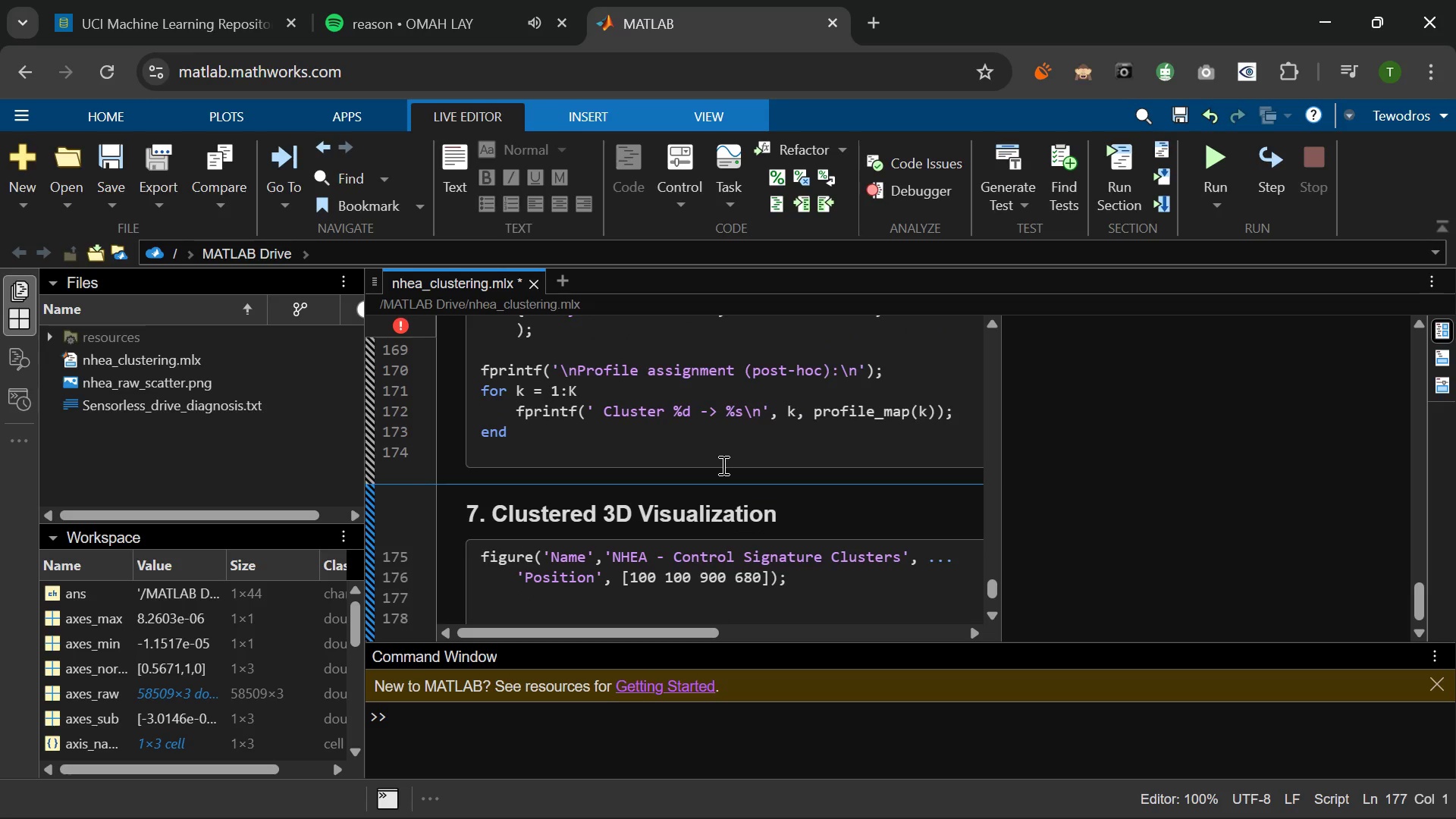 
key(Enter)
 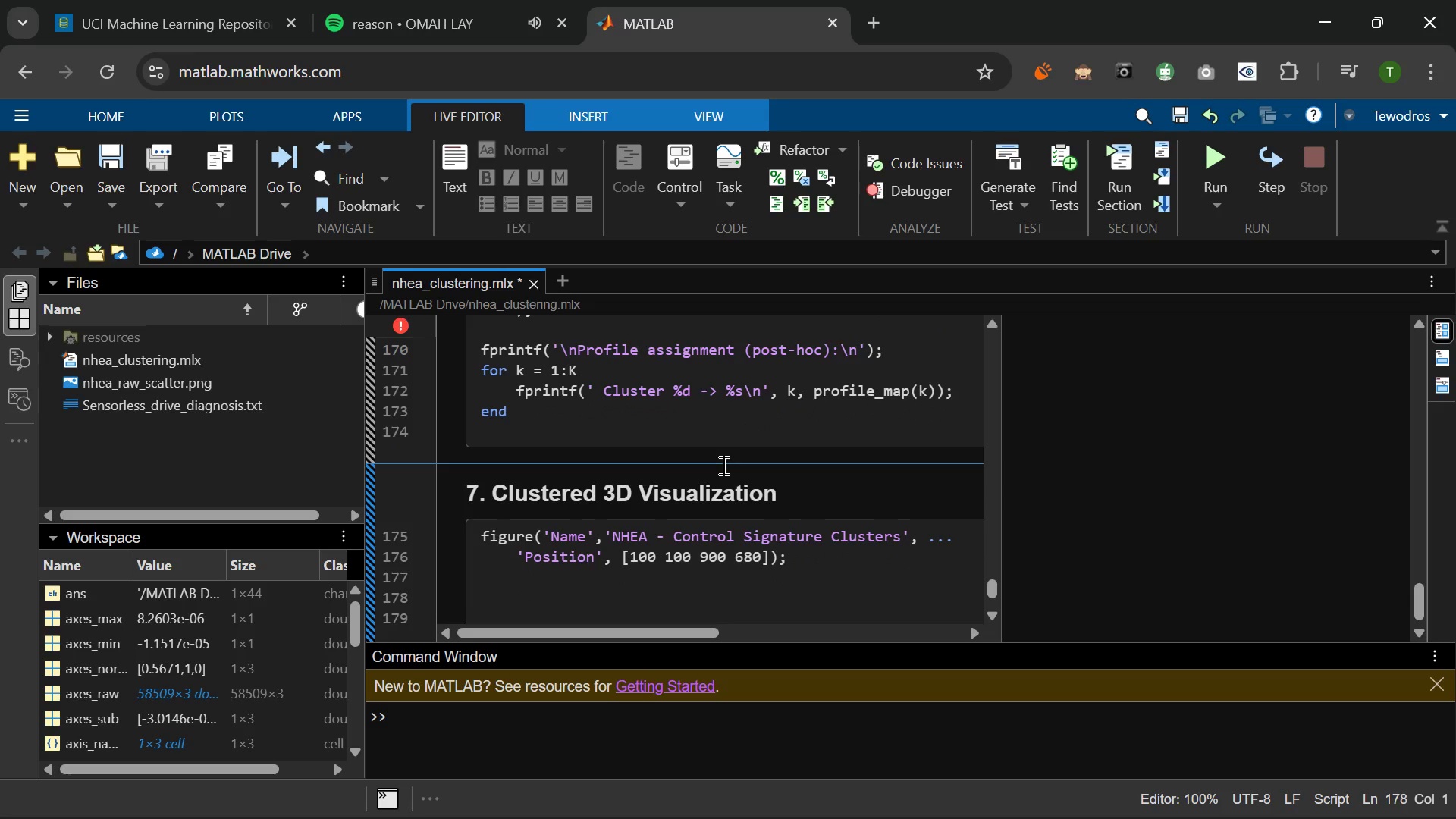 
type(hold on;)
 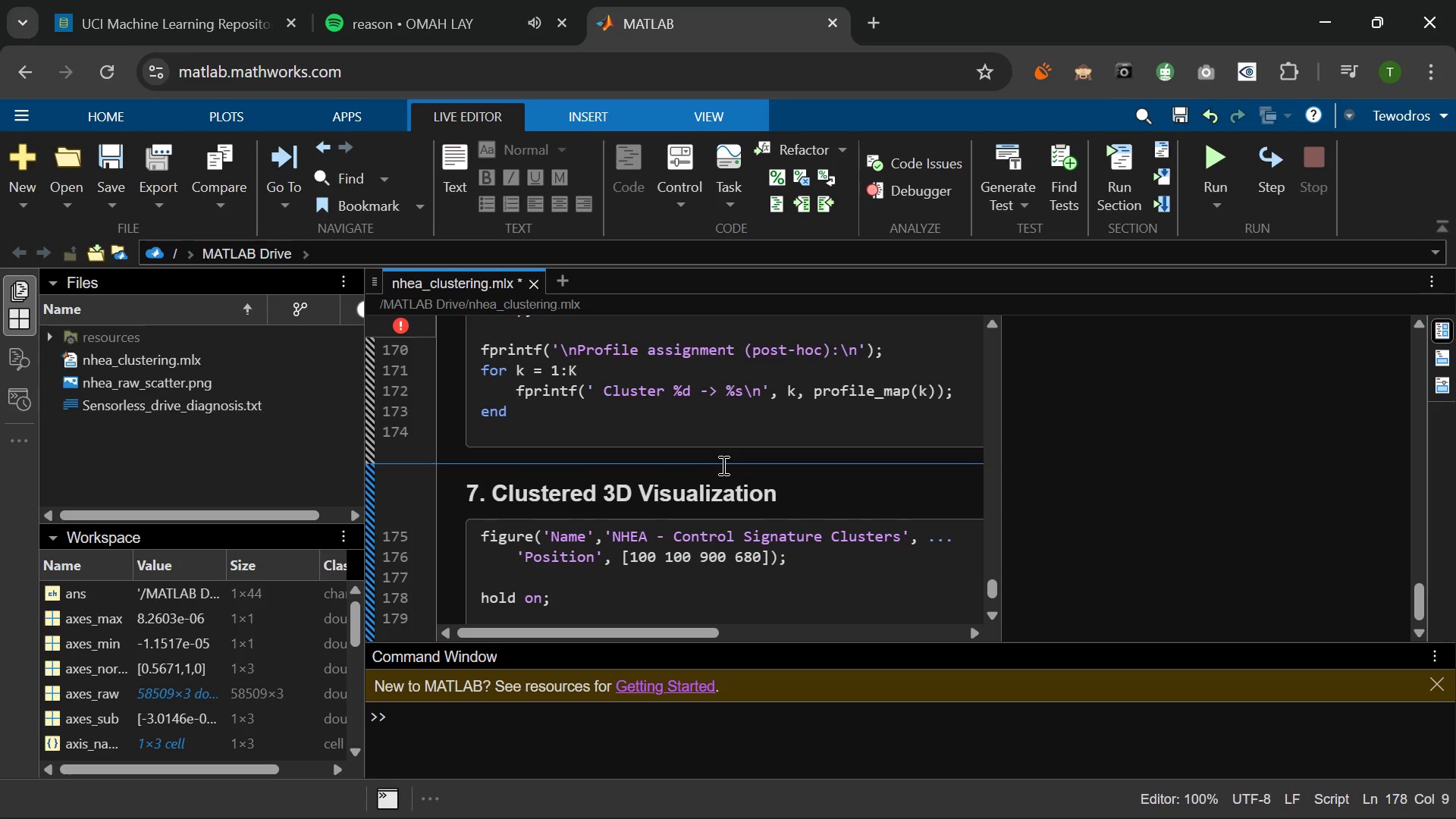 
key(Enter)
 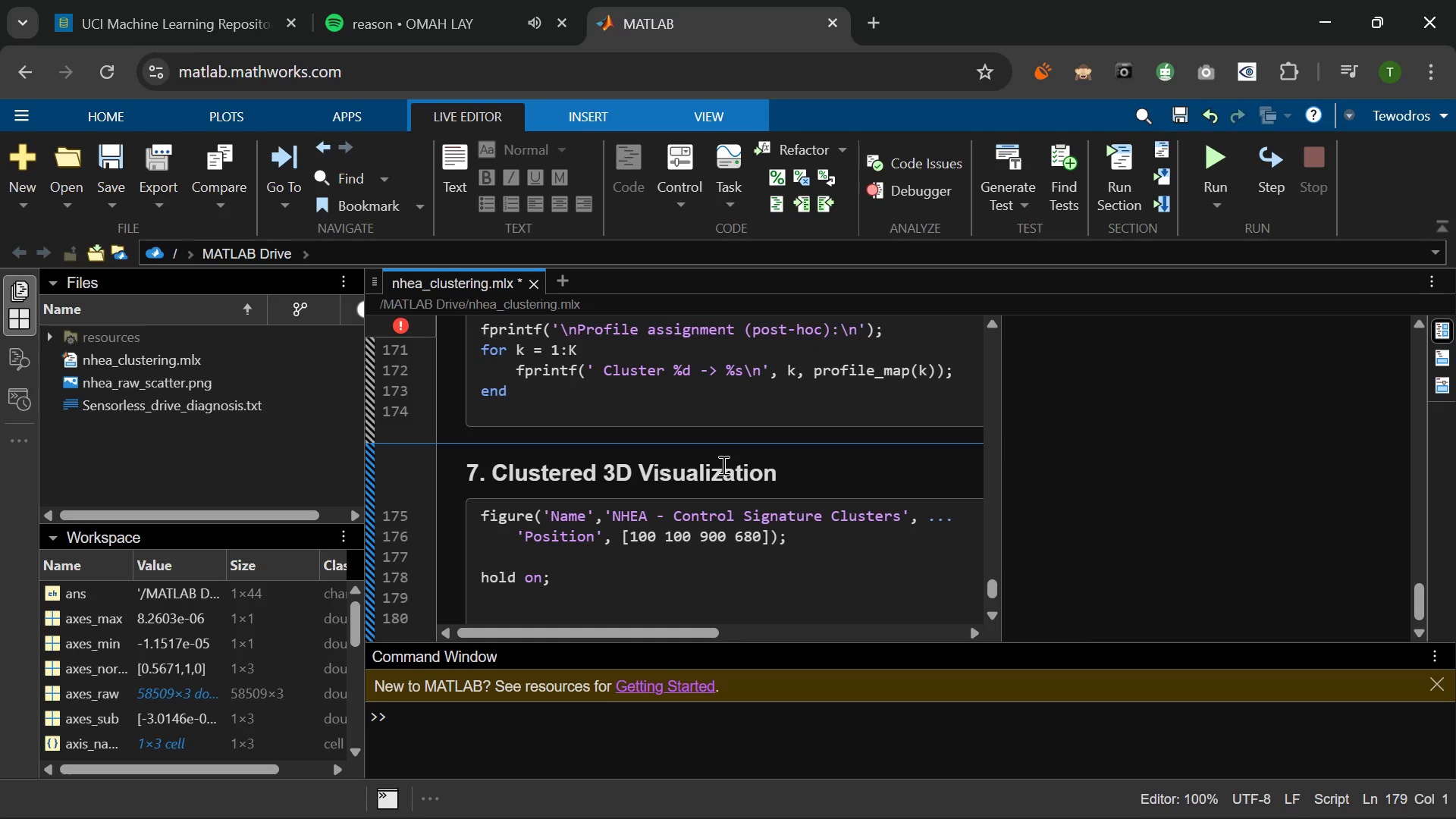 
key(Enter)
 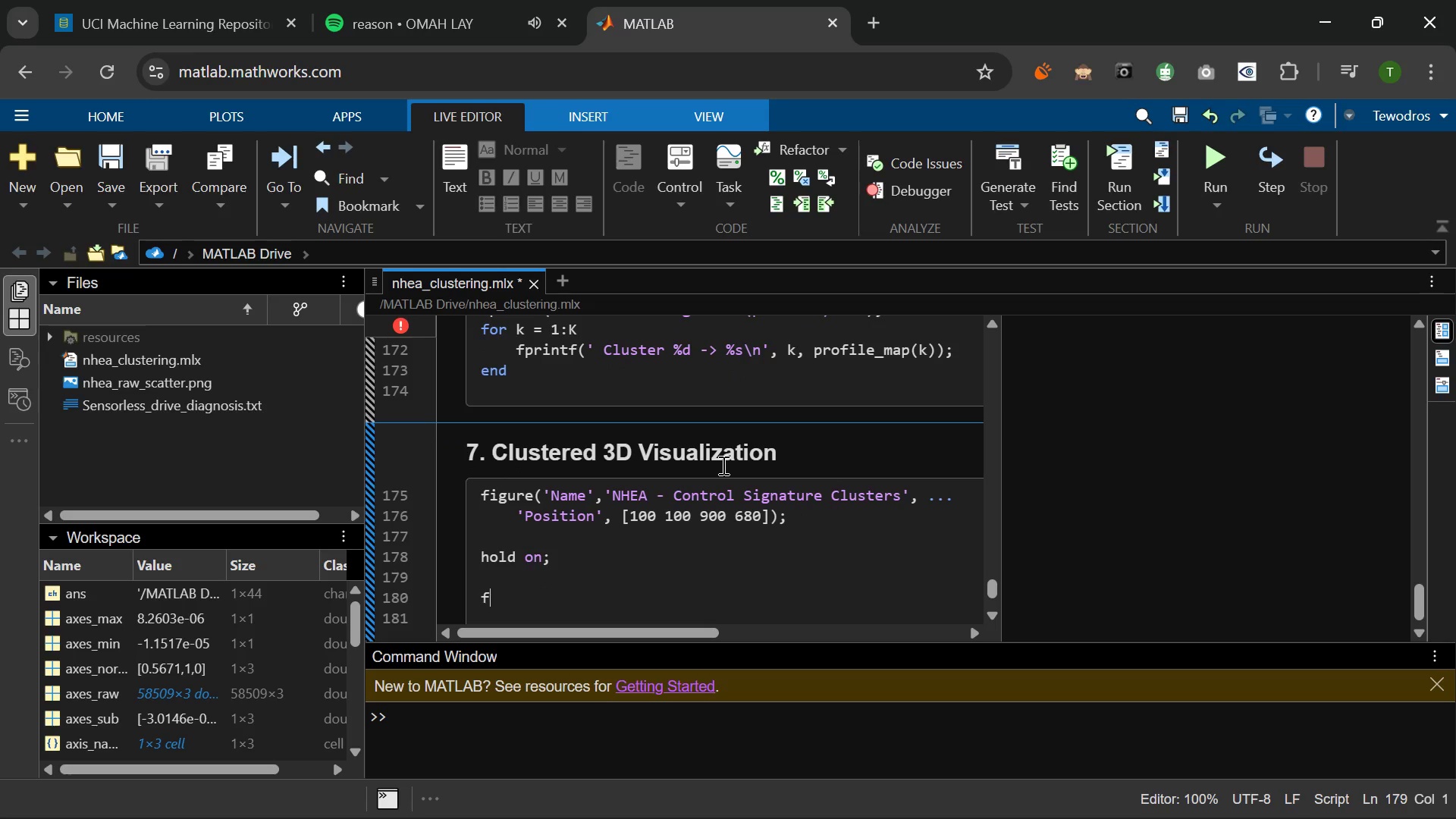 
type(for k= q)
key(Backspace)
type(1:k)
 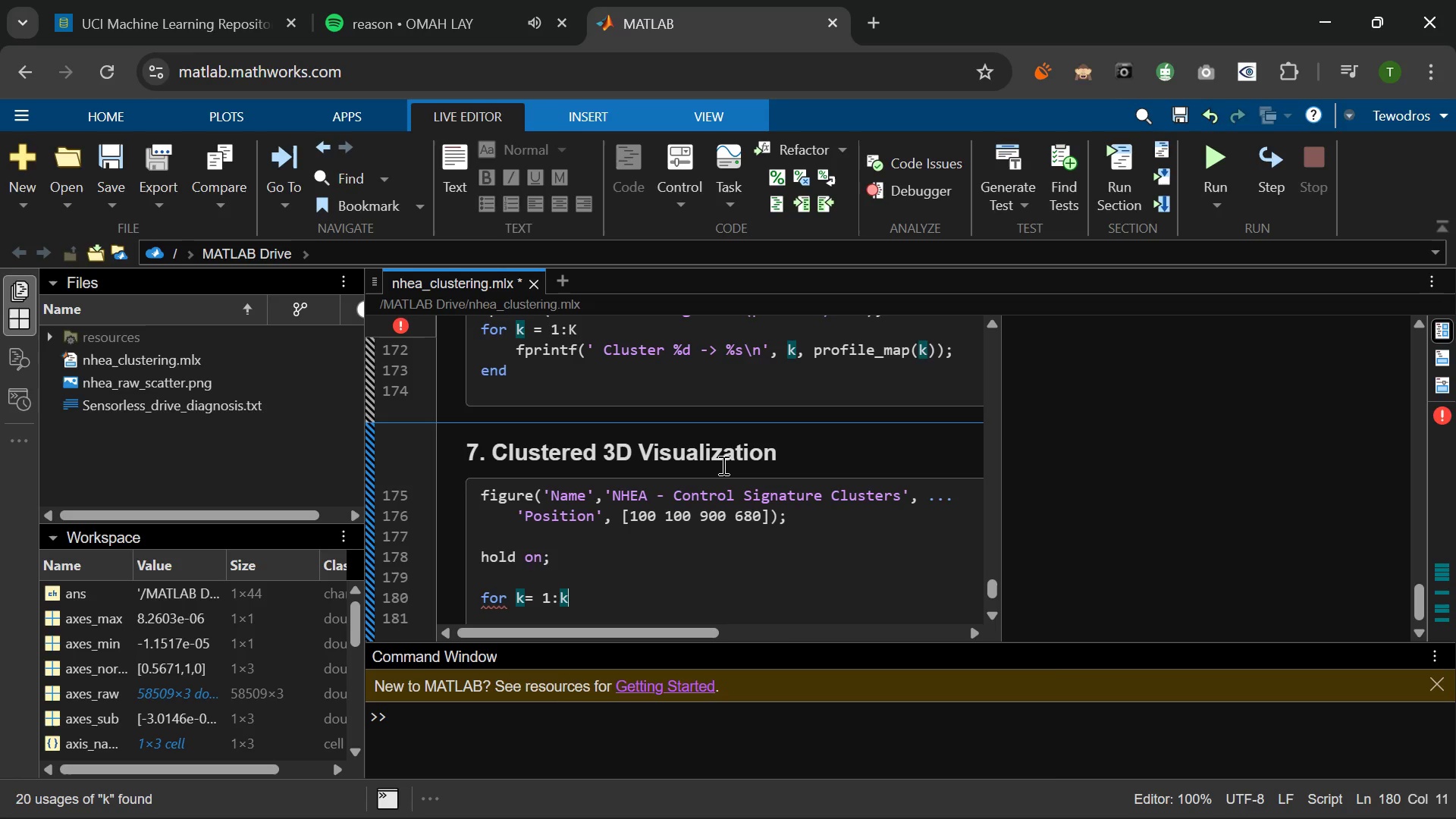 
key(Enter)
 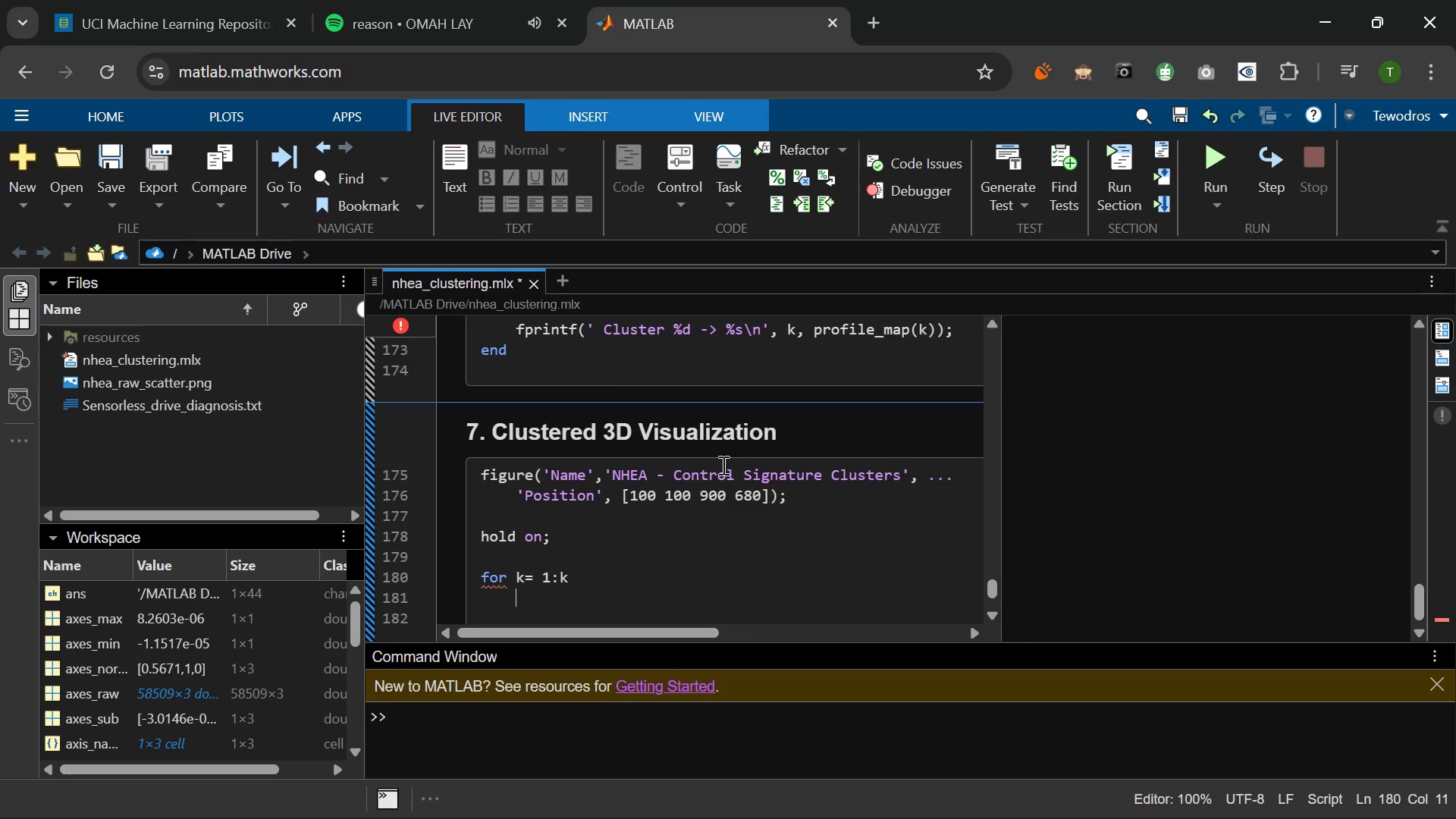 
type(pts = axes_normI)
key(Backspace)
type((cluster)
 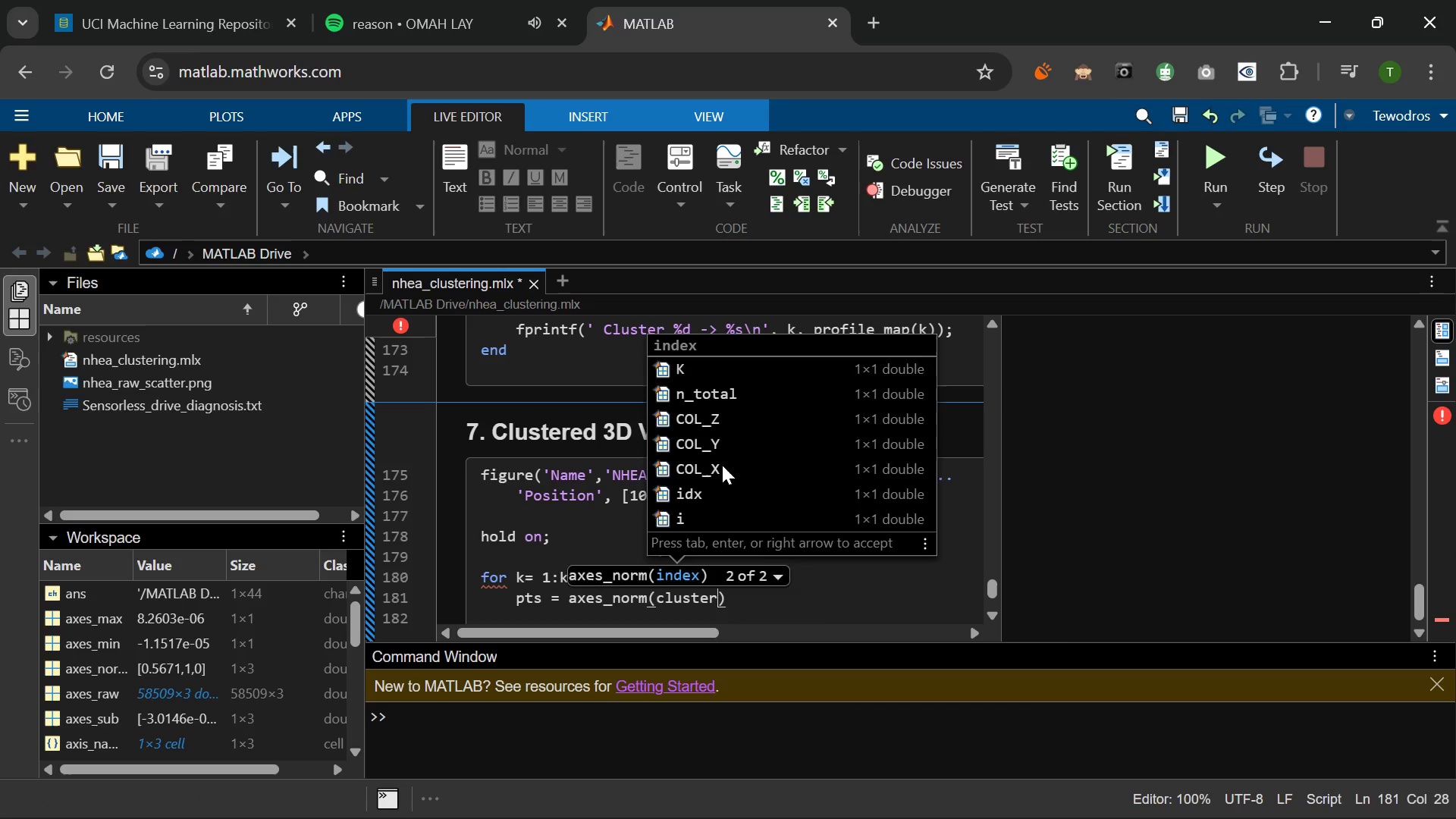 
type(_idx == k, :)
 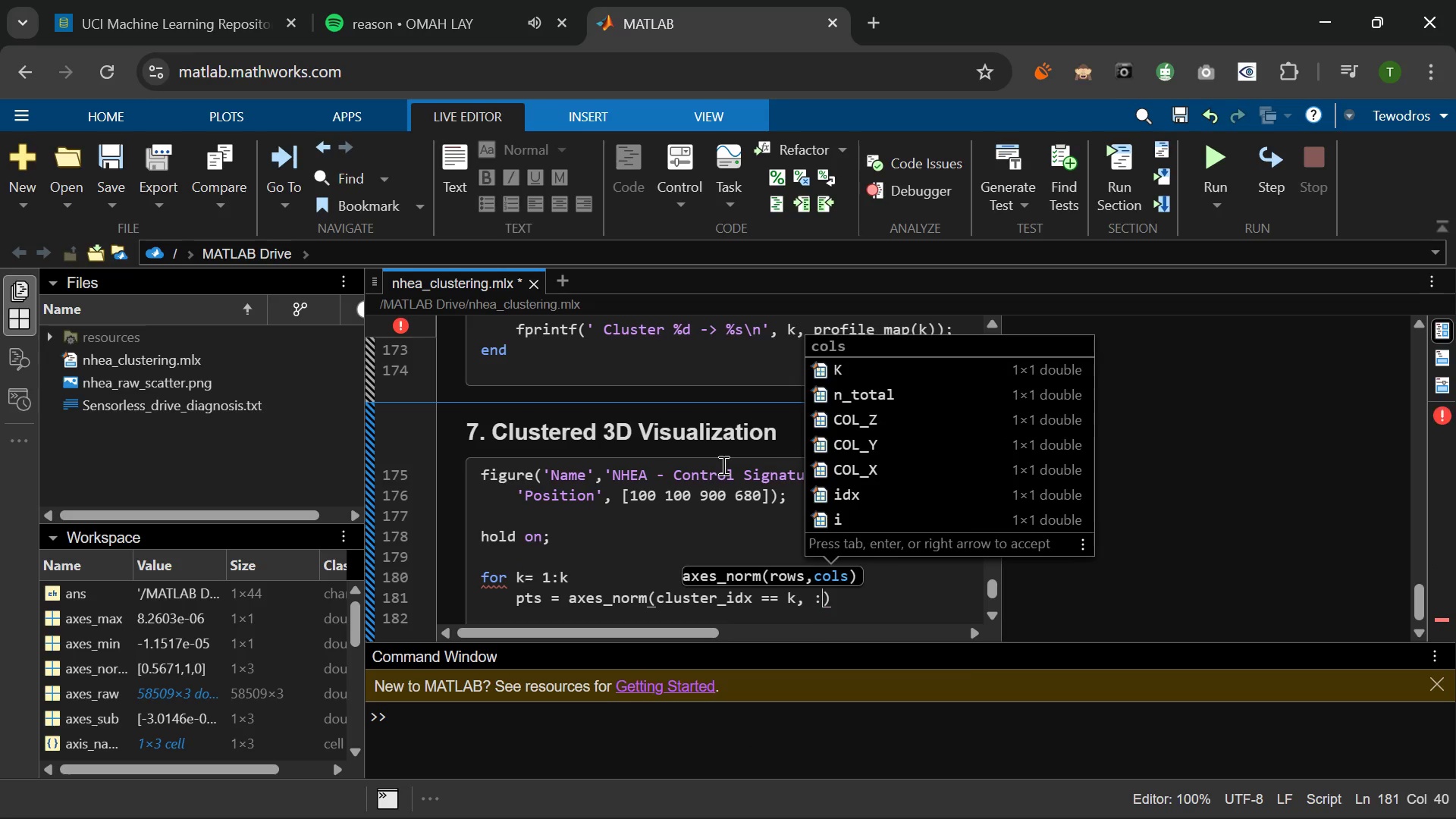 
key(ArrowRight)
 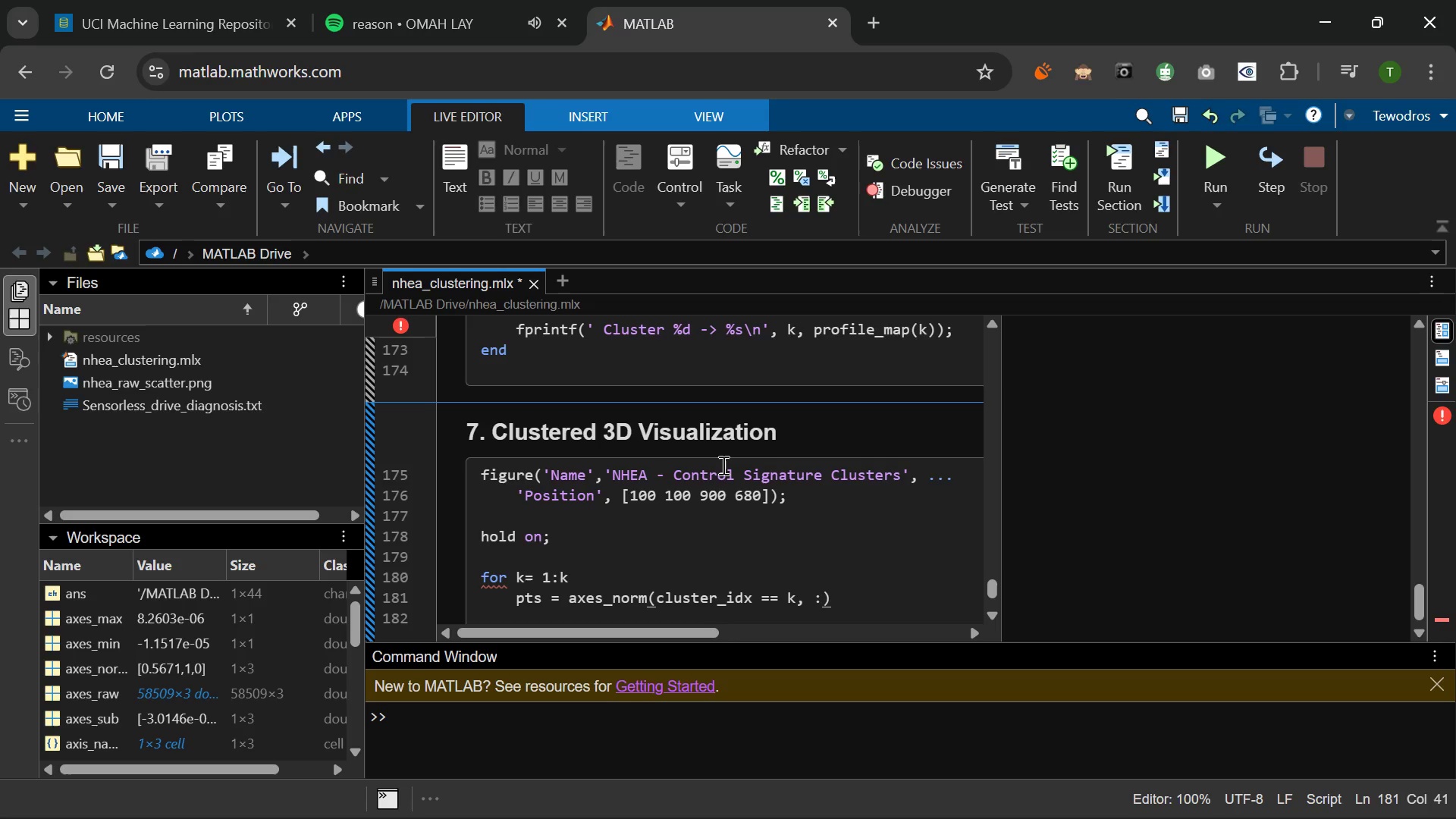 
key(Semicolon)
 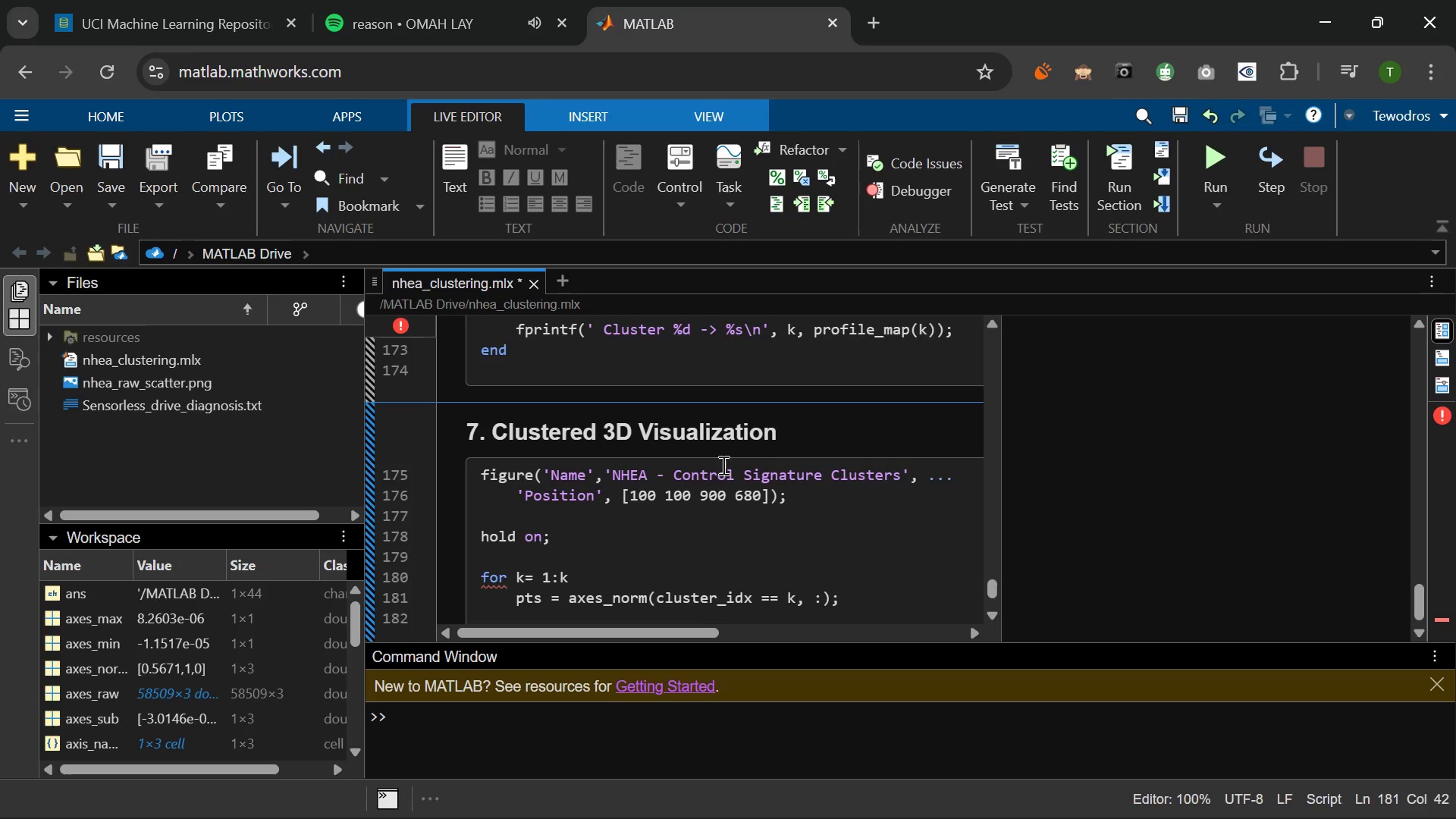 
key(Enter)
 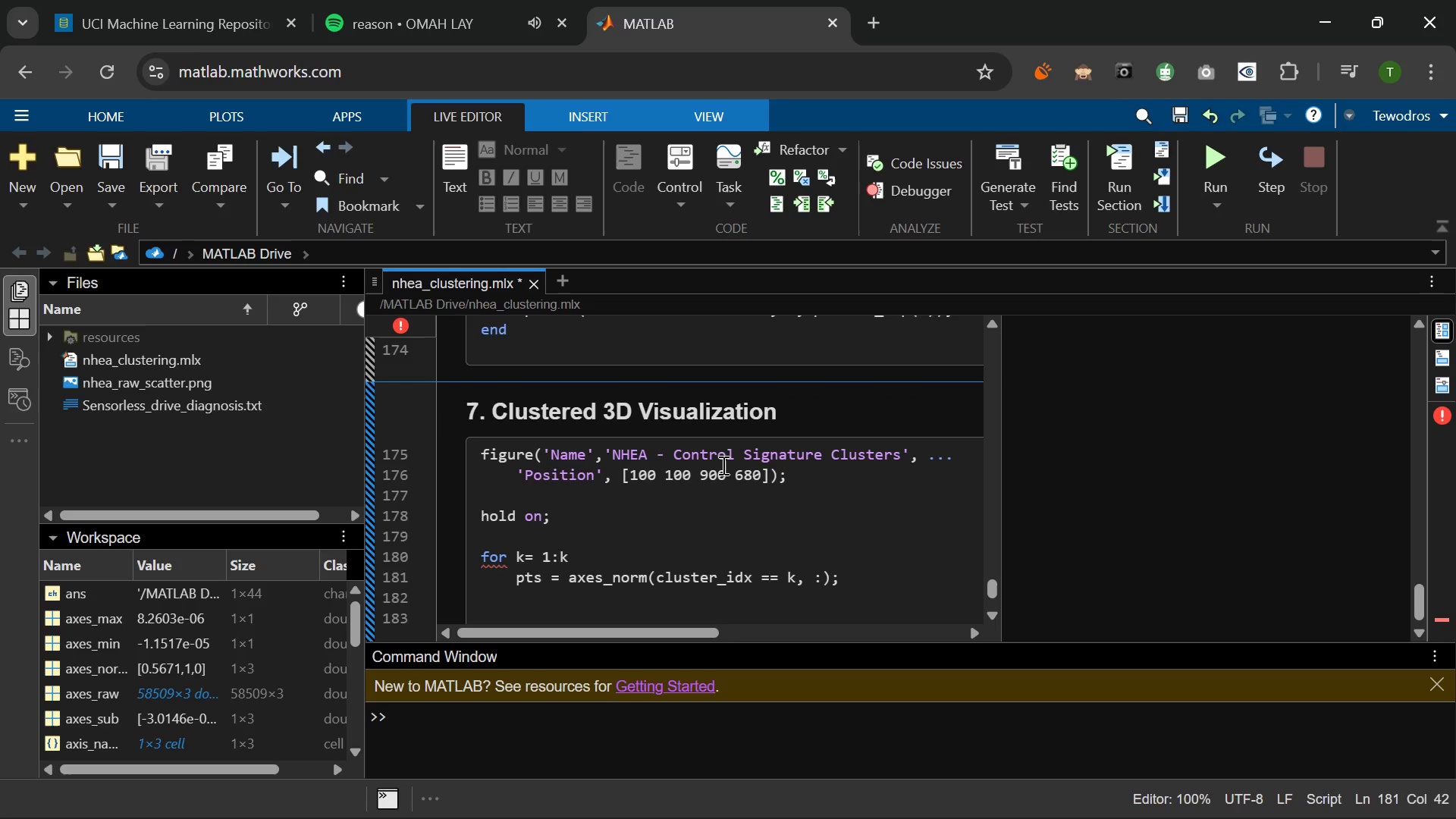 
wait(6.2)
 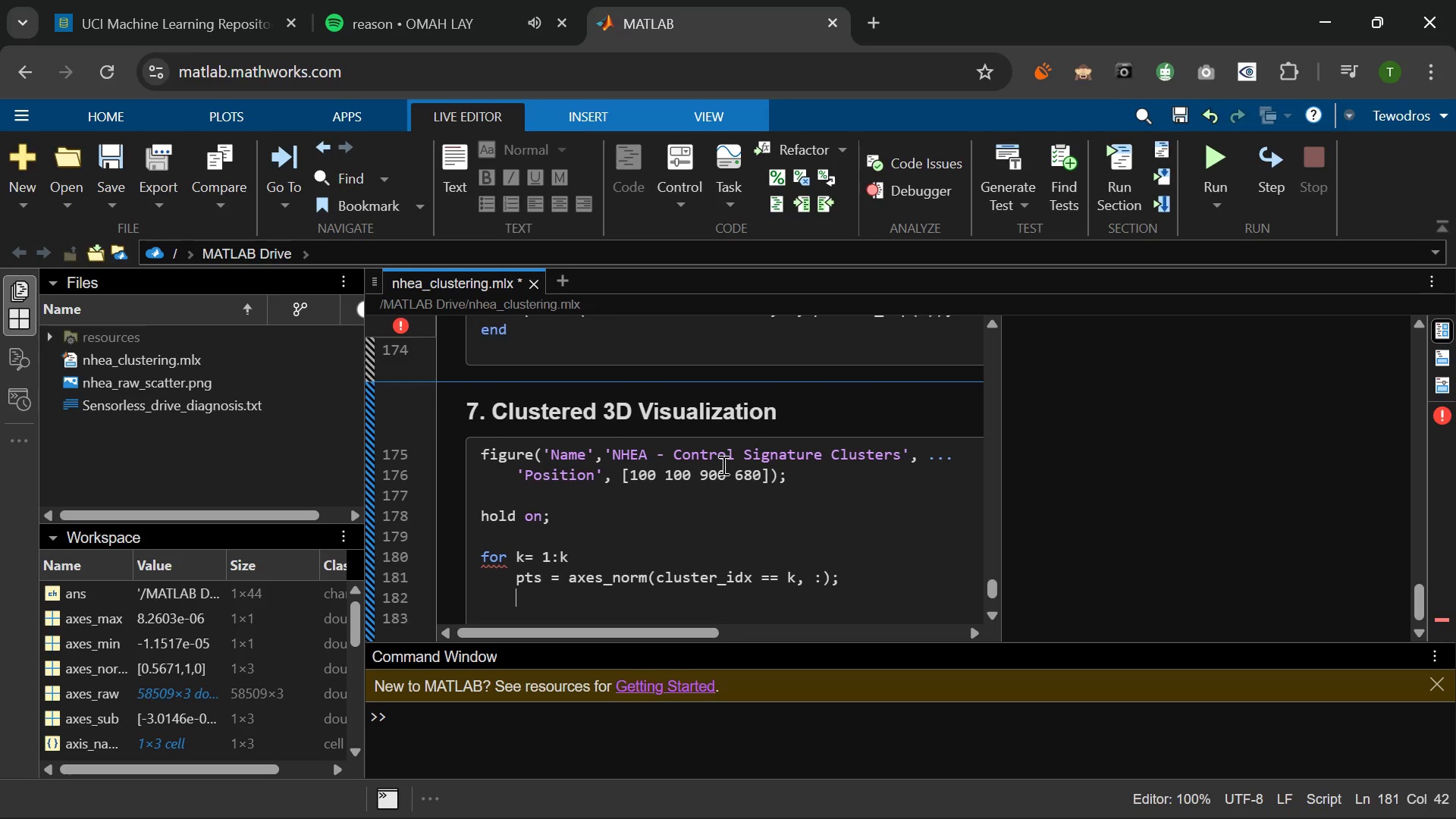 
type(label = profile)
 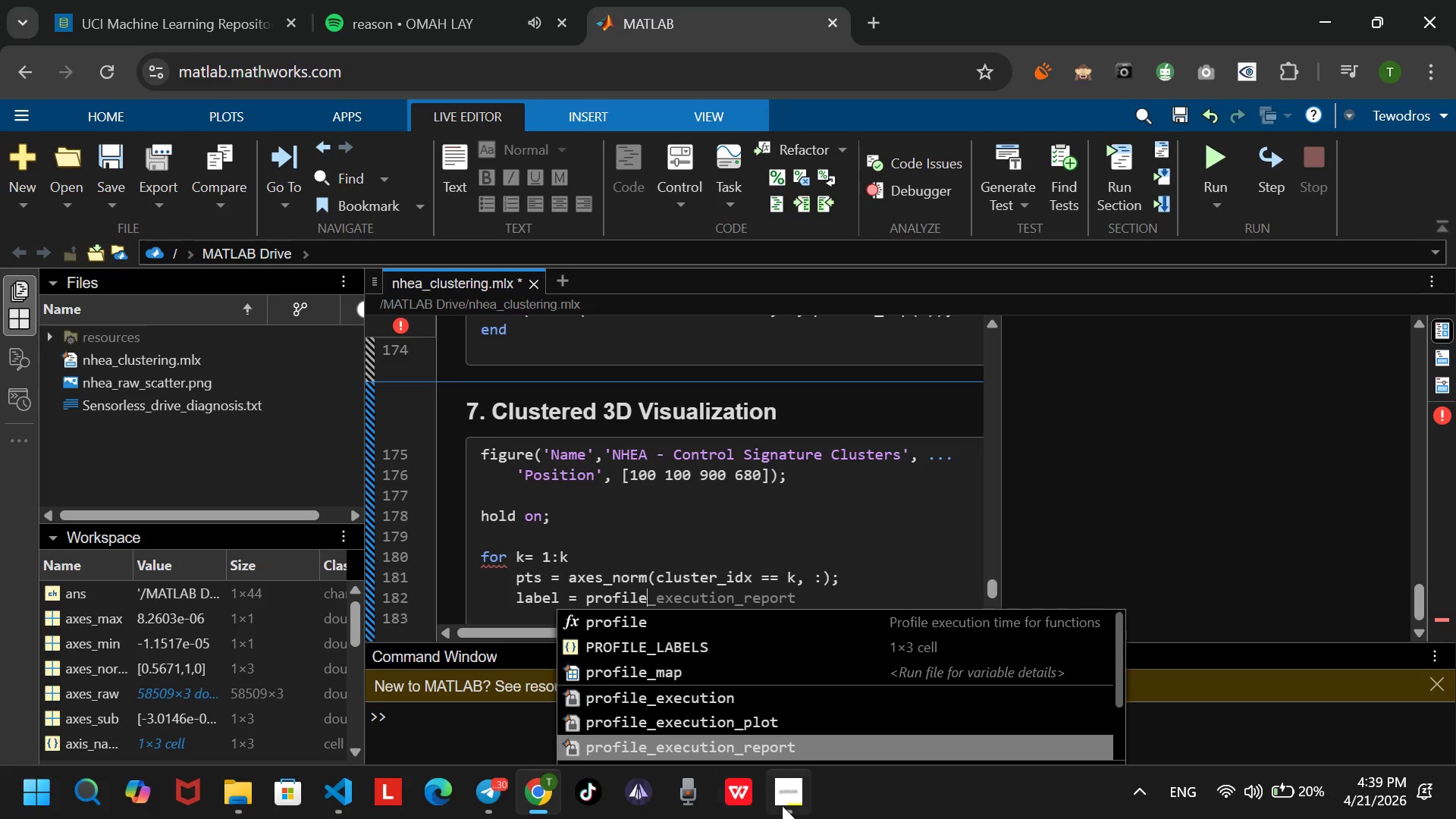 
wait(8.14)
 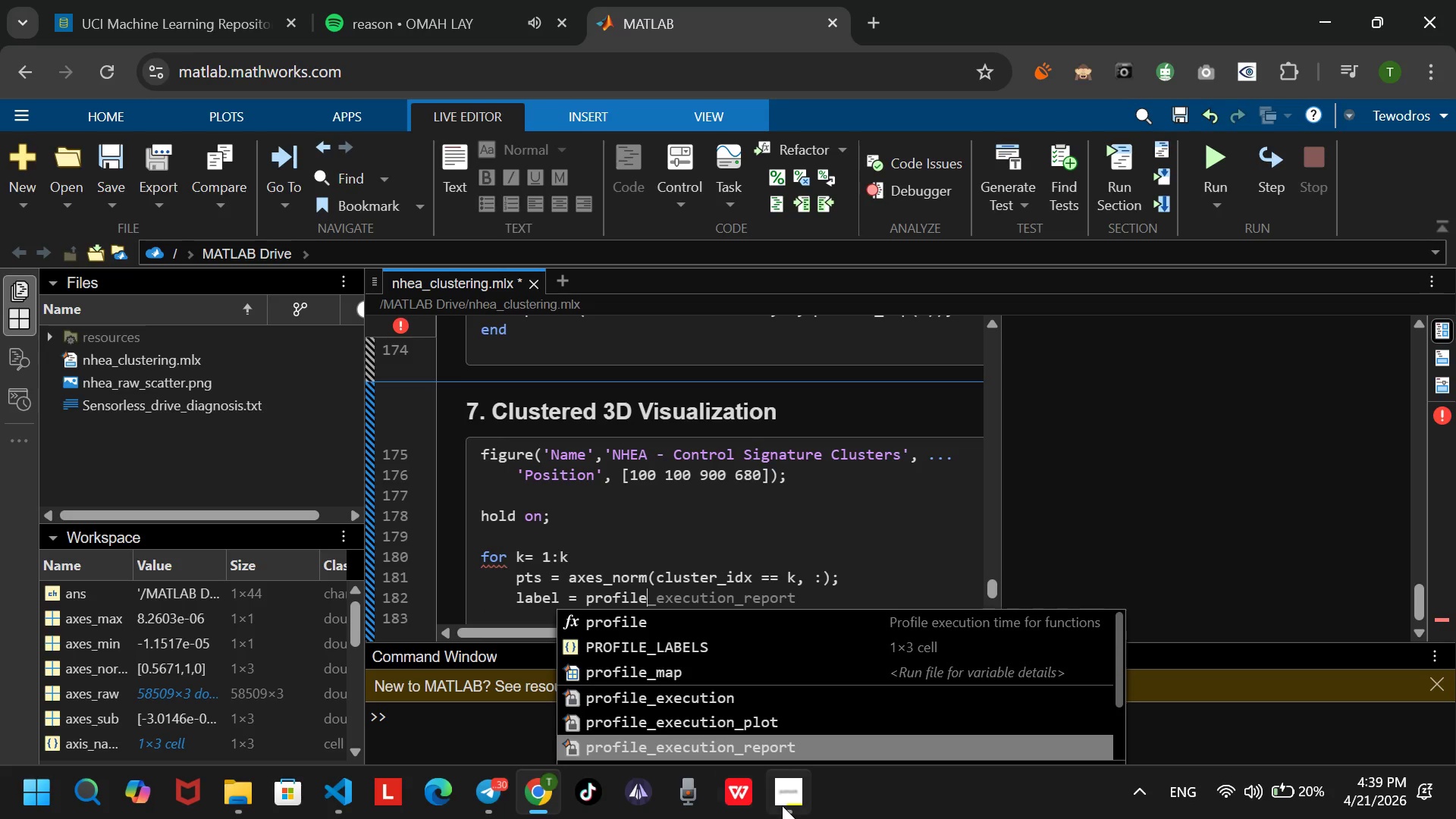 
left_click([657, 592])
 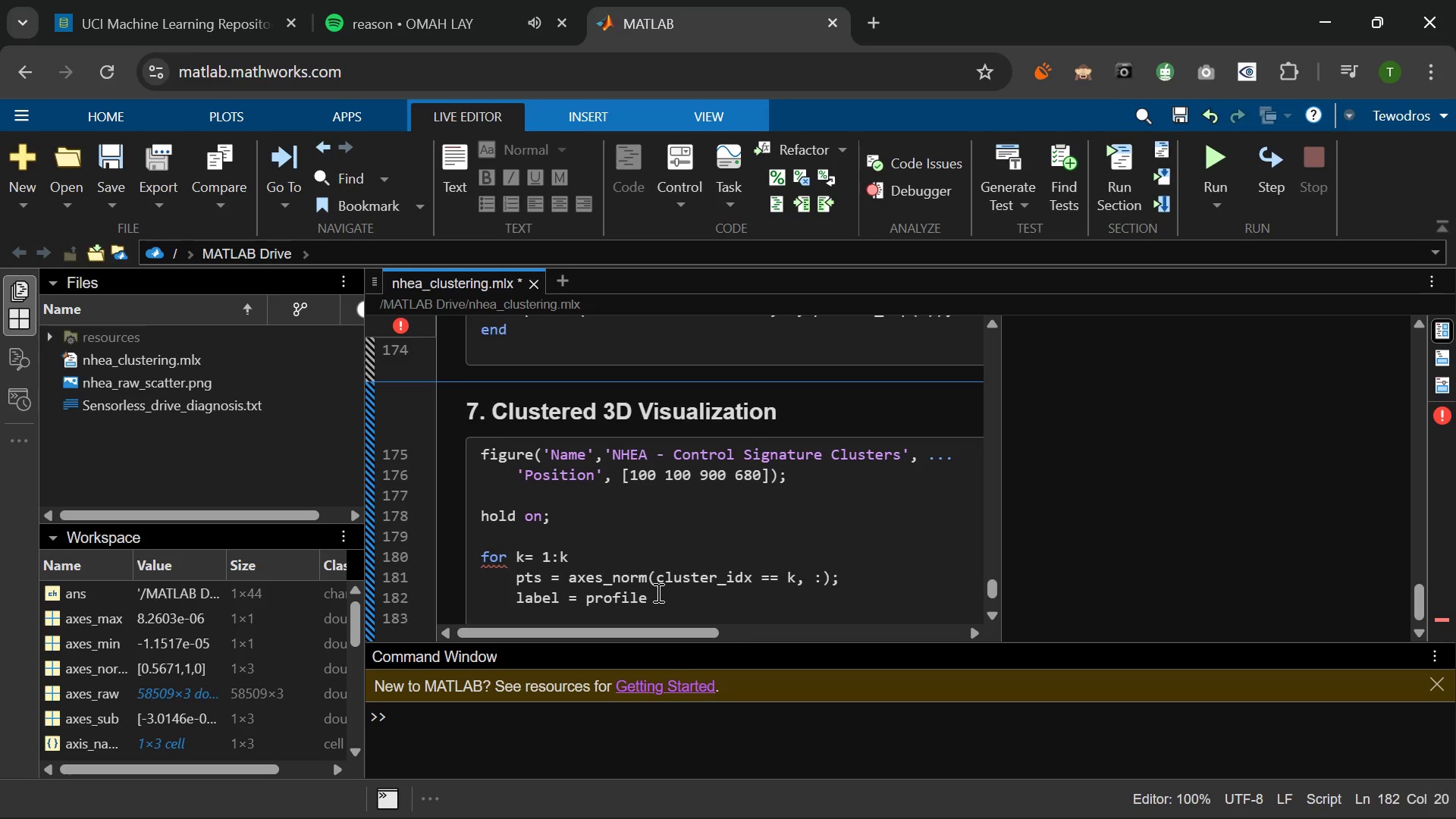 
wait(13.33)
 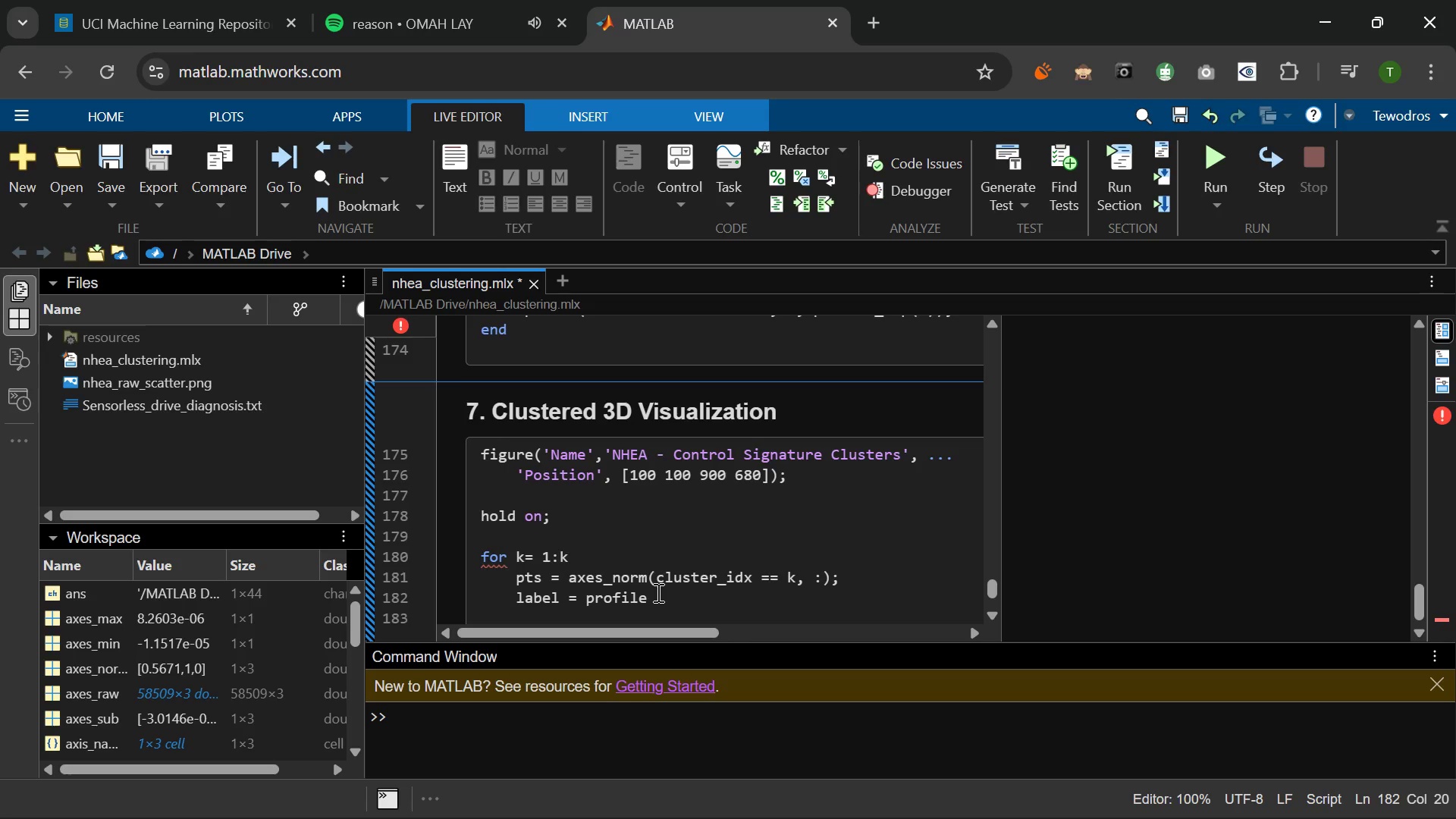 
hold_key(key=ShiftLeft, duration=0.33)
 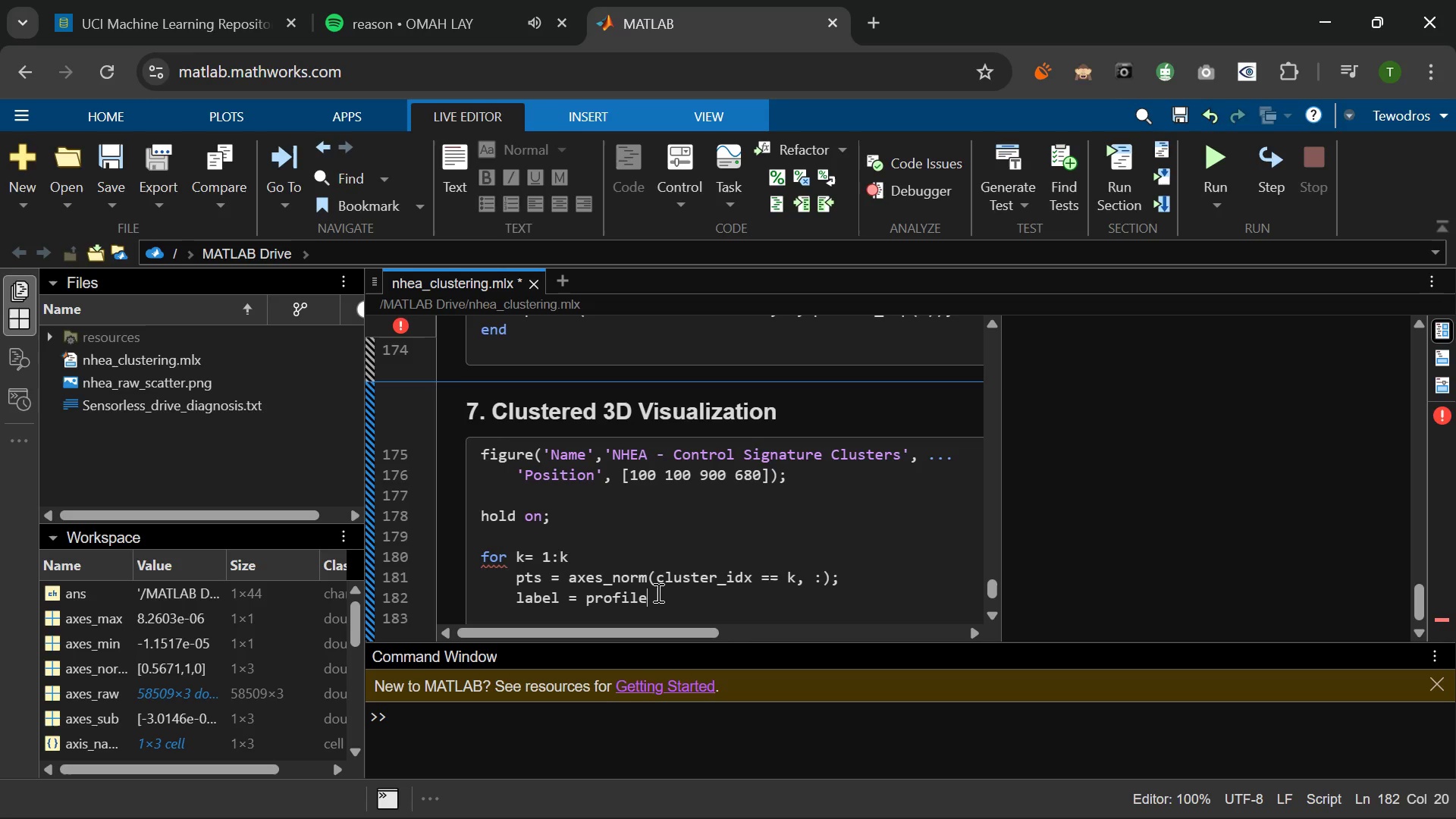 
type(_map(k)
 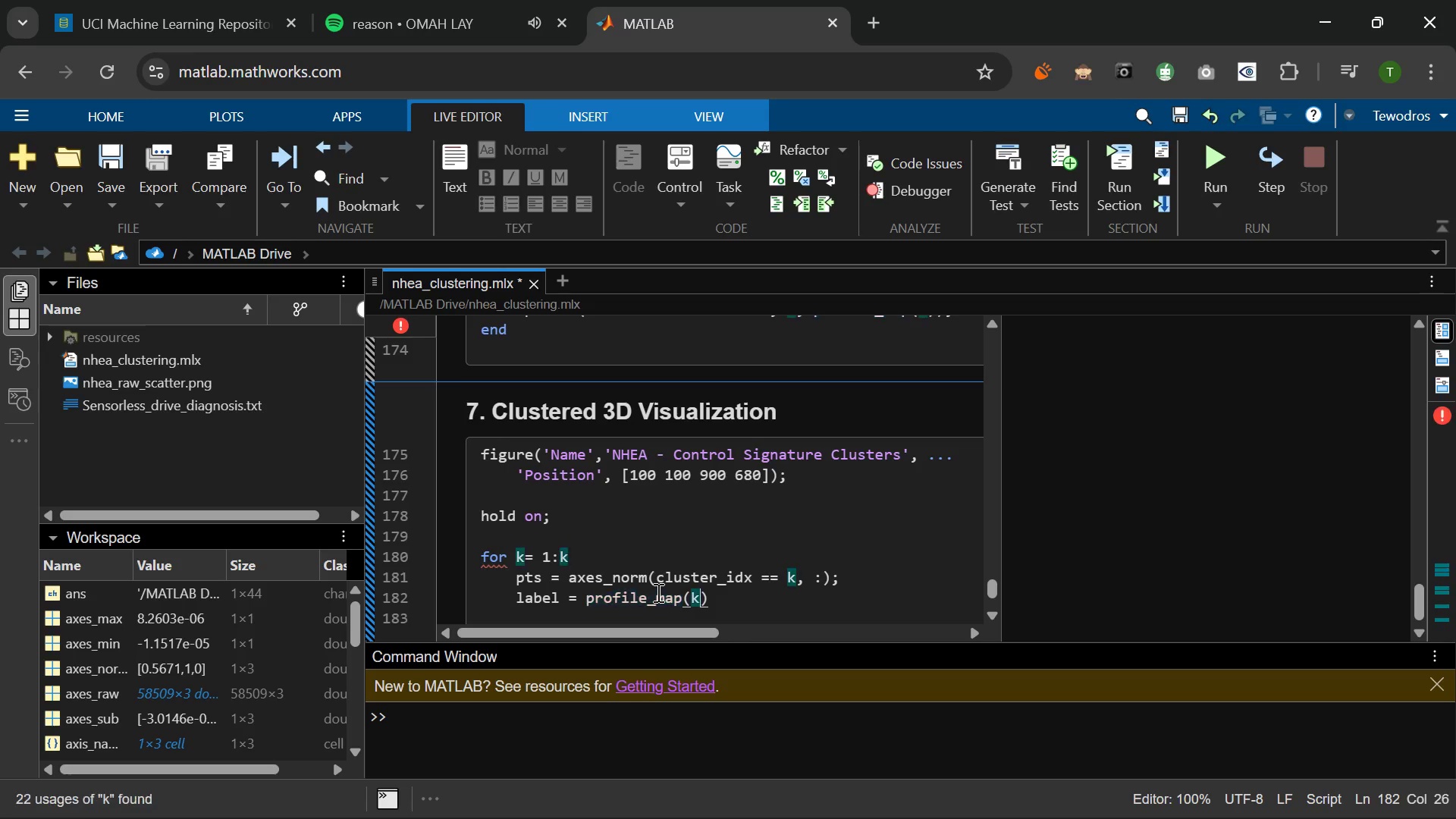 
key(ArrowRight)
 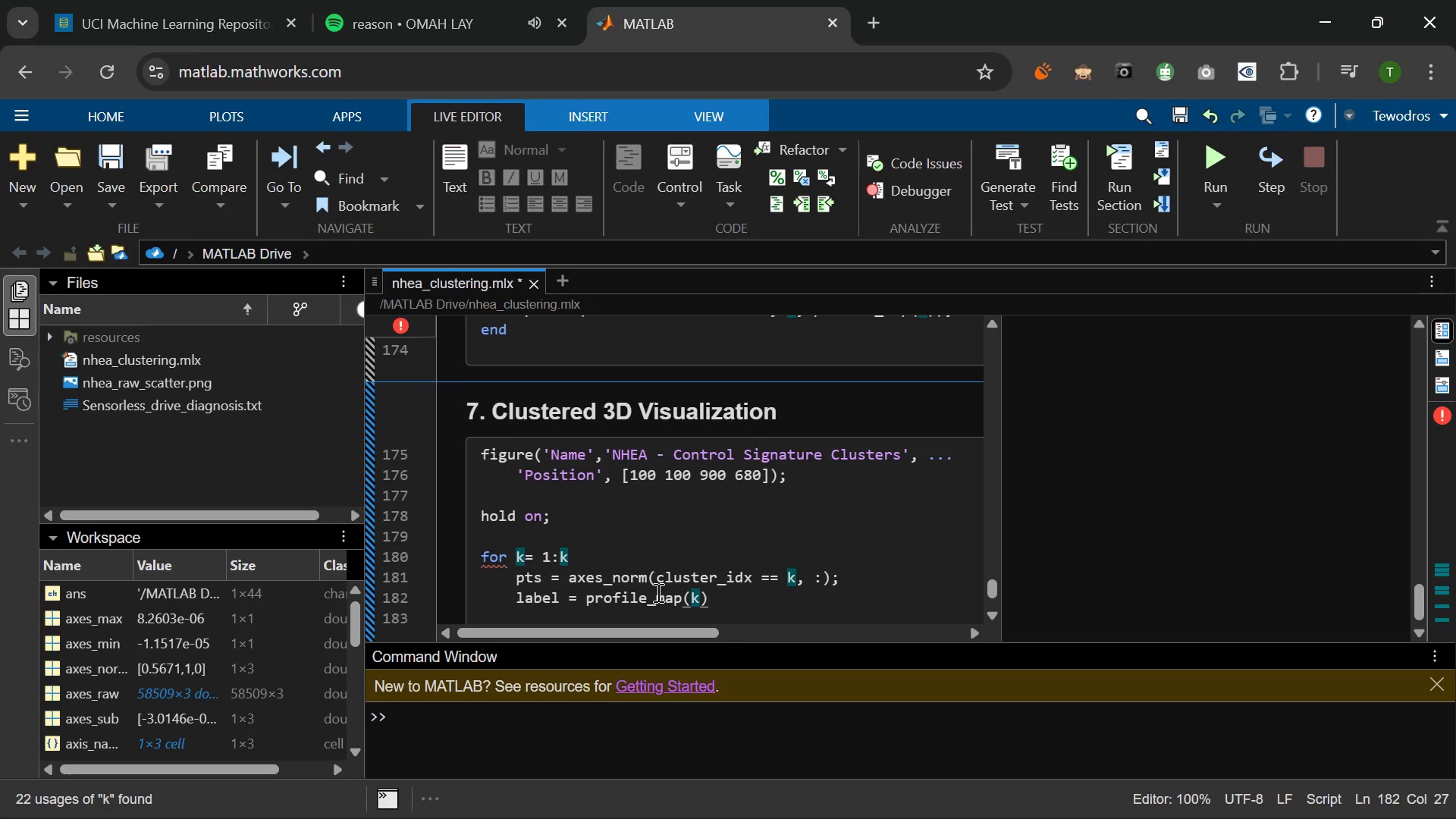 
key(L)
 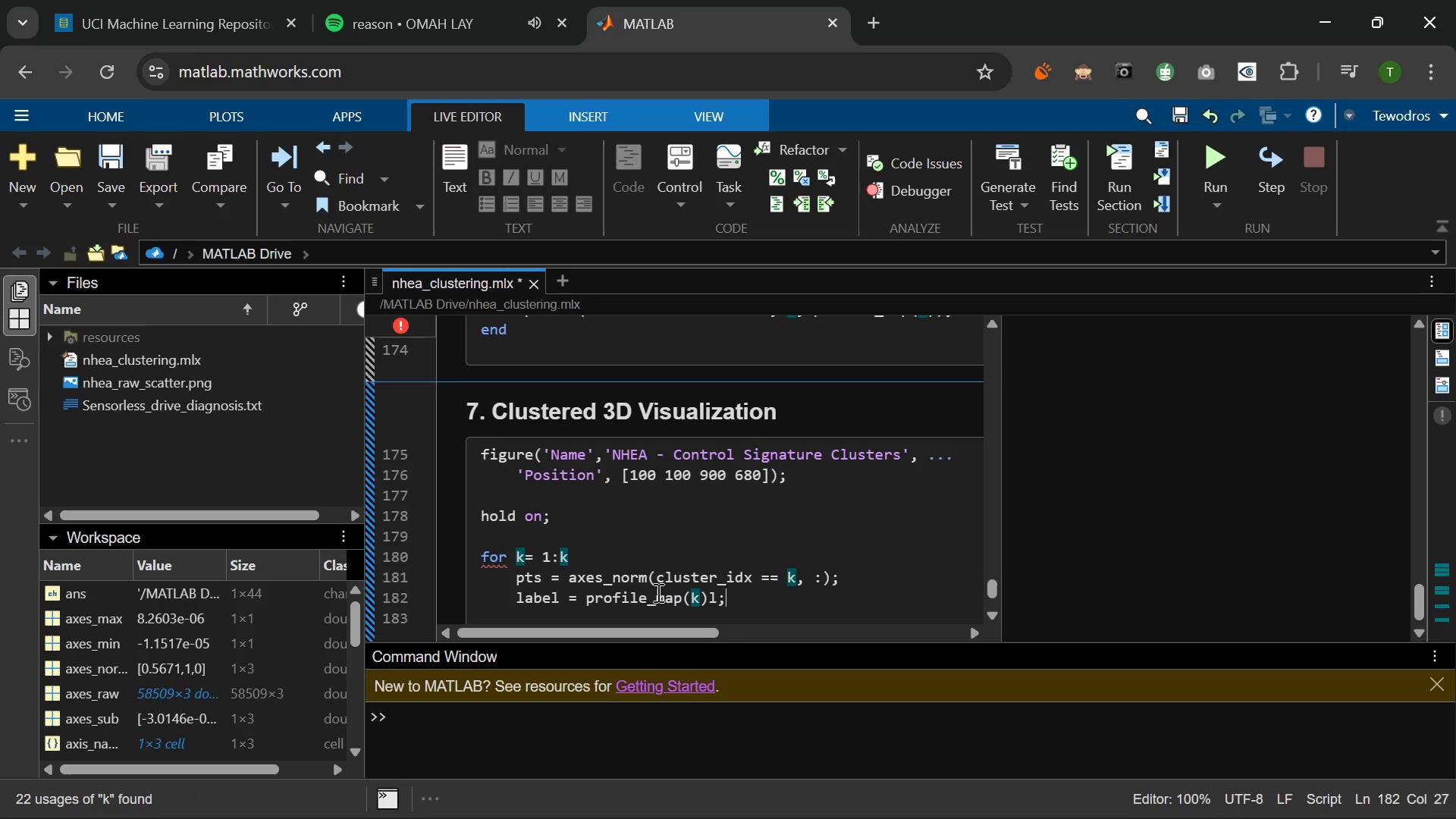 
key(Semicolon)
 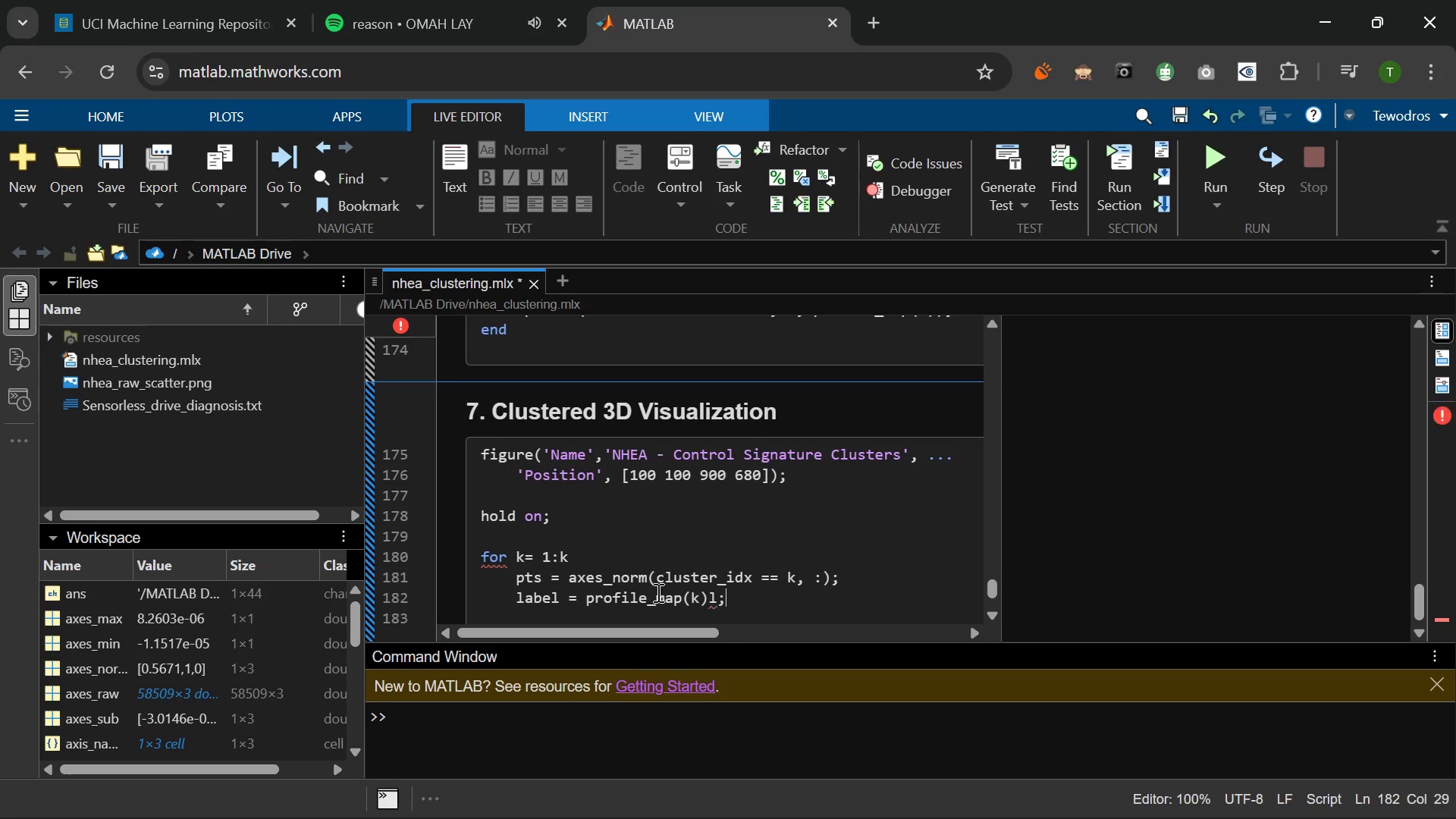 
key(Backspace)
 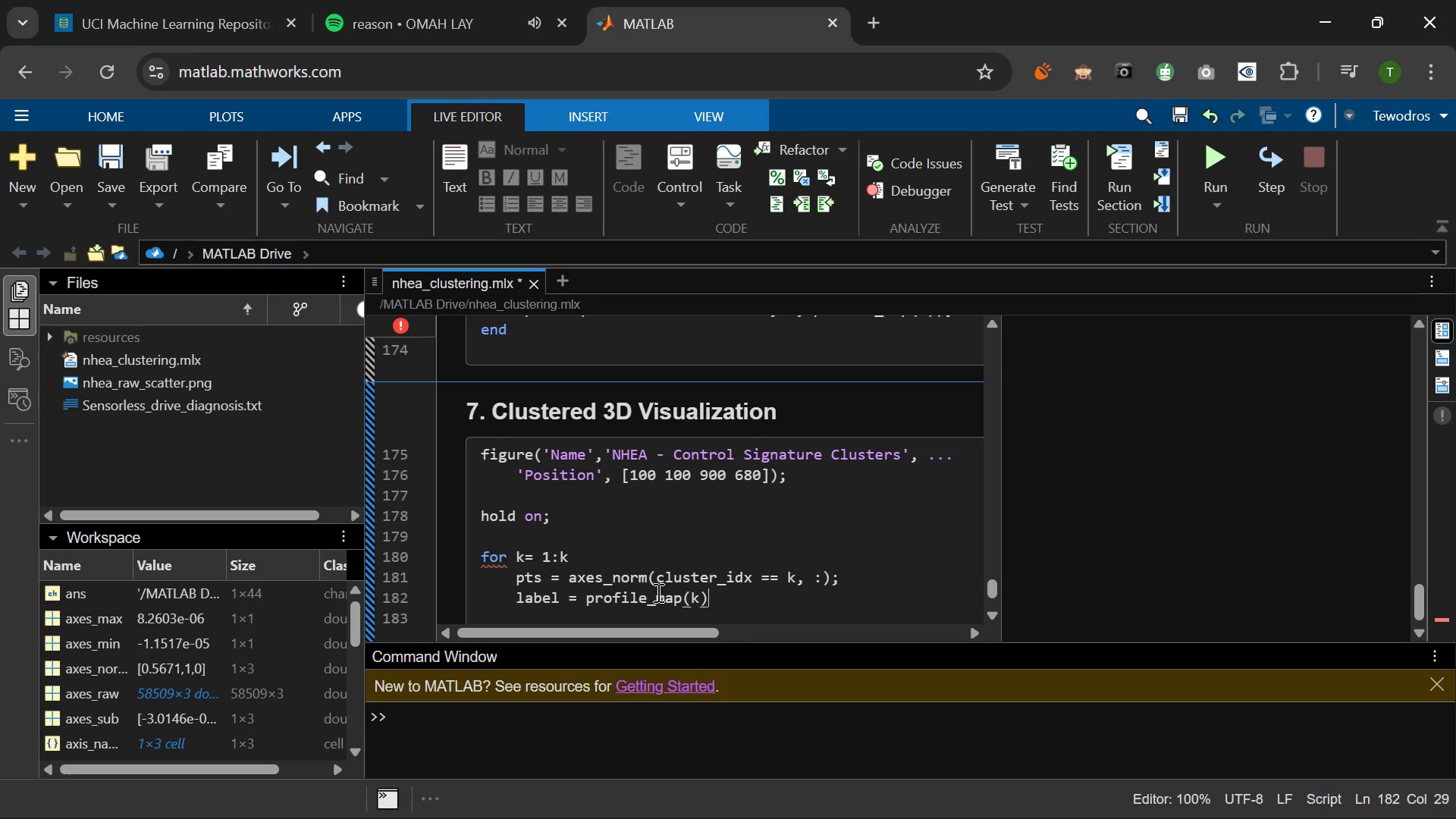 
key(Backspace)
 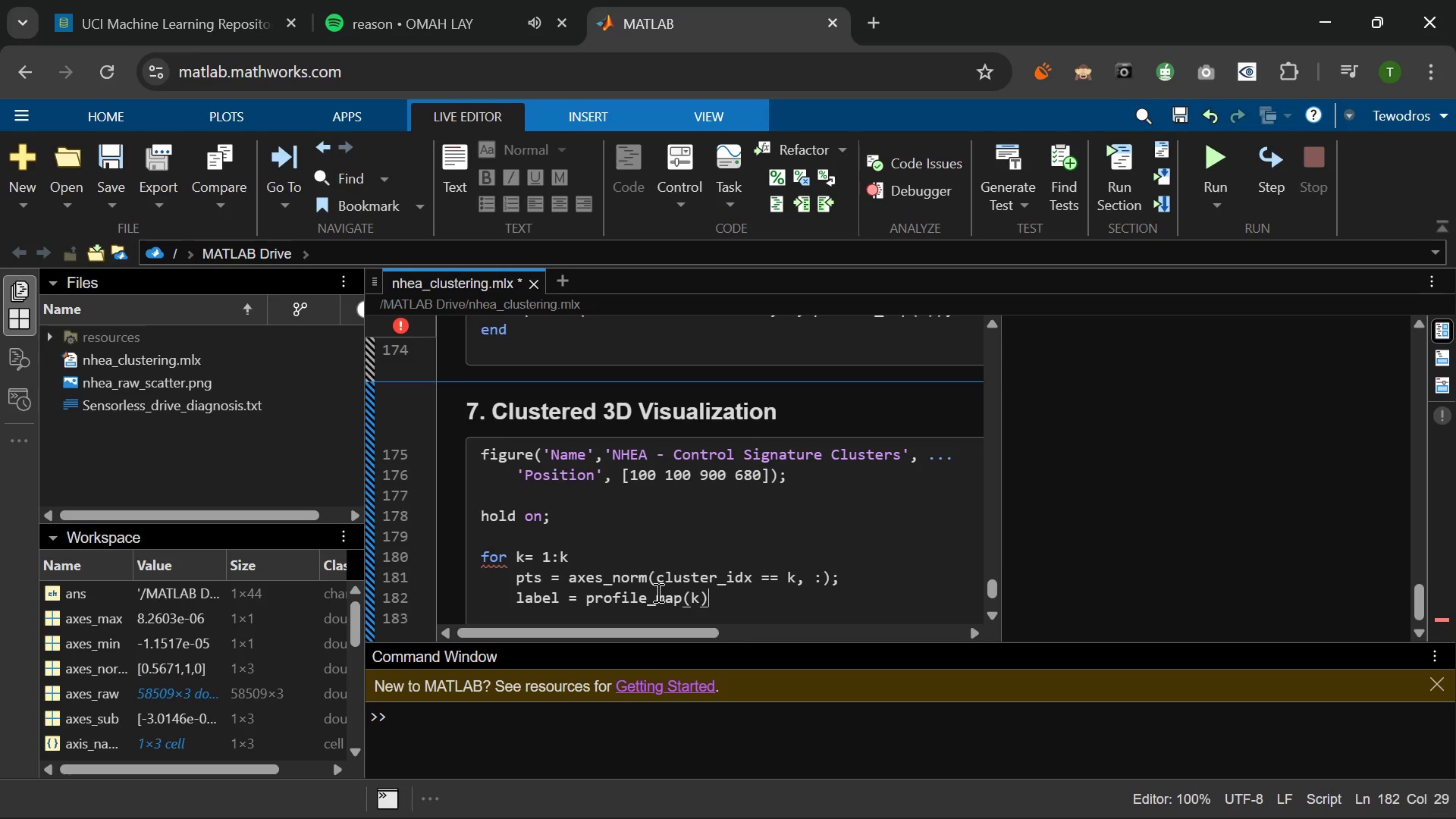 
key(Semicolon)
 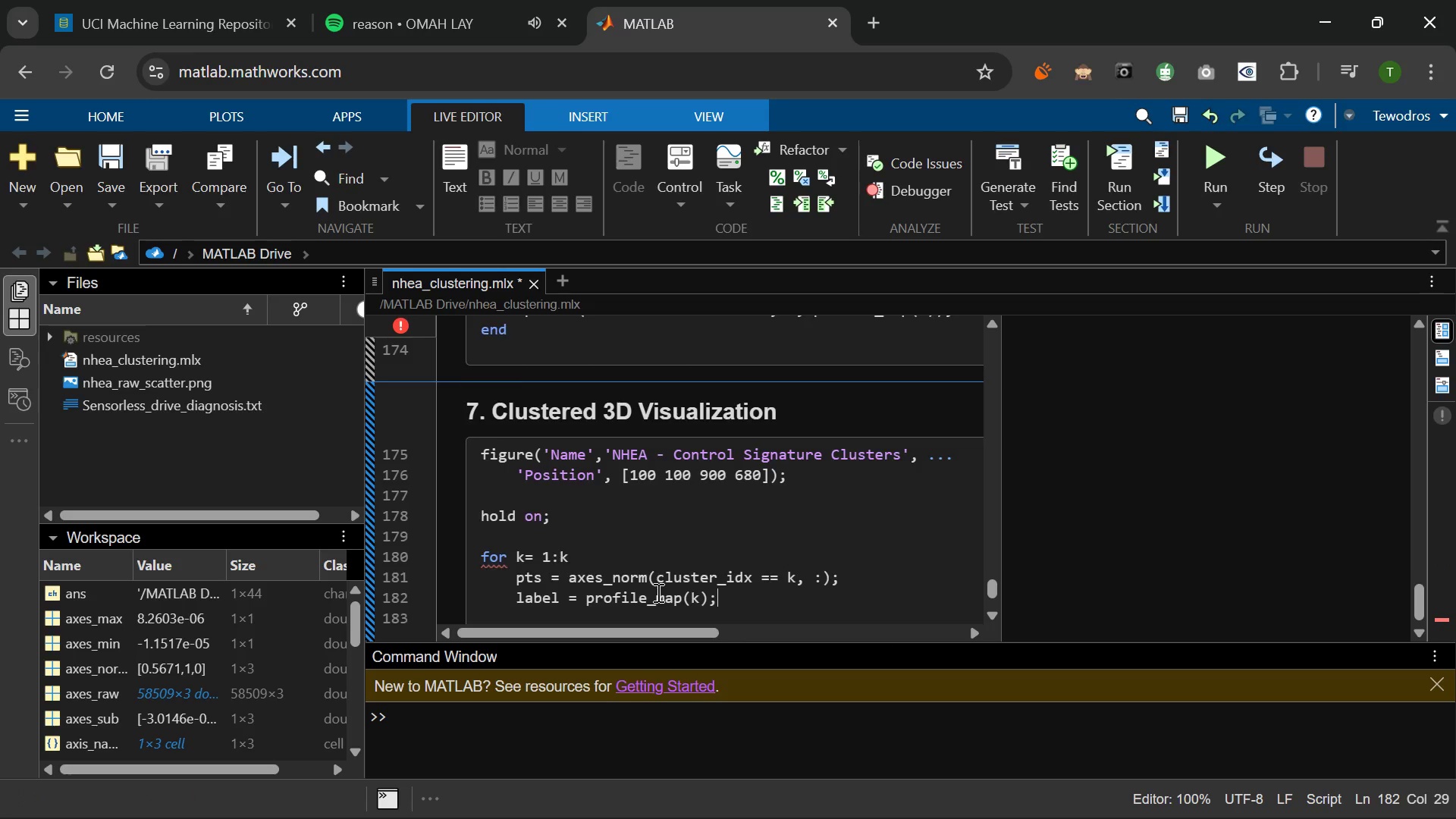 
key(Enter)
 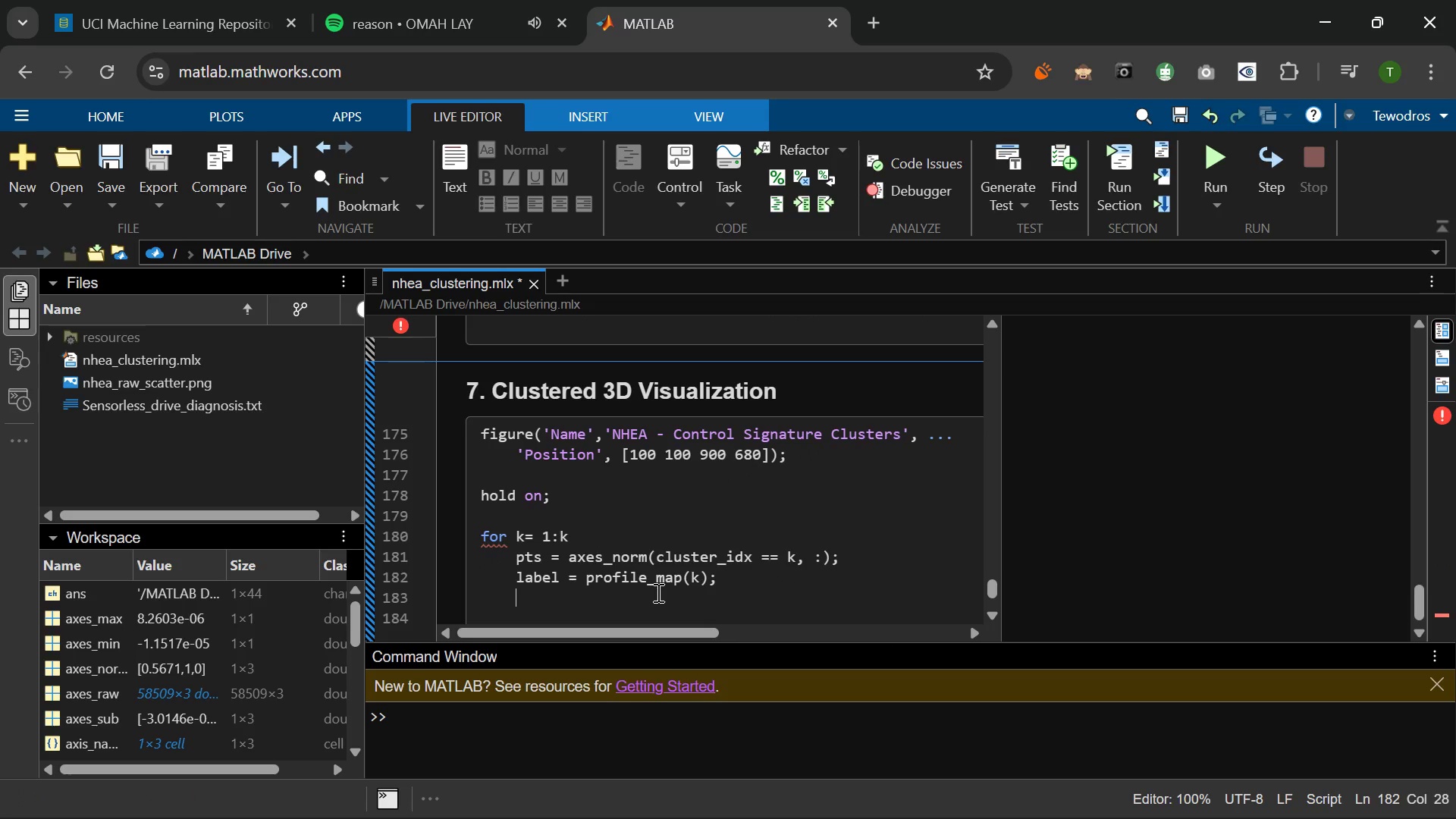 
type(scatter)
 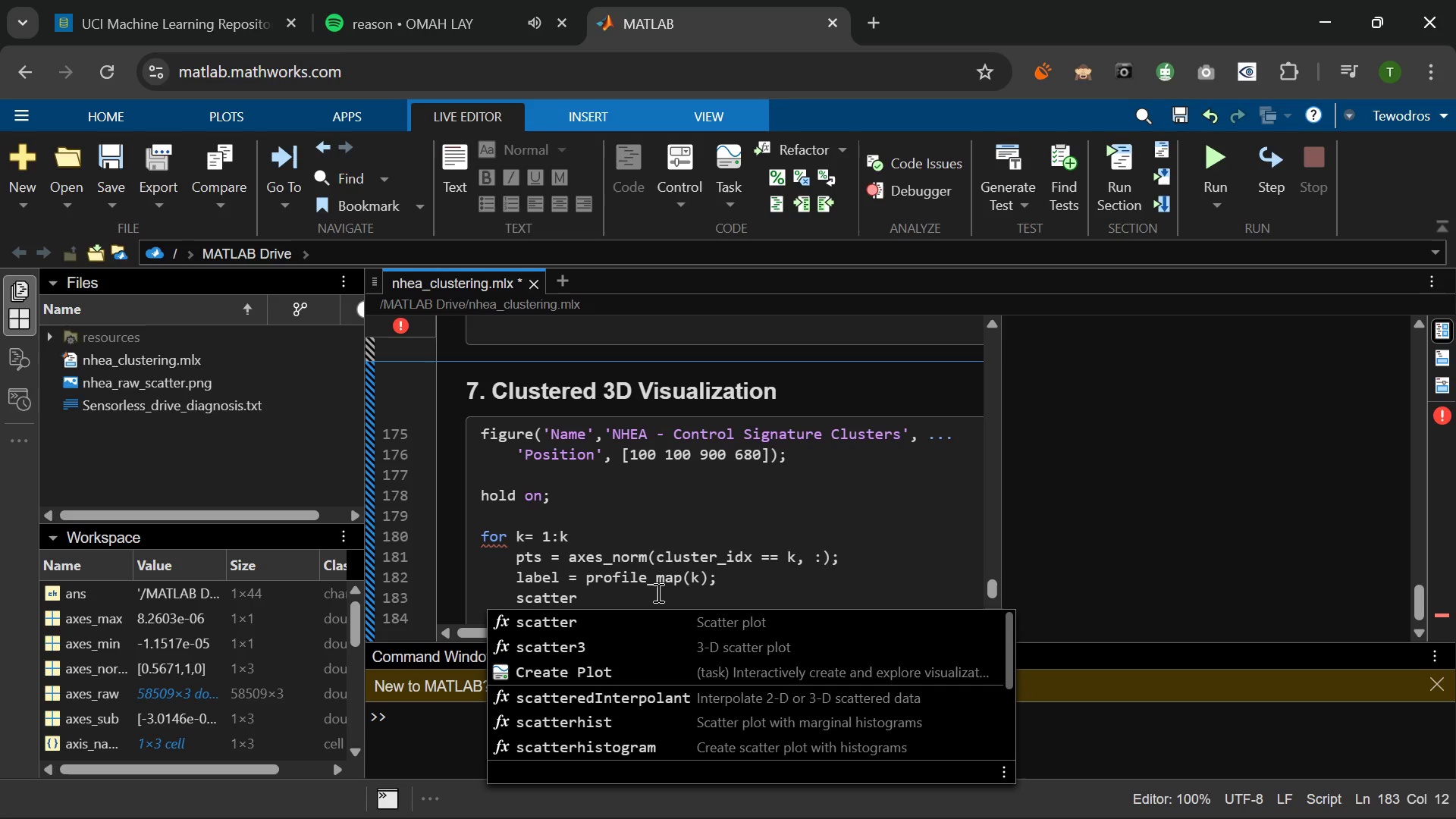 
type(#)
key(Backspace)
type(3(t)
key(Backspace)
type(pts(L)
key(Backspace)
type(:,1)
 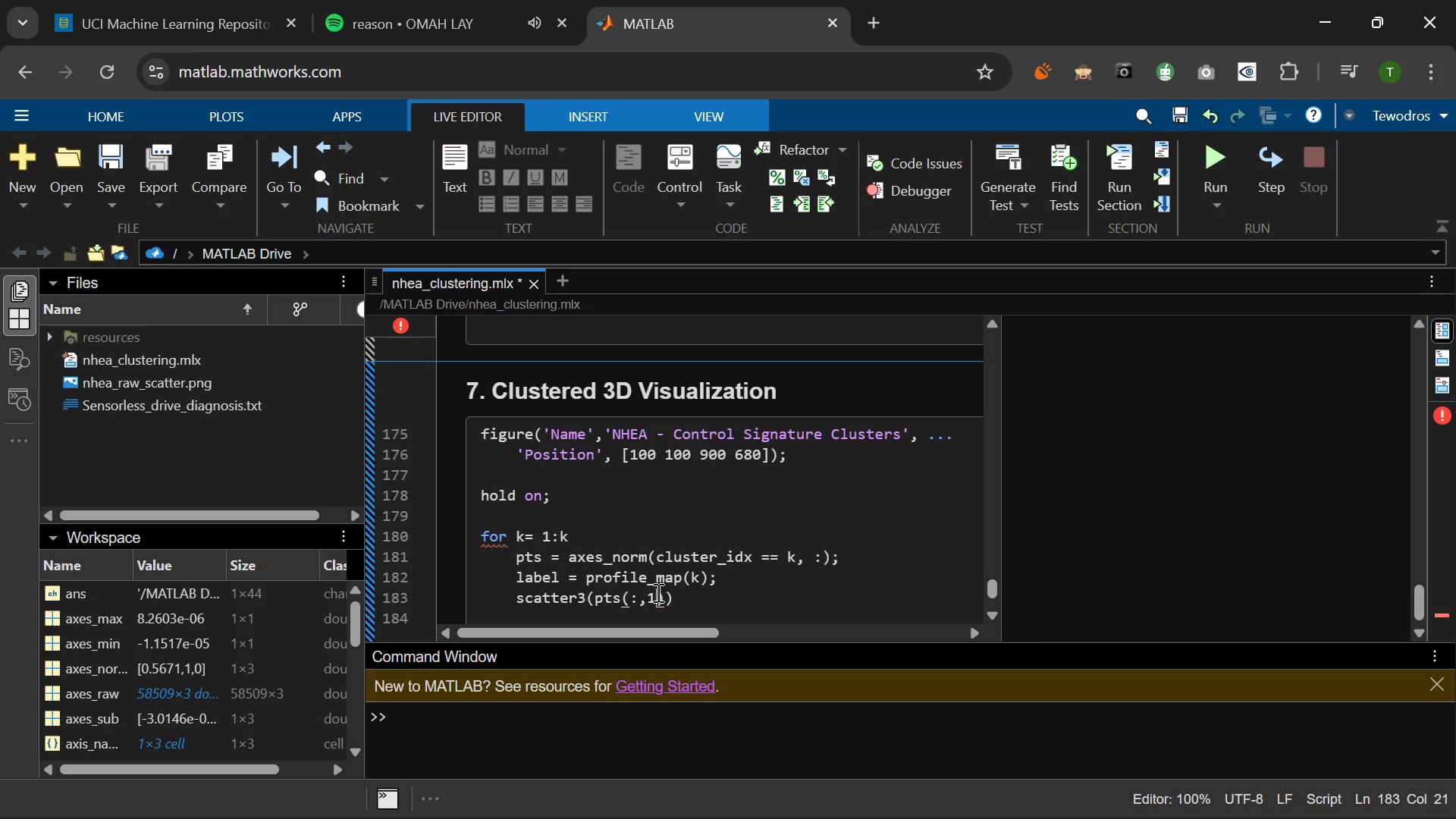 
wait(5.72)
 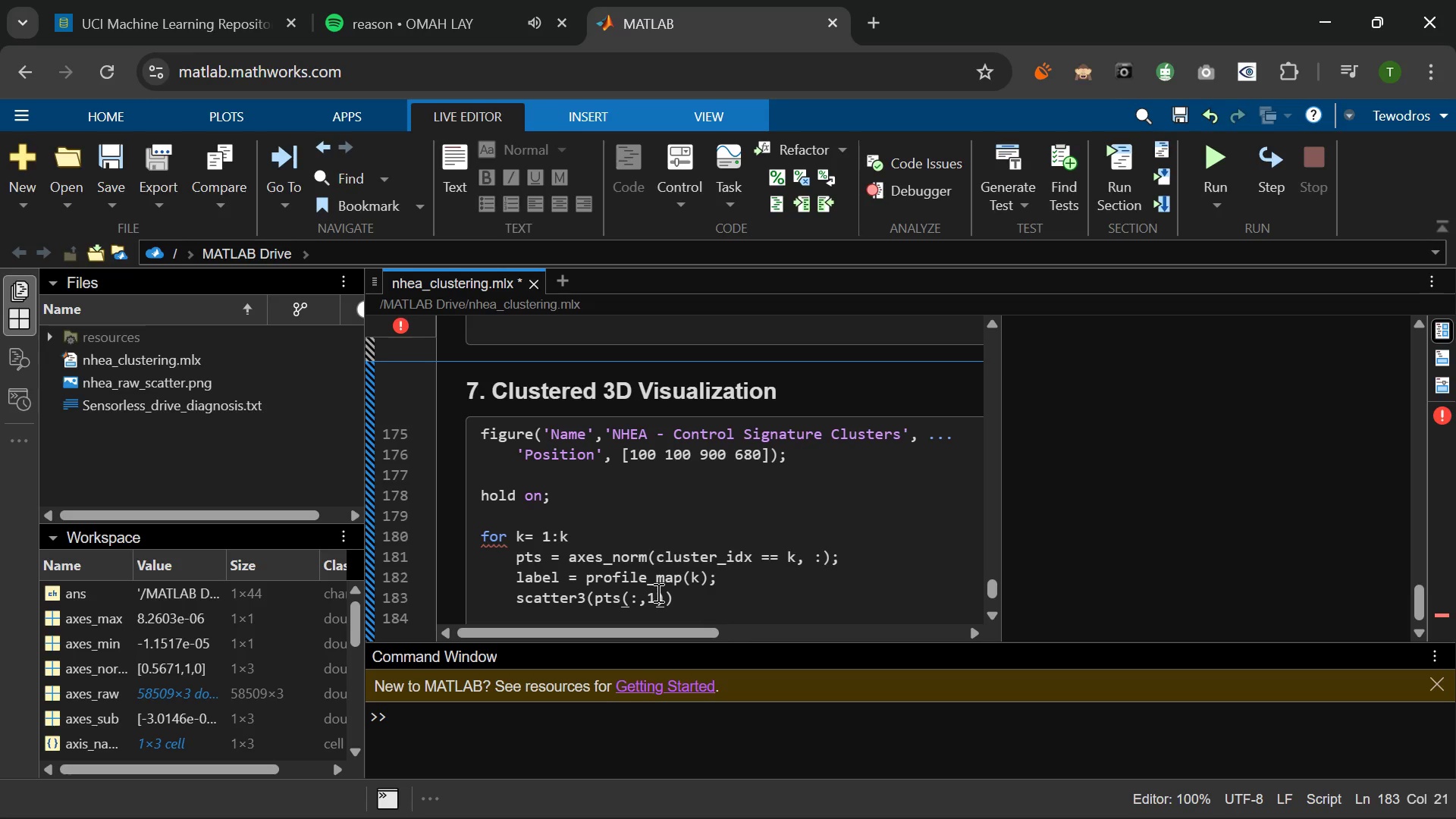 
left_click([664, 599])
 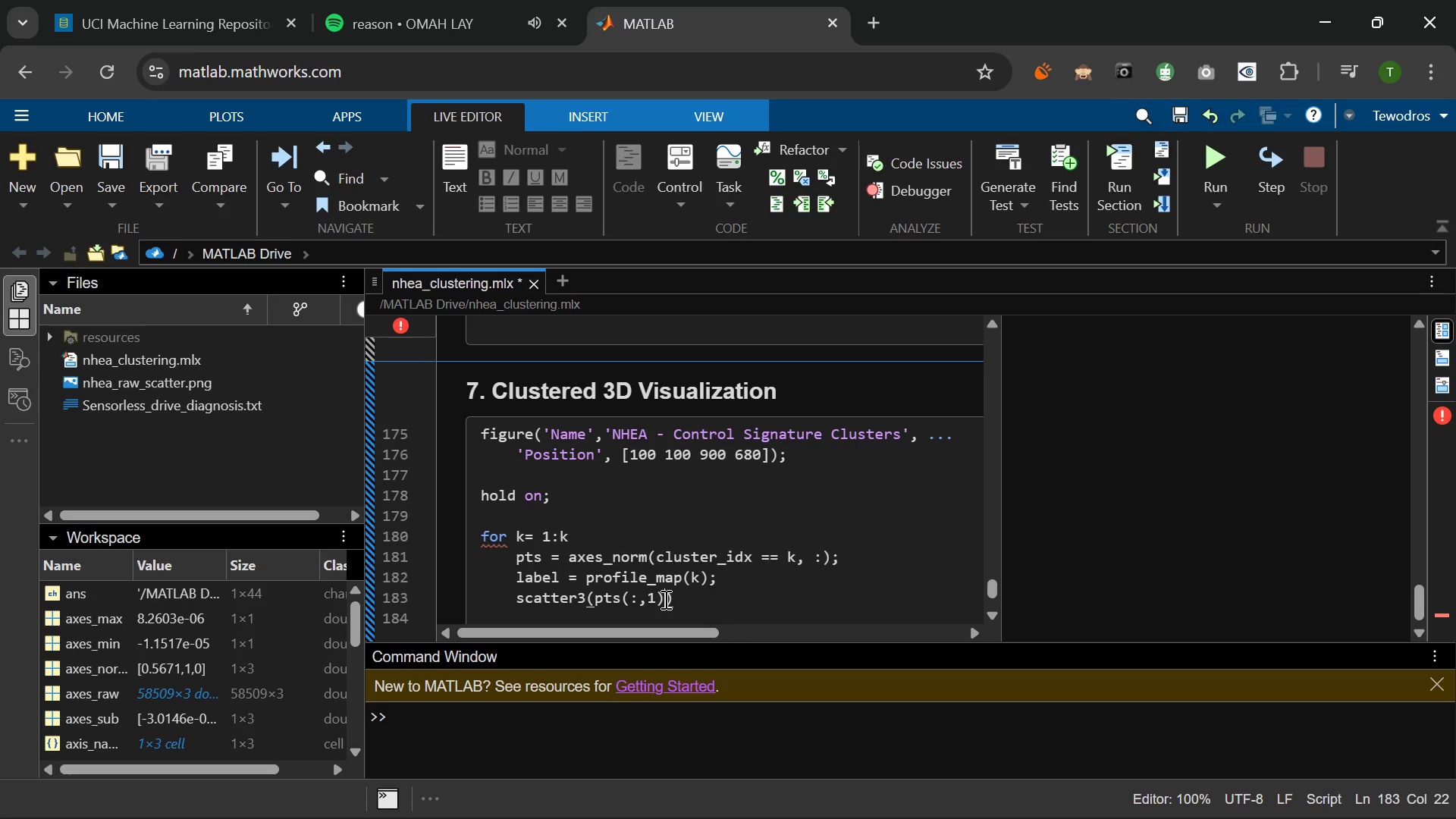 
type(, pts(:,2)
 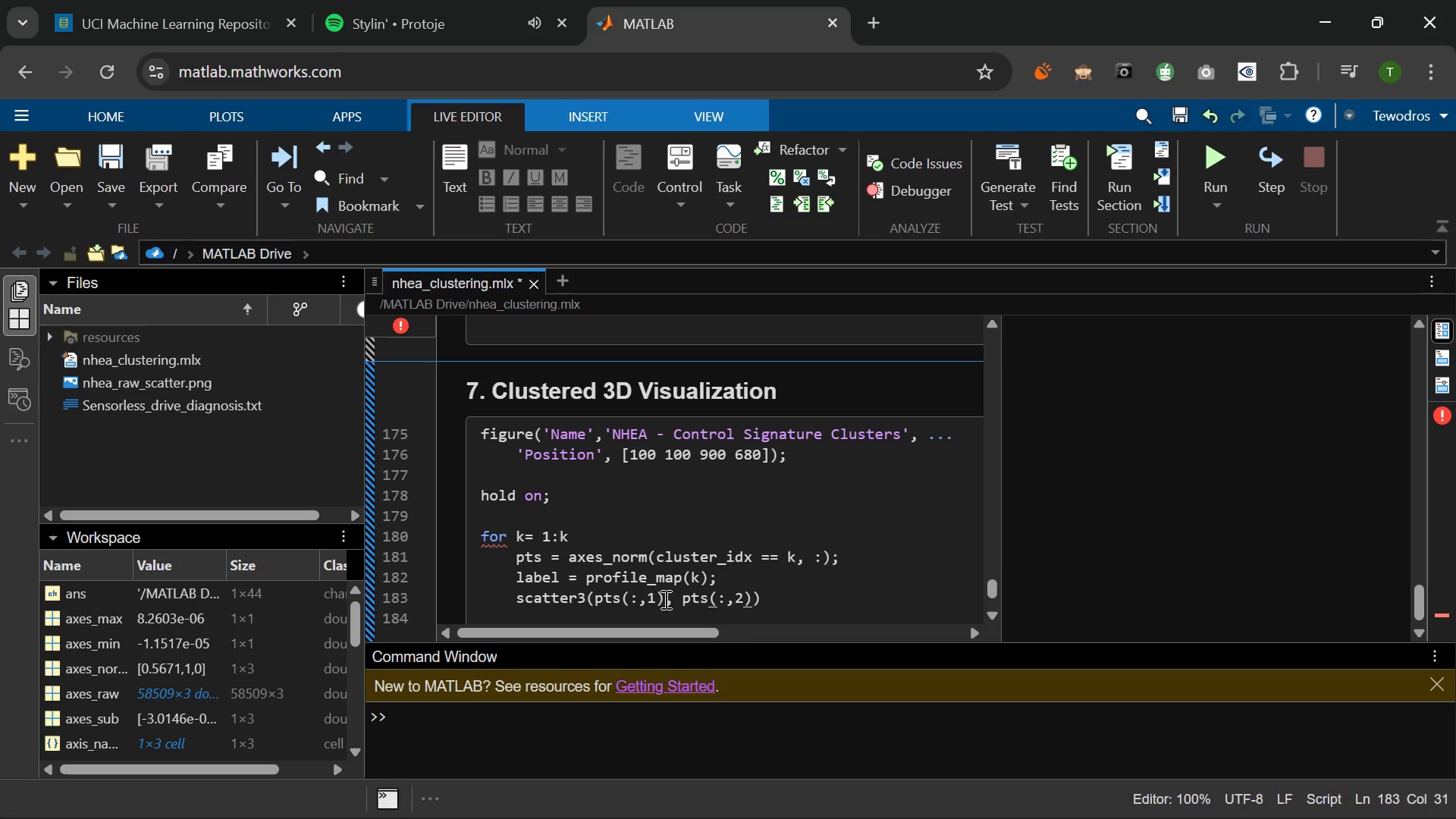 
key(ArrowRight)
 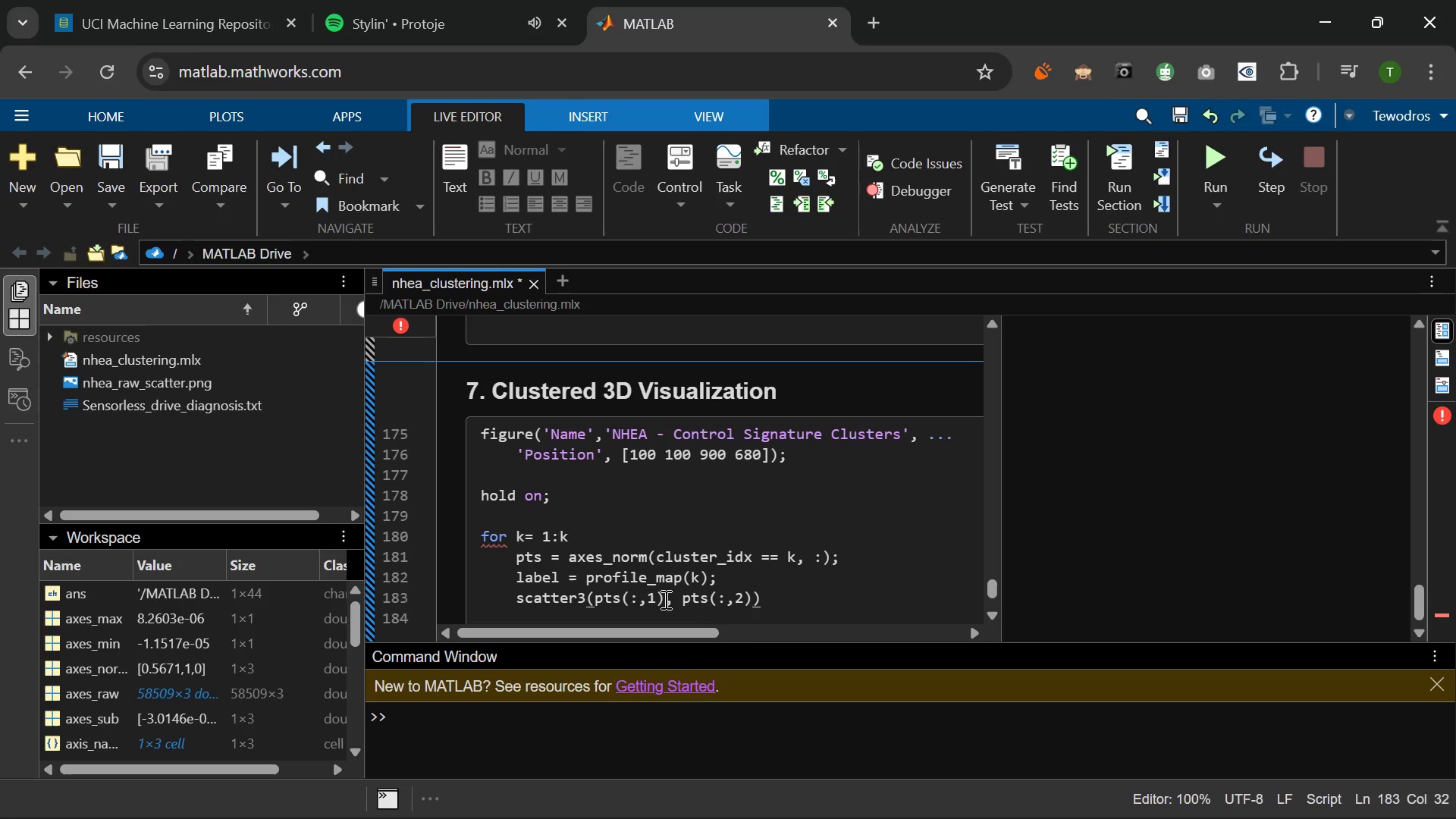 
type(, pts)
 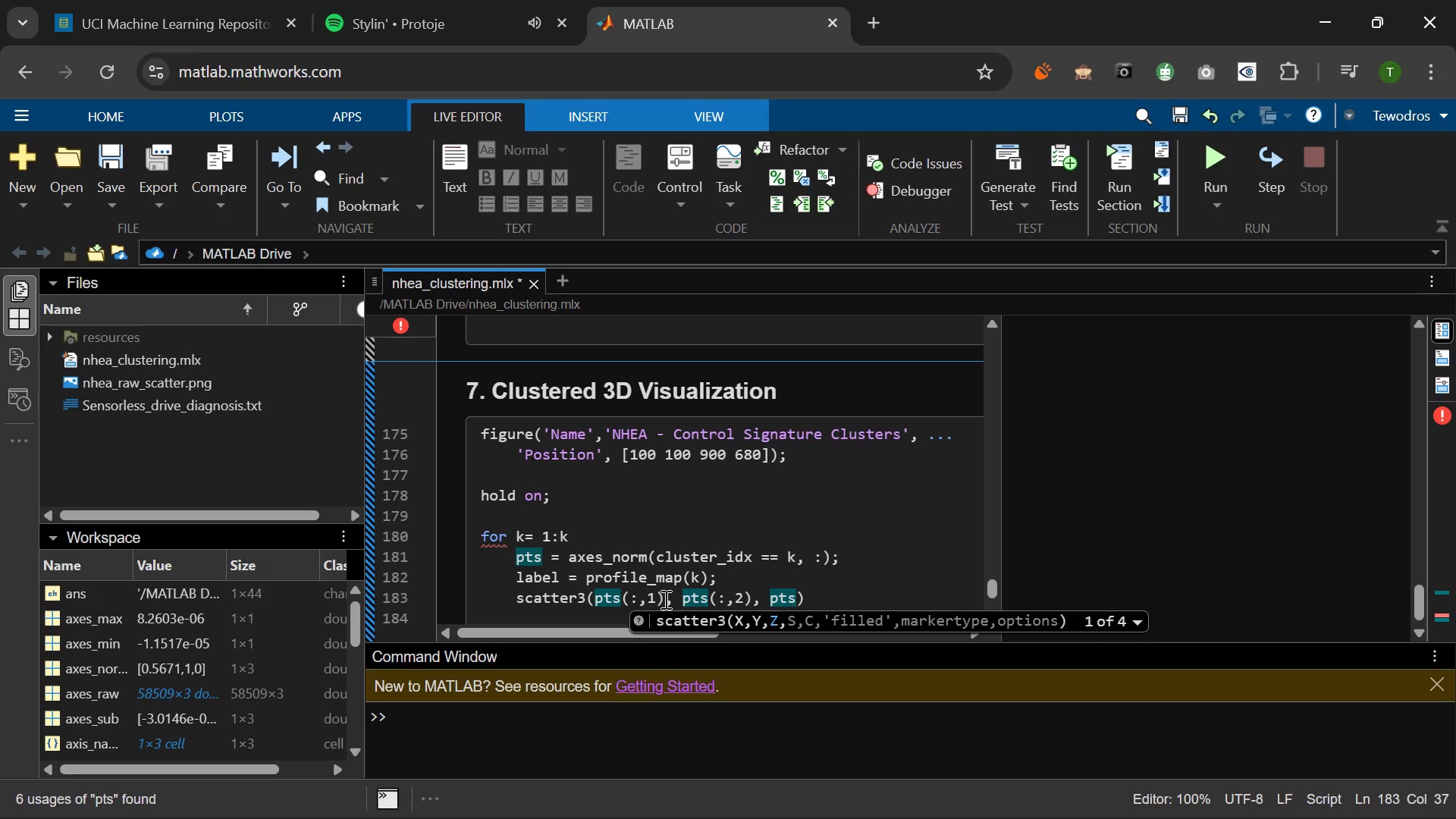 
key(Shift+9)
 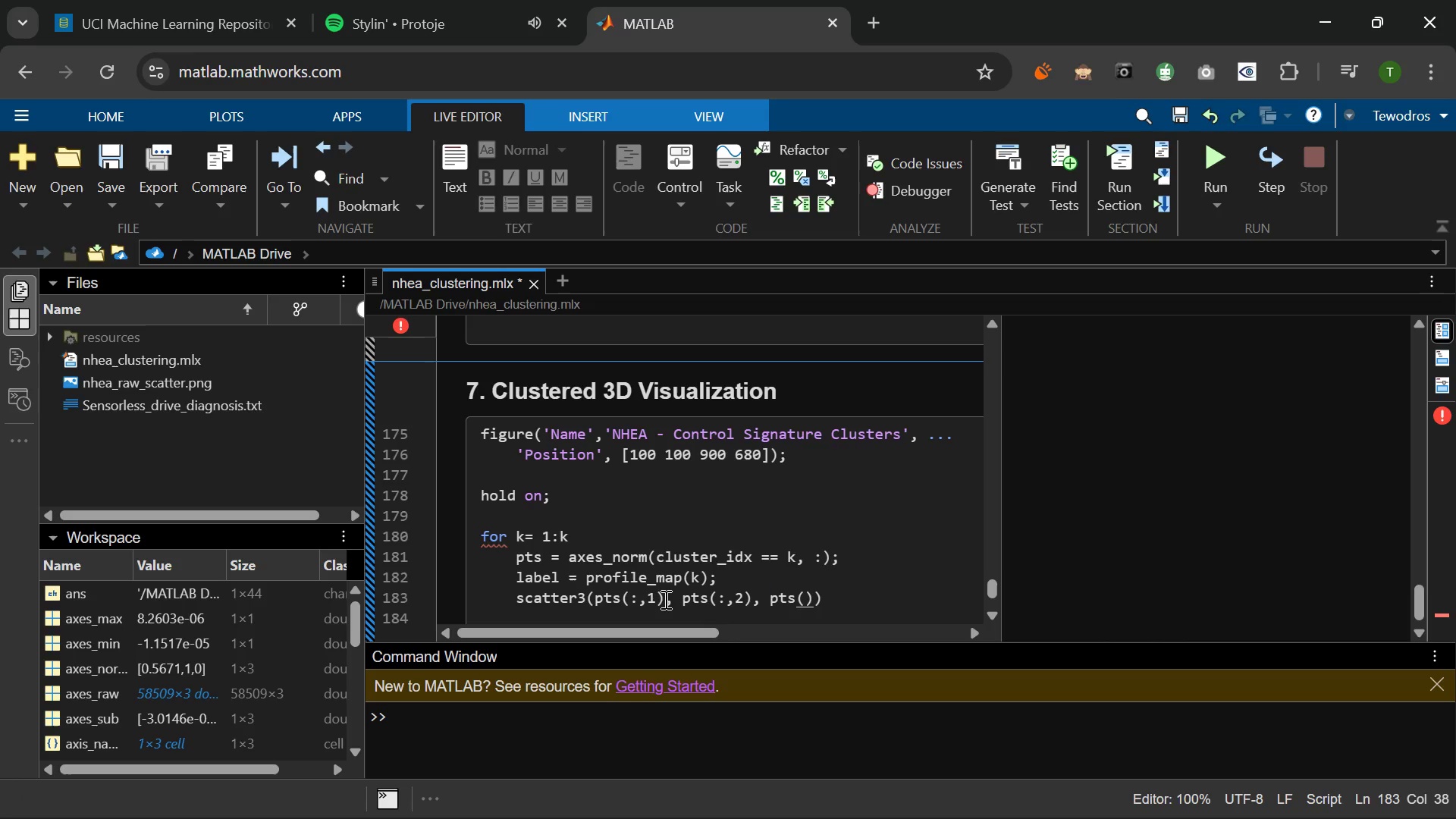 
key(Shift+Semicolon)
 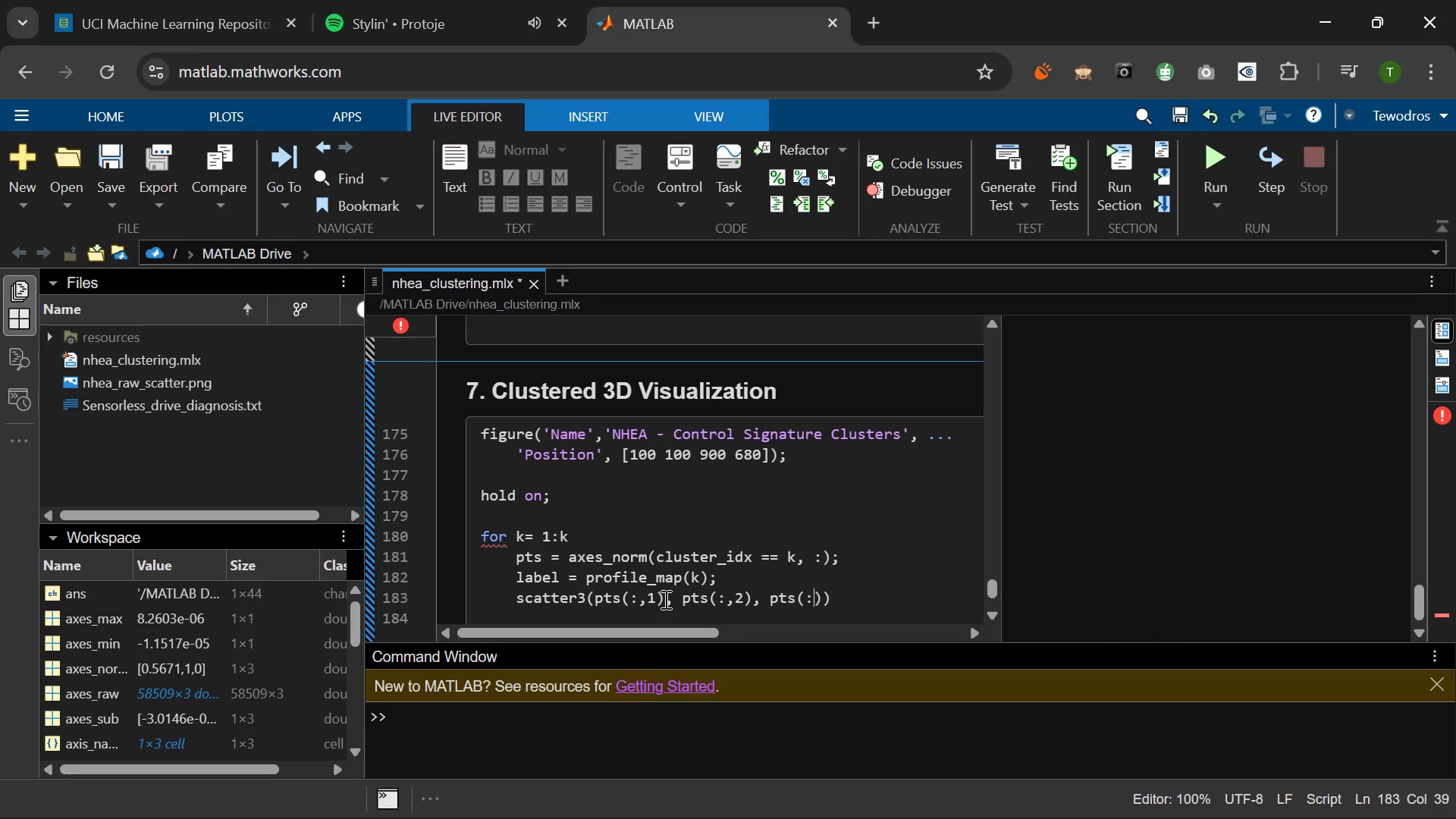 
key(Comma)
 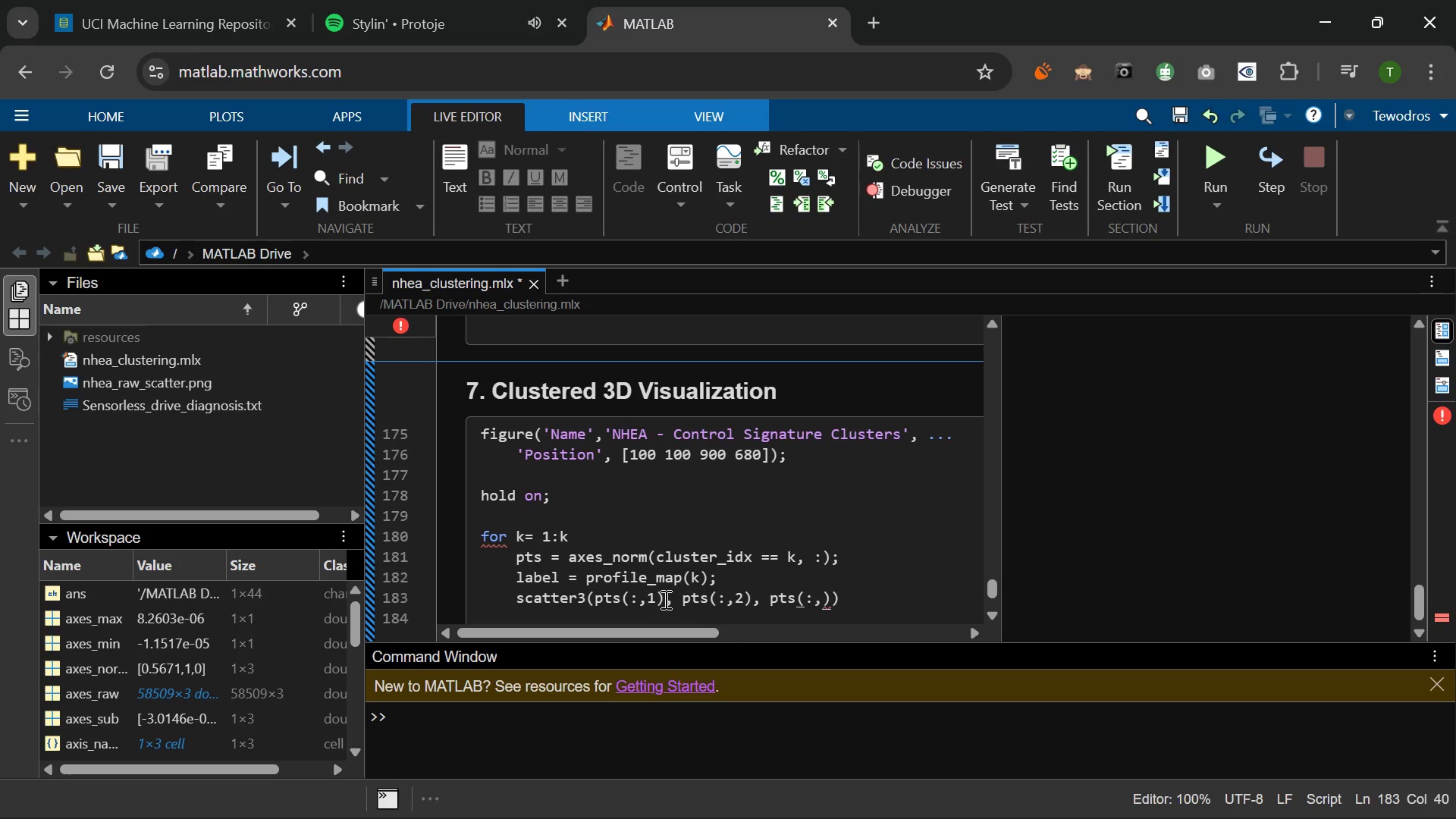 
key(3)
 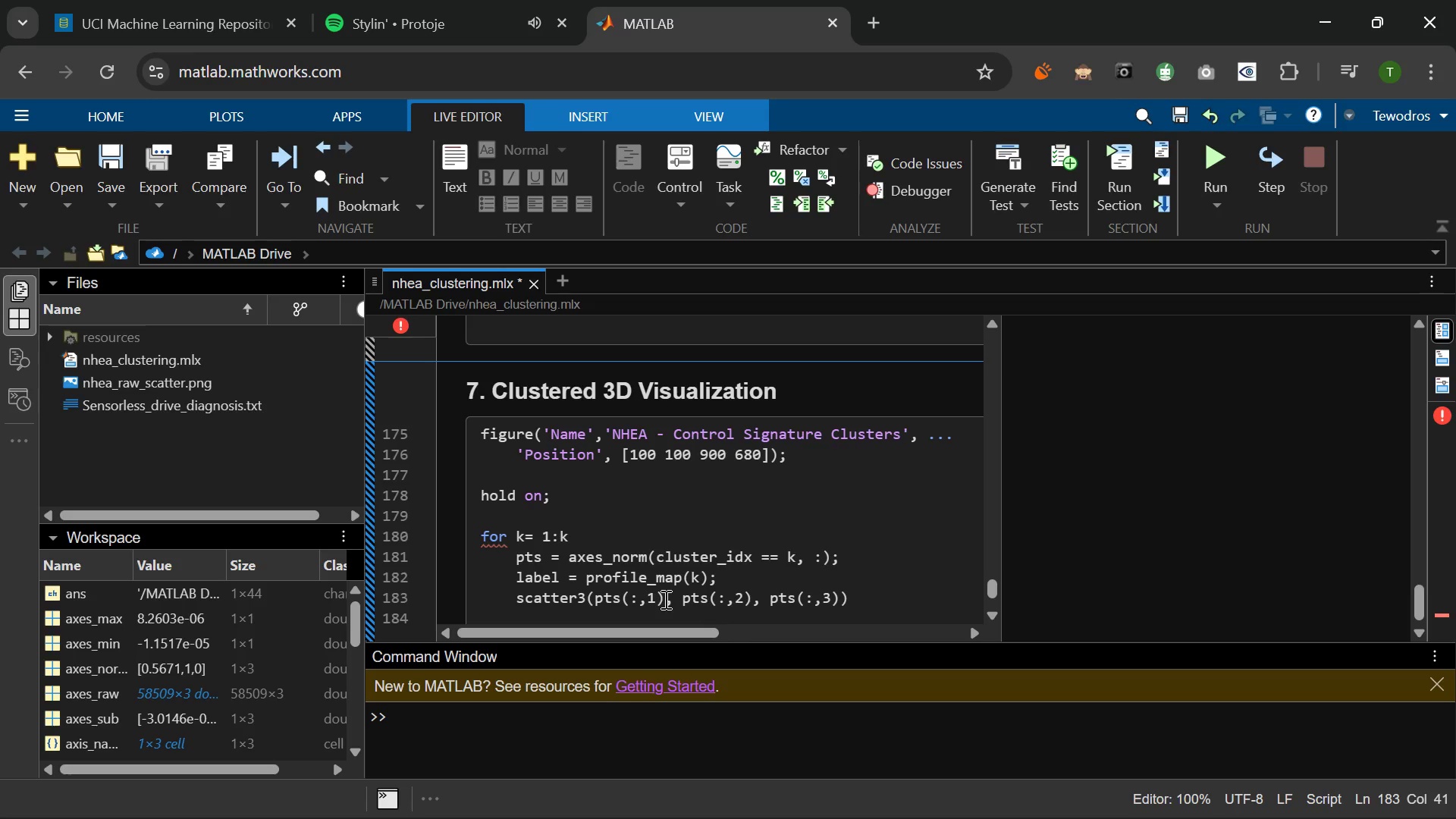 
key(ArrowRight)
 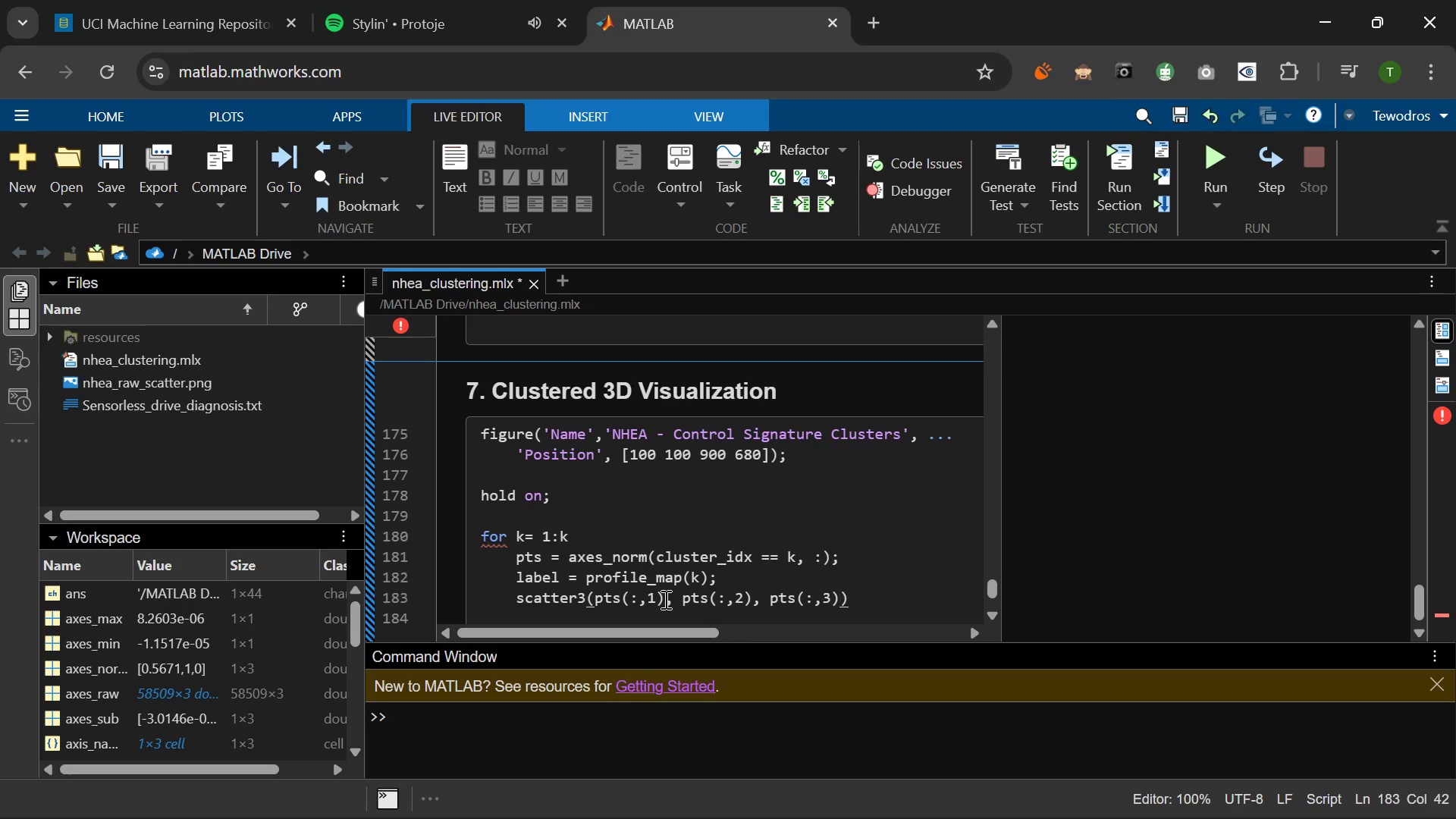 
key(Comma)
 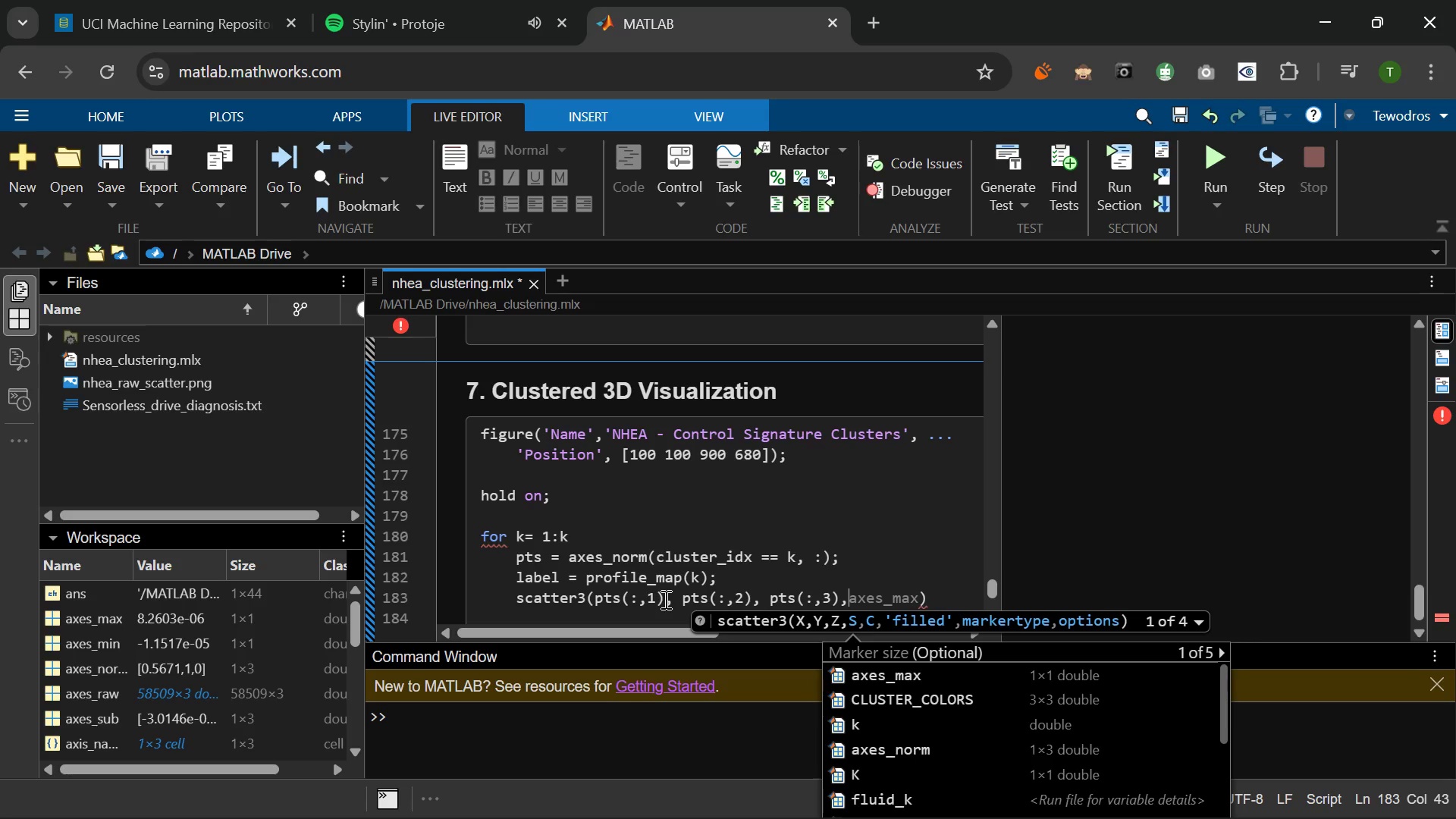 
key(Space)
 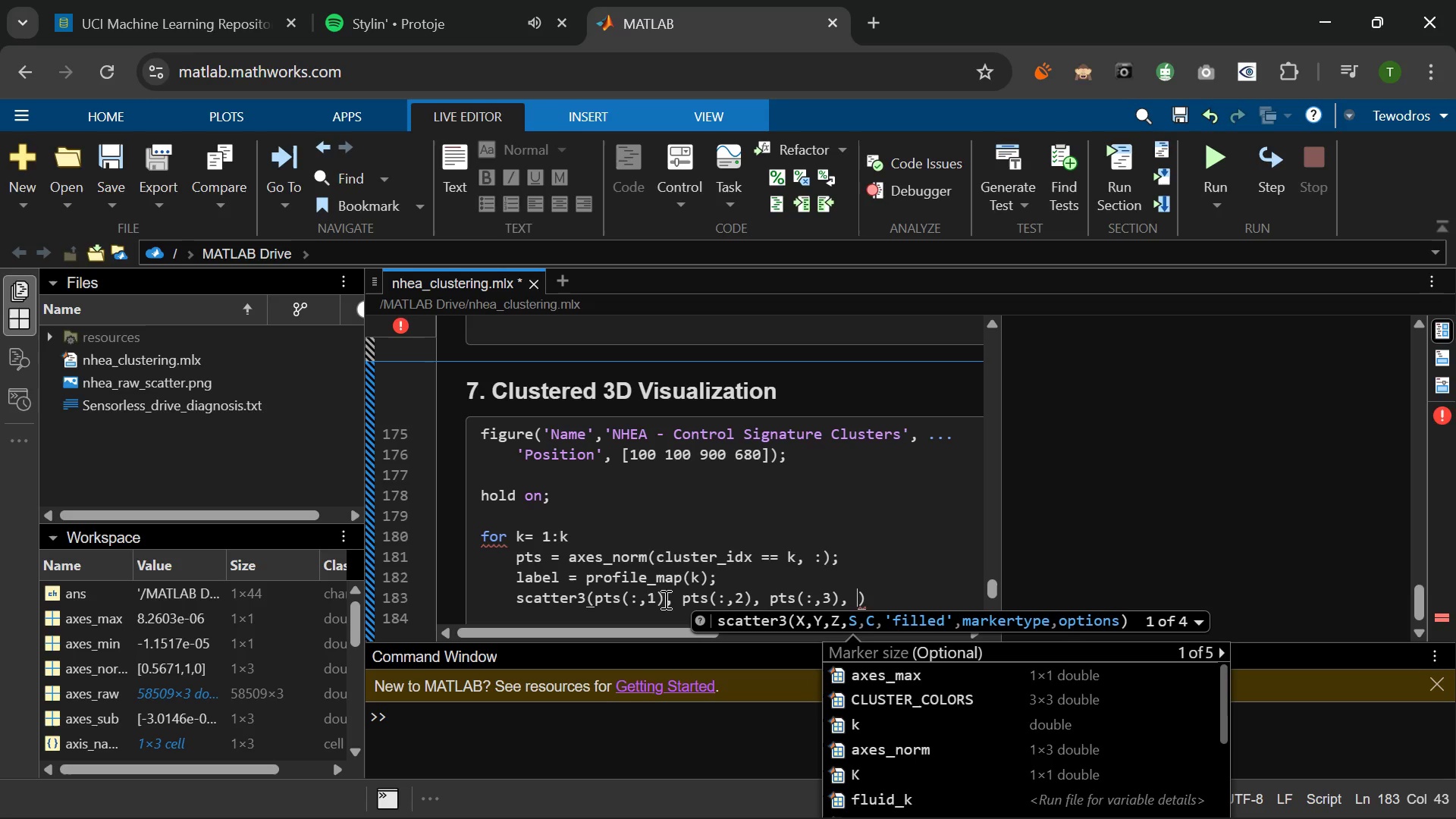 
key(Period)
 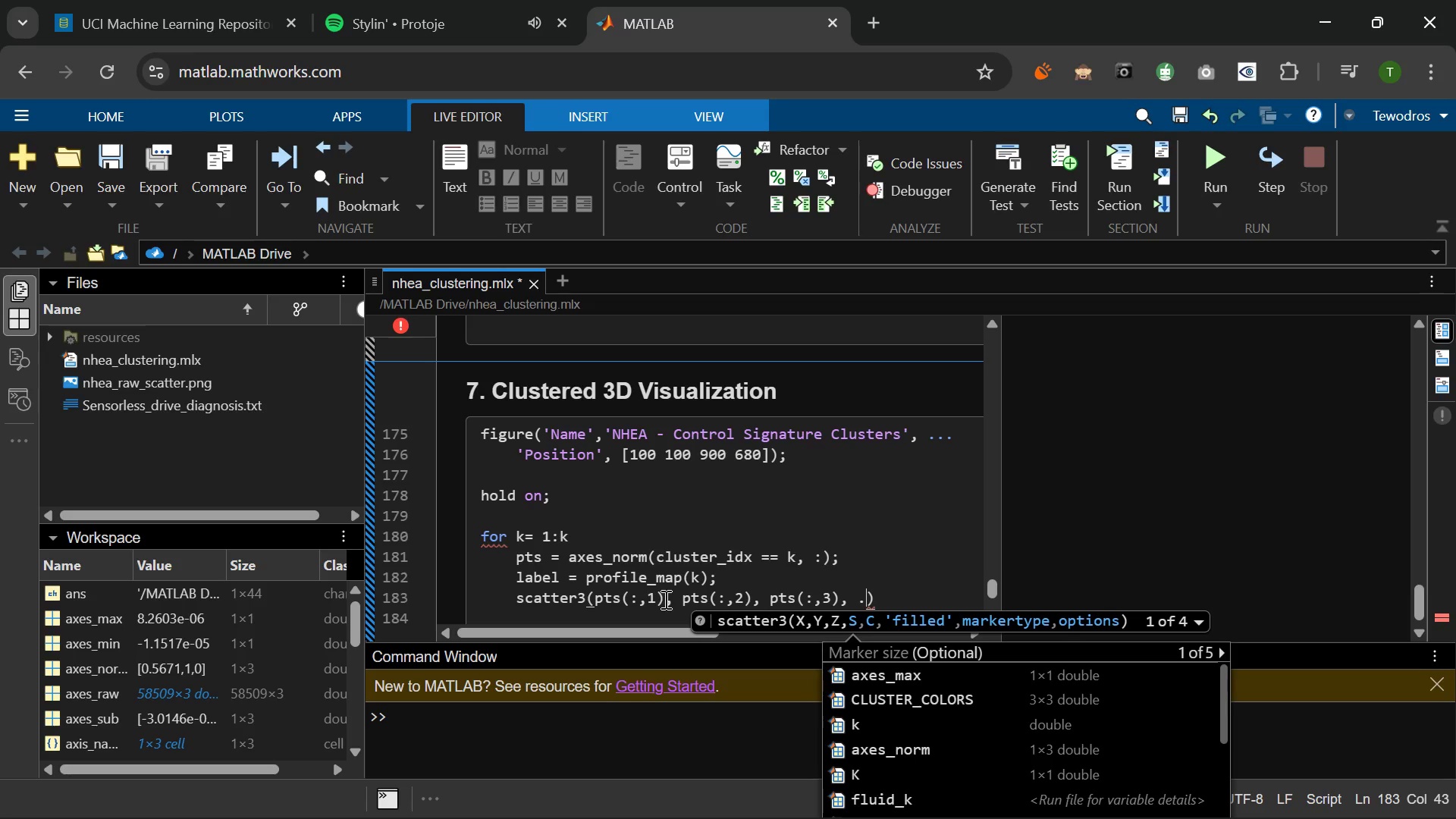 
key(Period)
 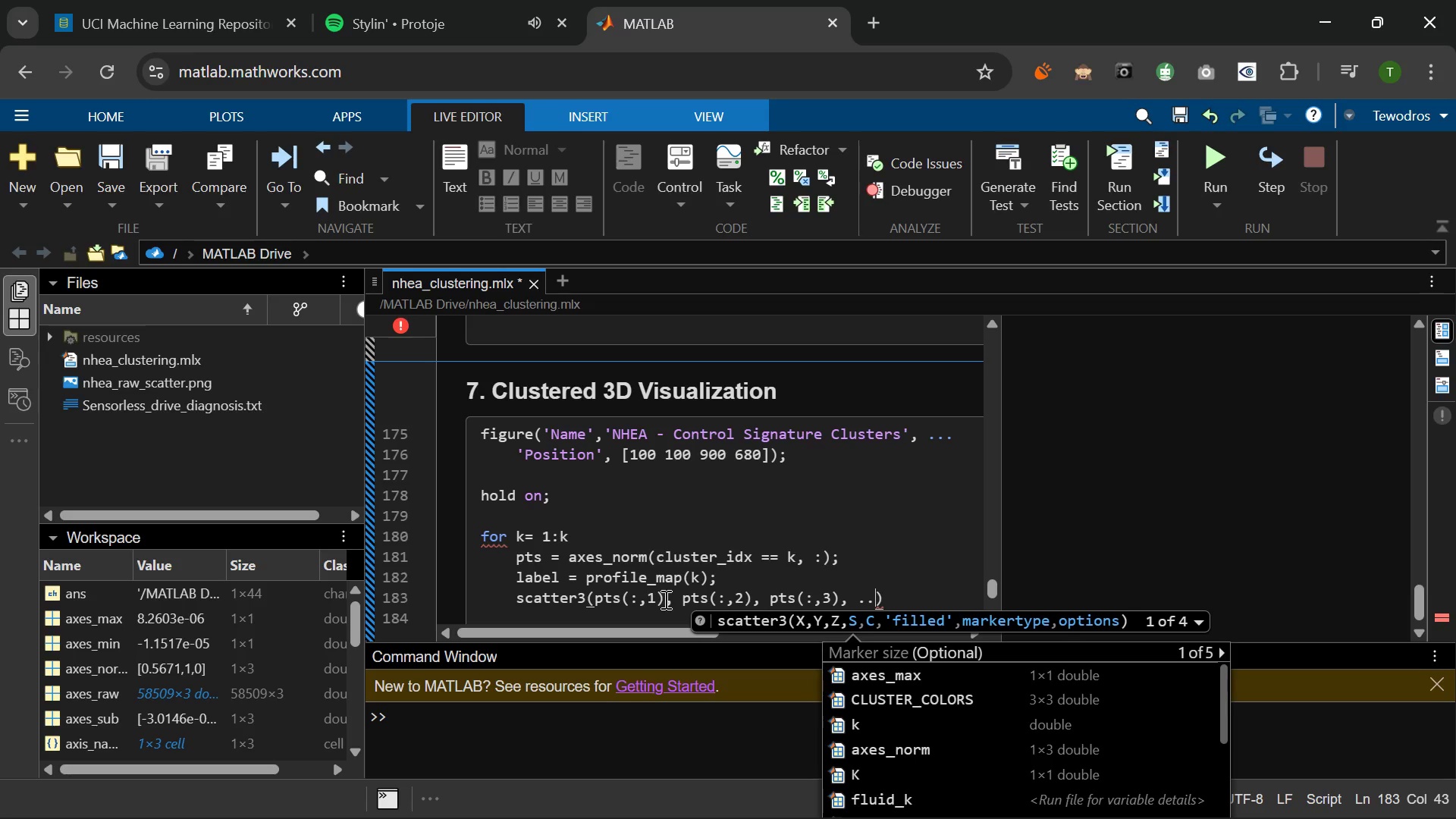 
key(Period)
 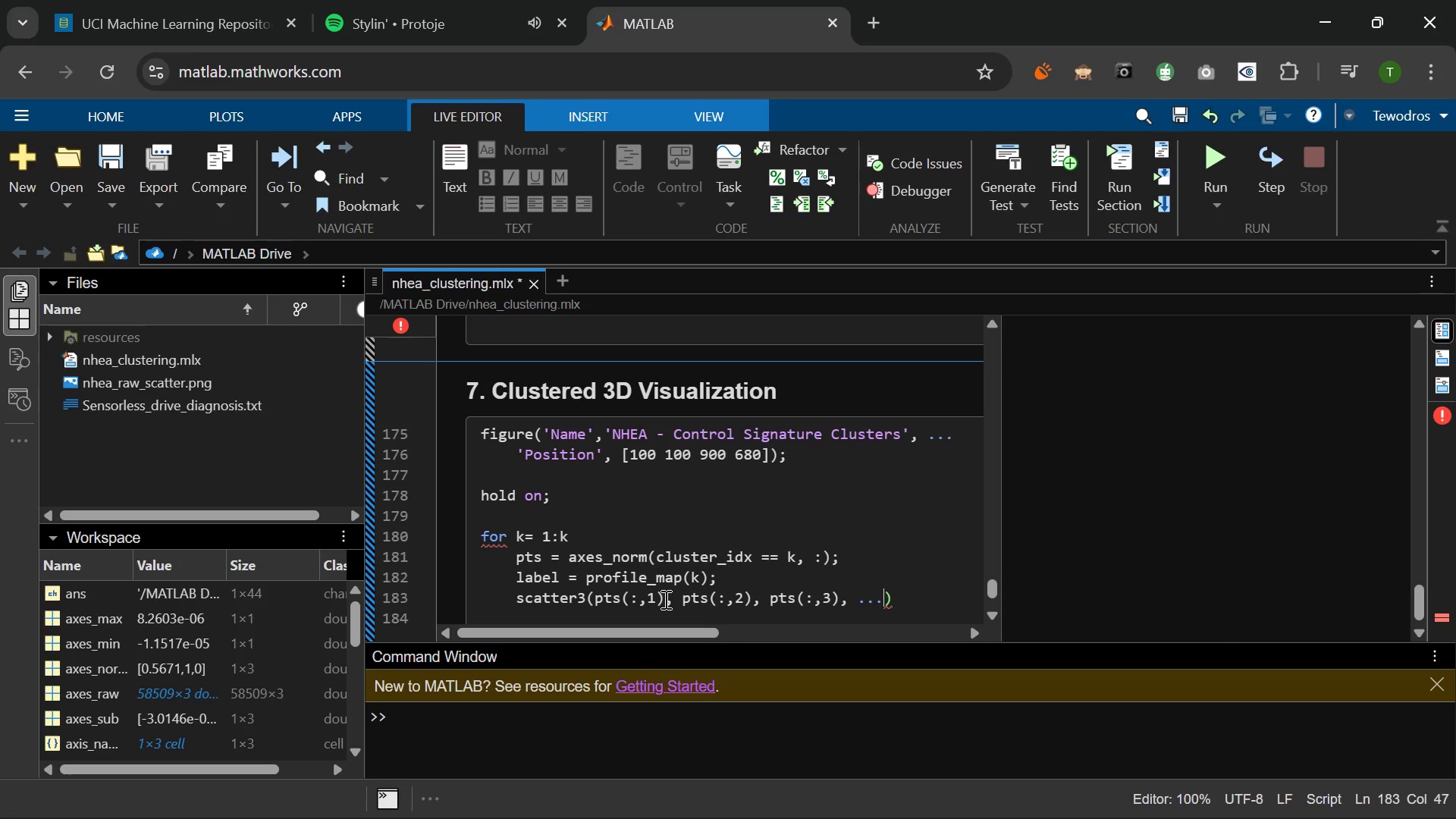 
key(Enter)
 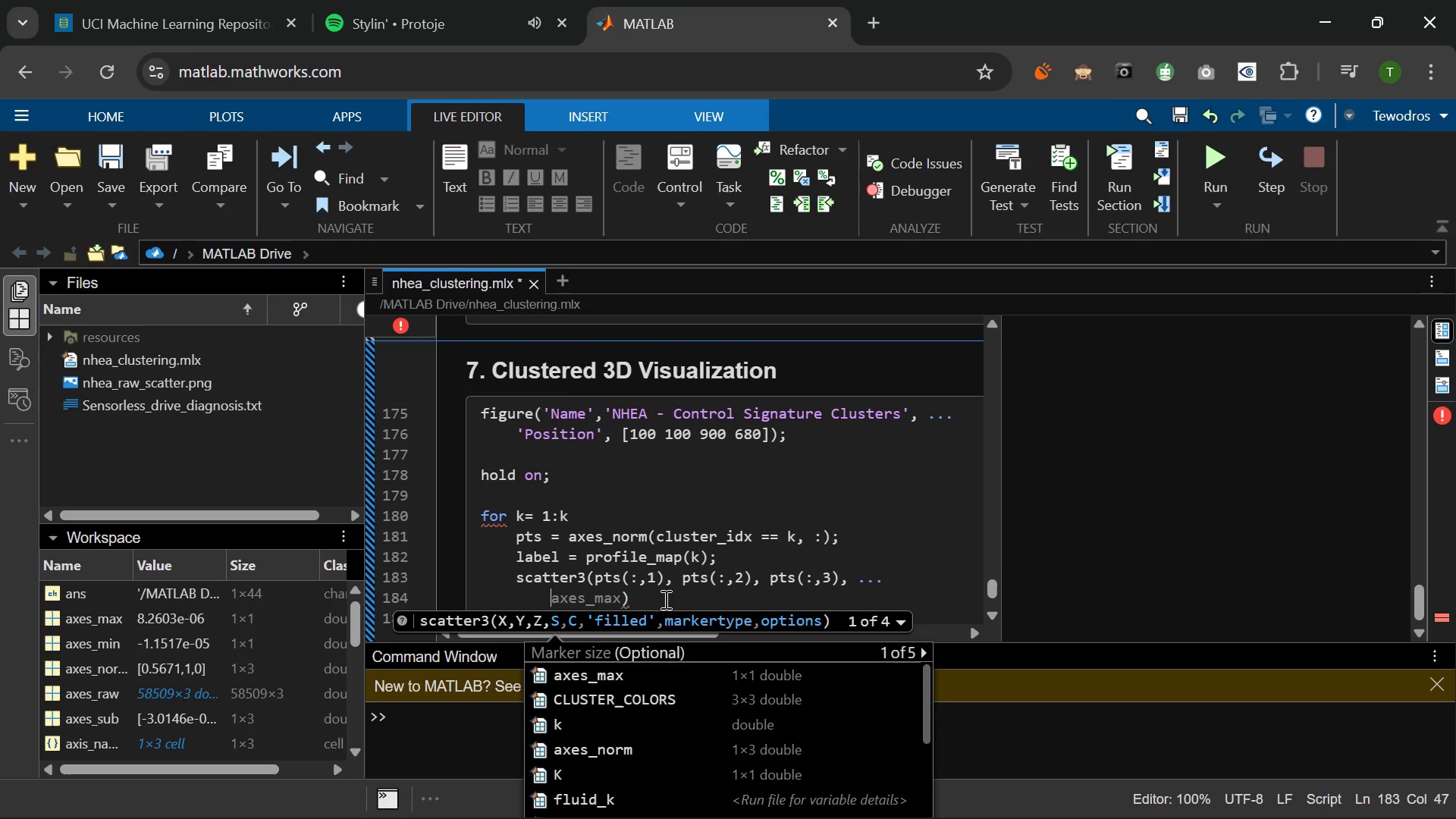 
type(14, CLUSTER)
key(Tab)
type((K)
key(Backspace)
type(k,:)
 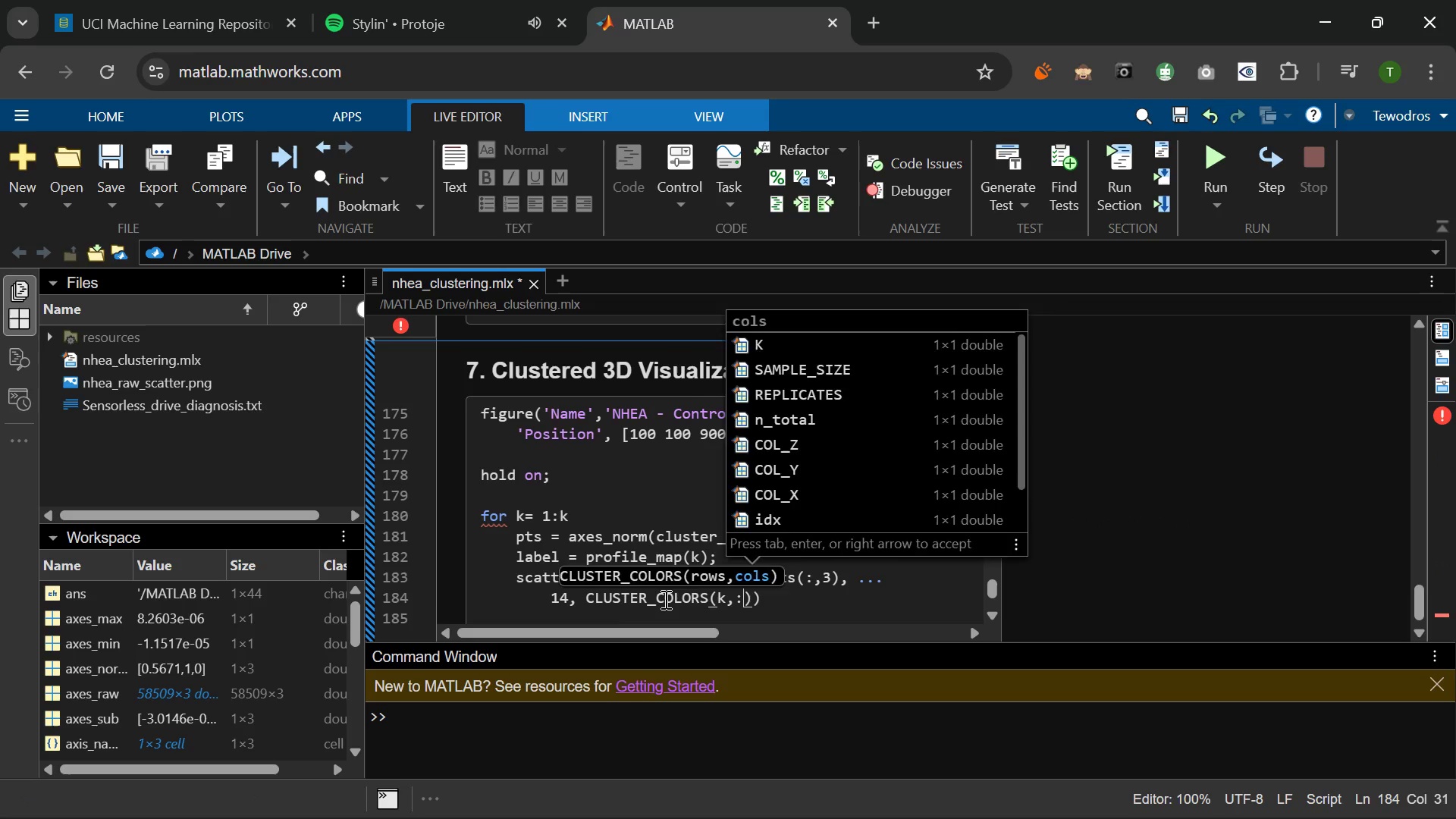 
key(ArrowRight)
 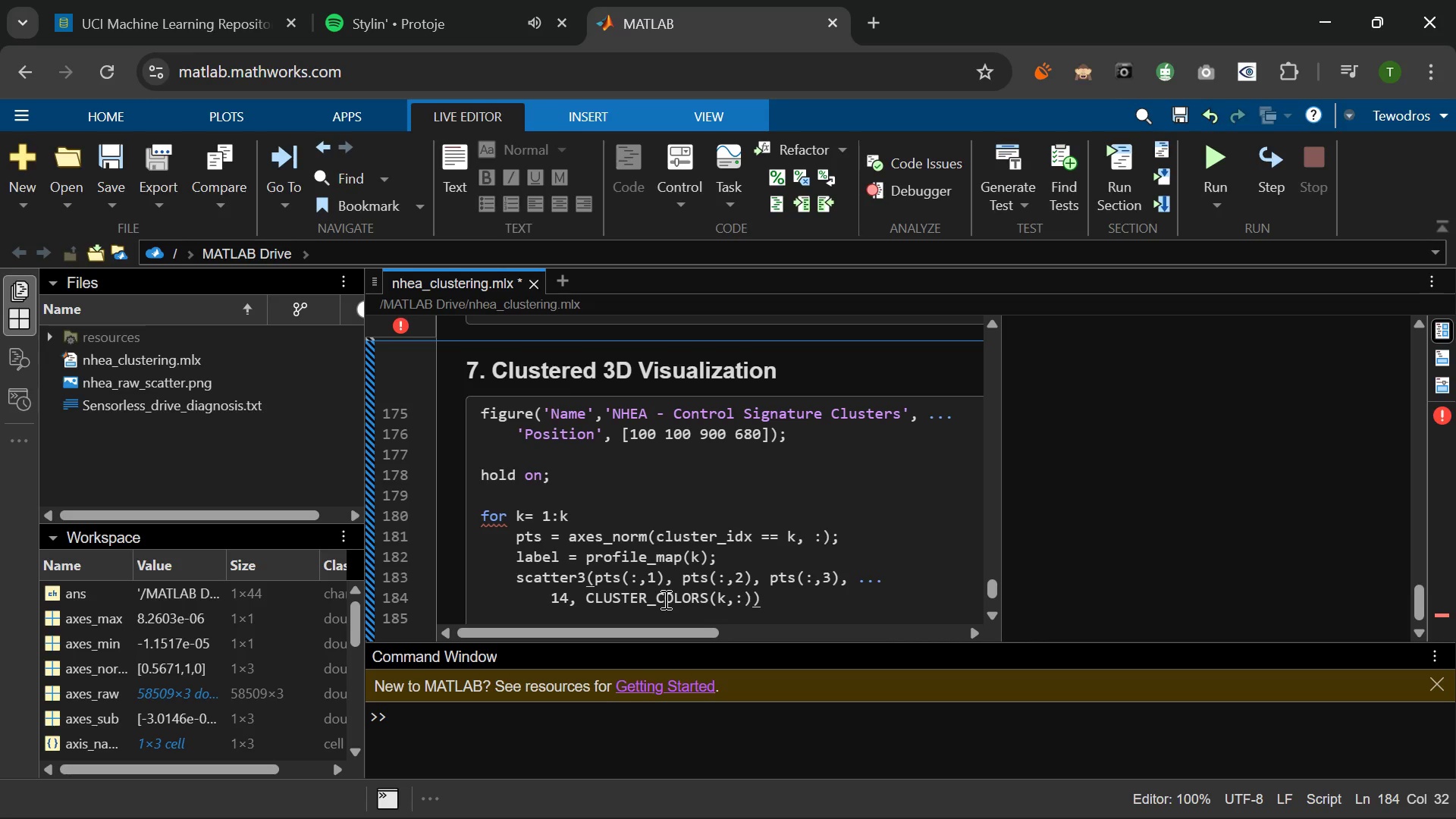 
type(, 'filled)
 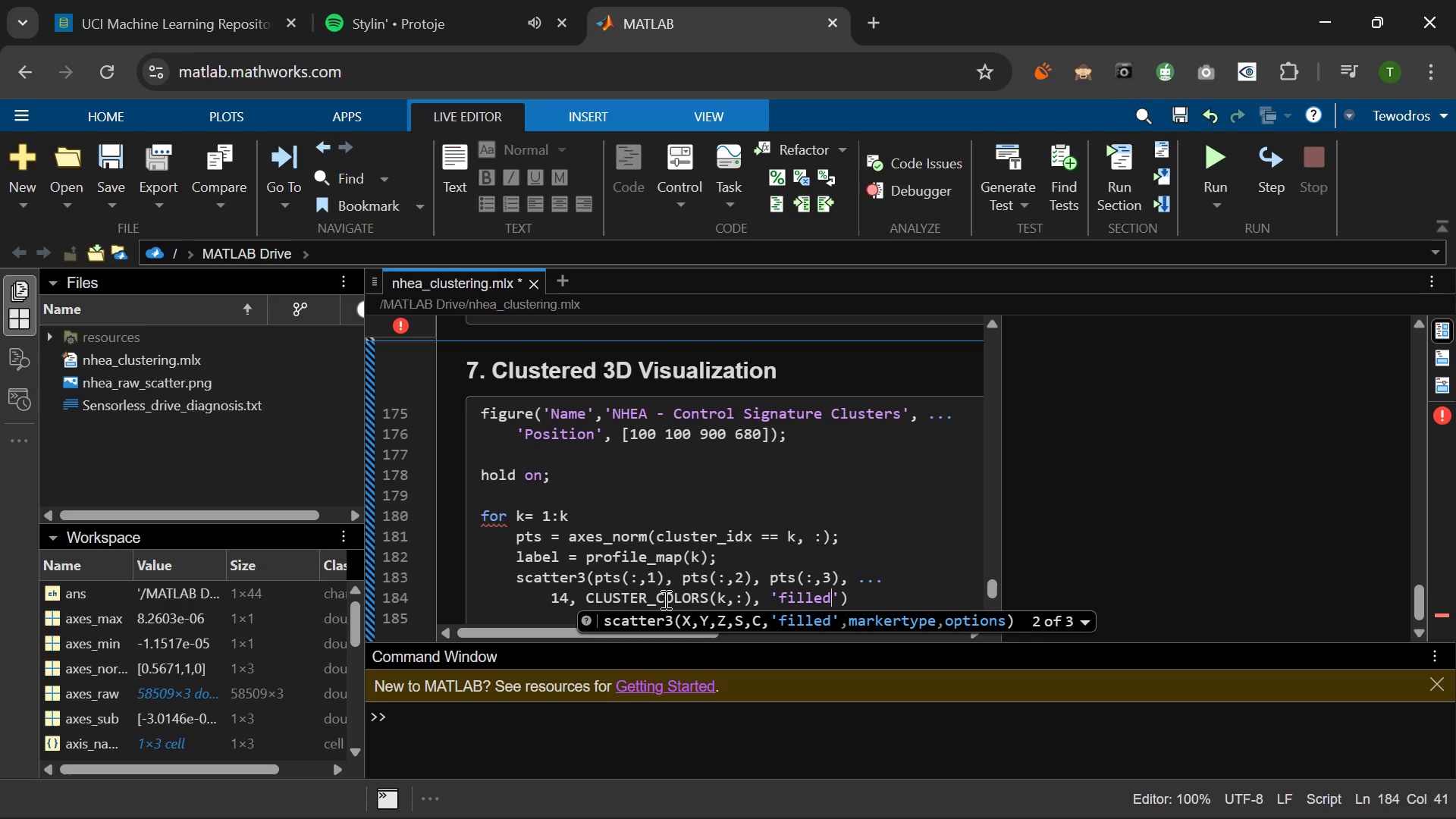 
key(ArrowRight)
 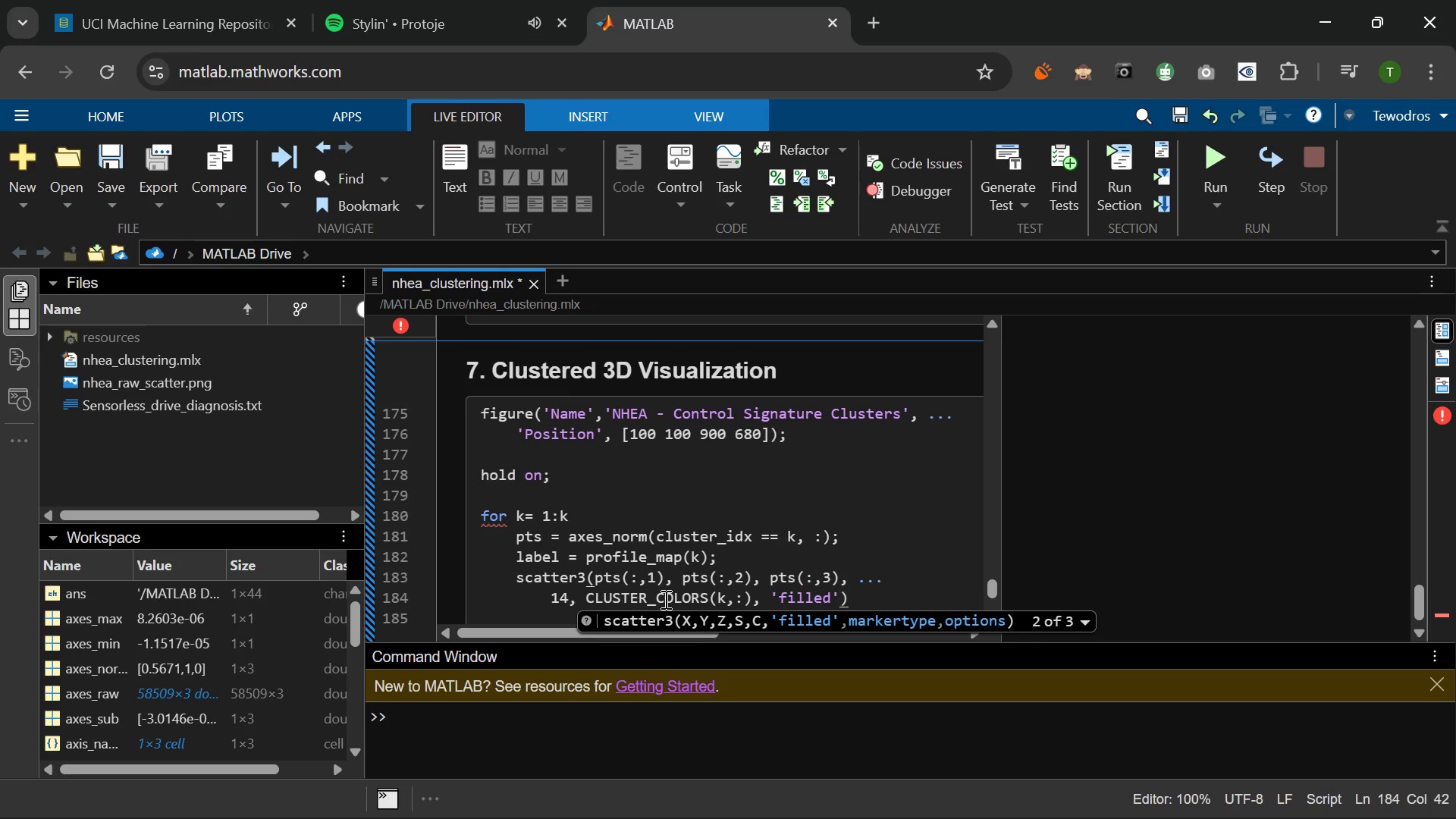 
key(Comma)
 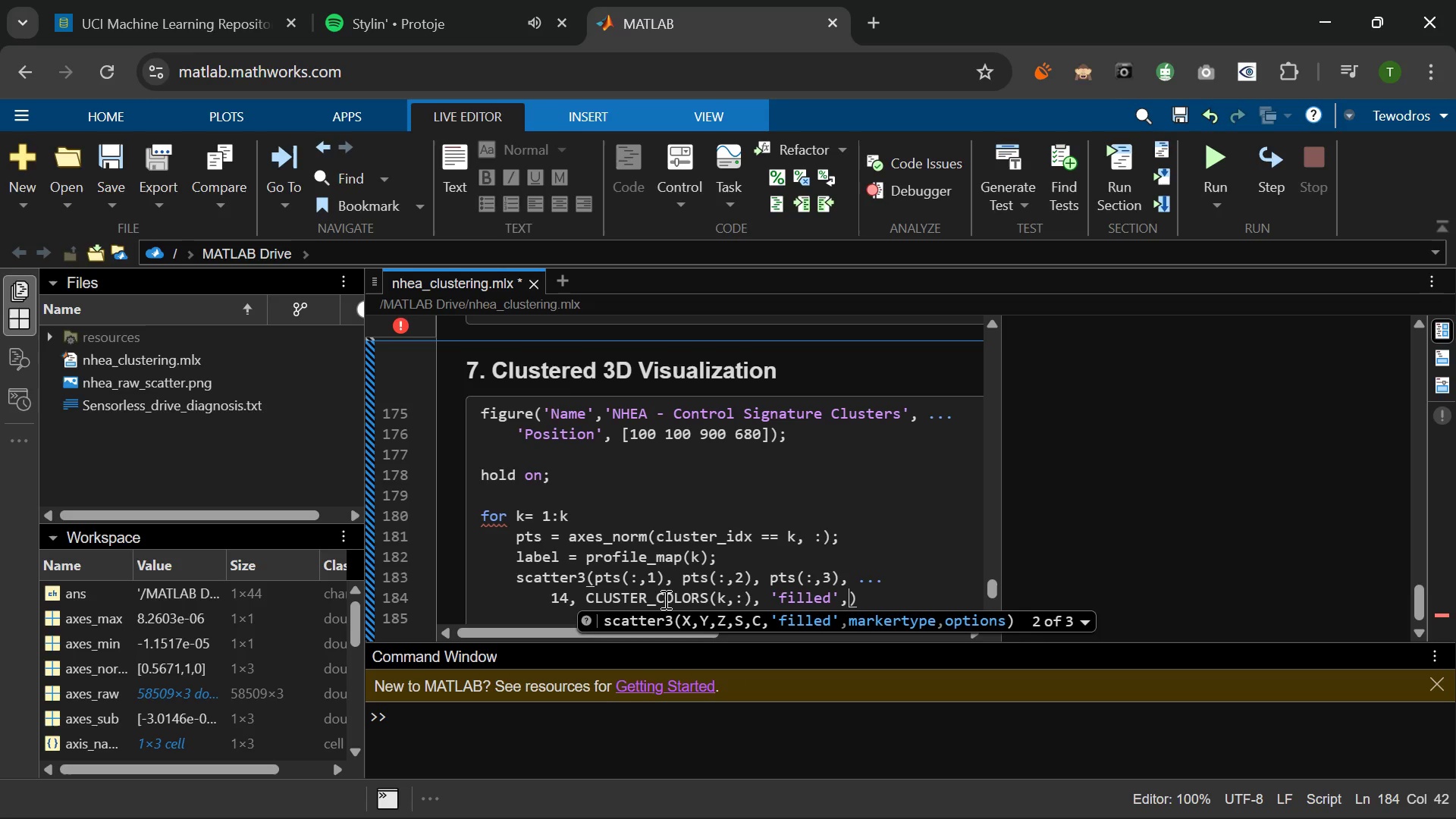 
key(Space)
 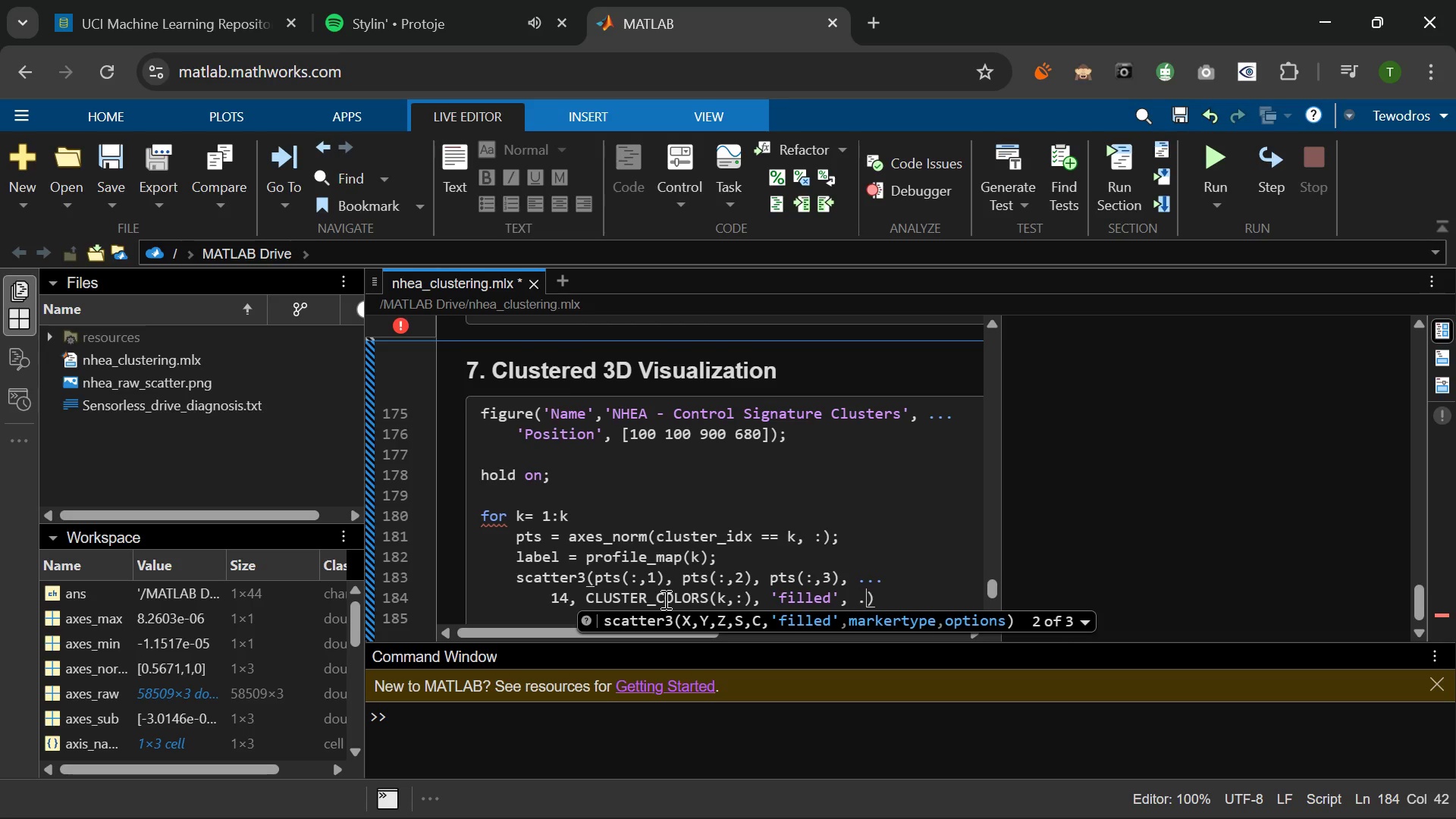 
key(Period)
 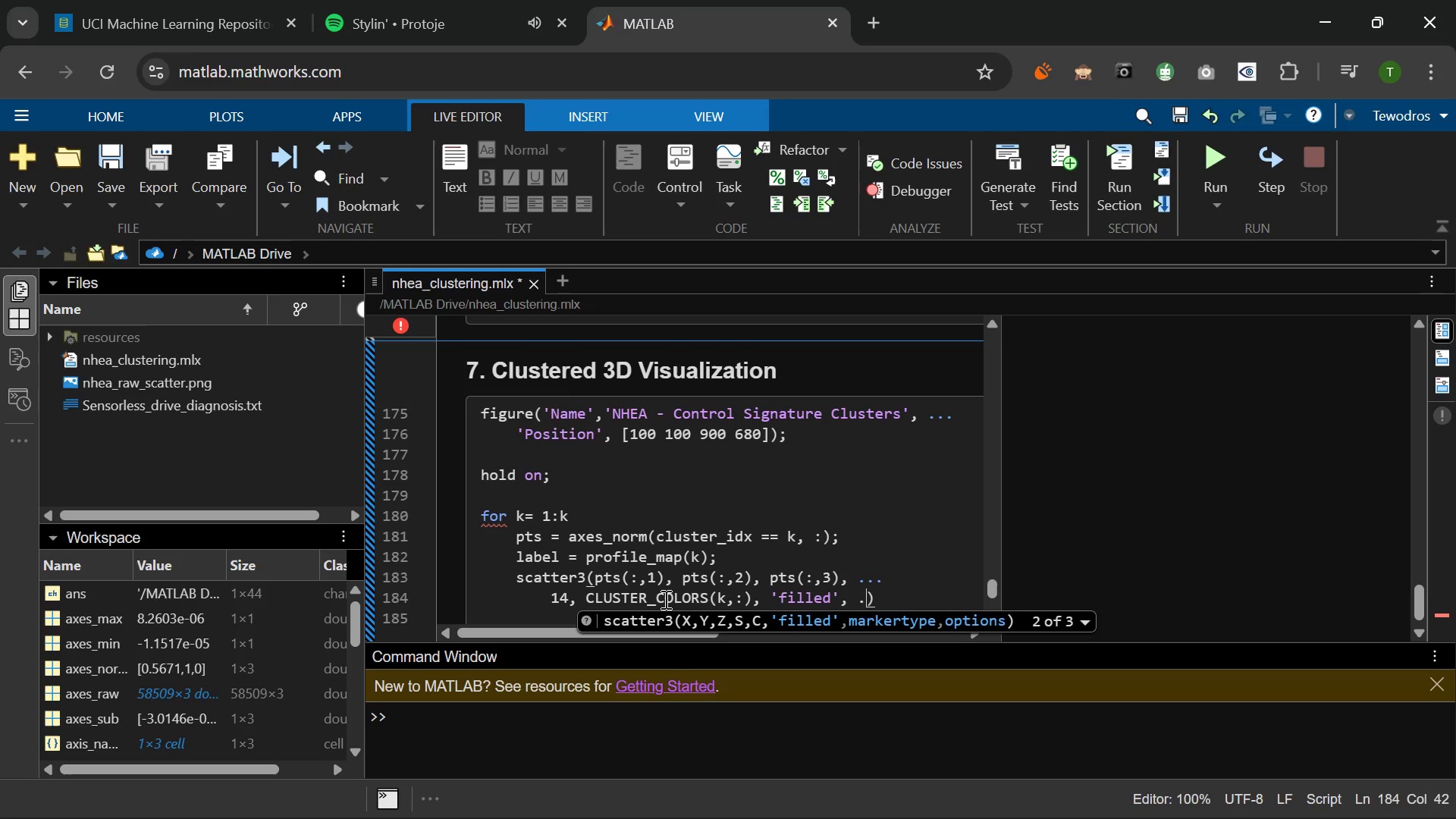 
key(Period)
 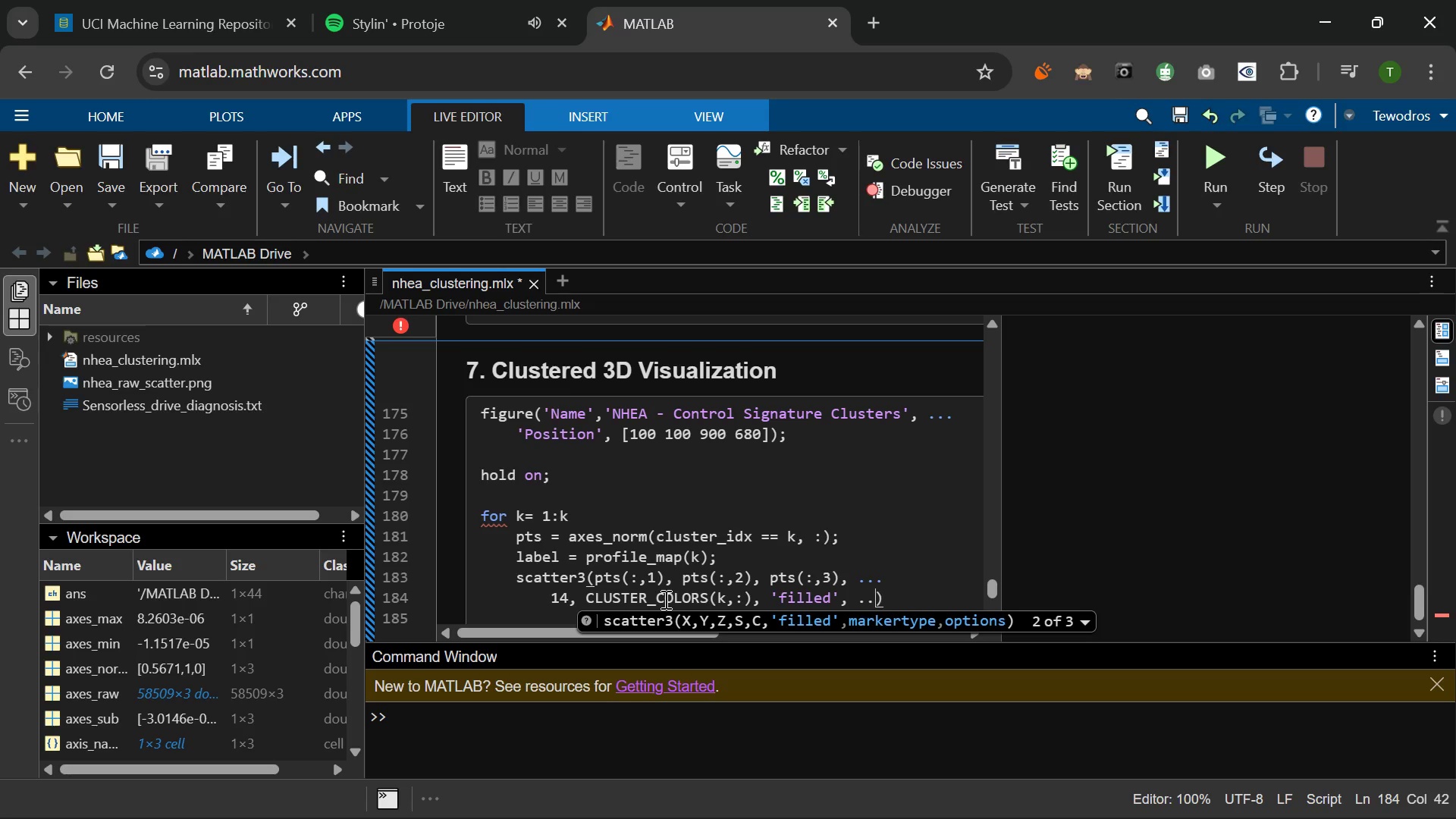 
key(Period)
 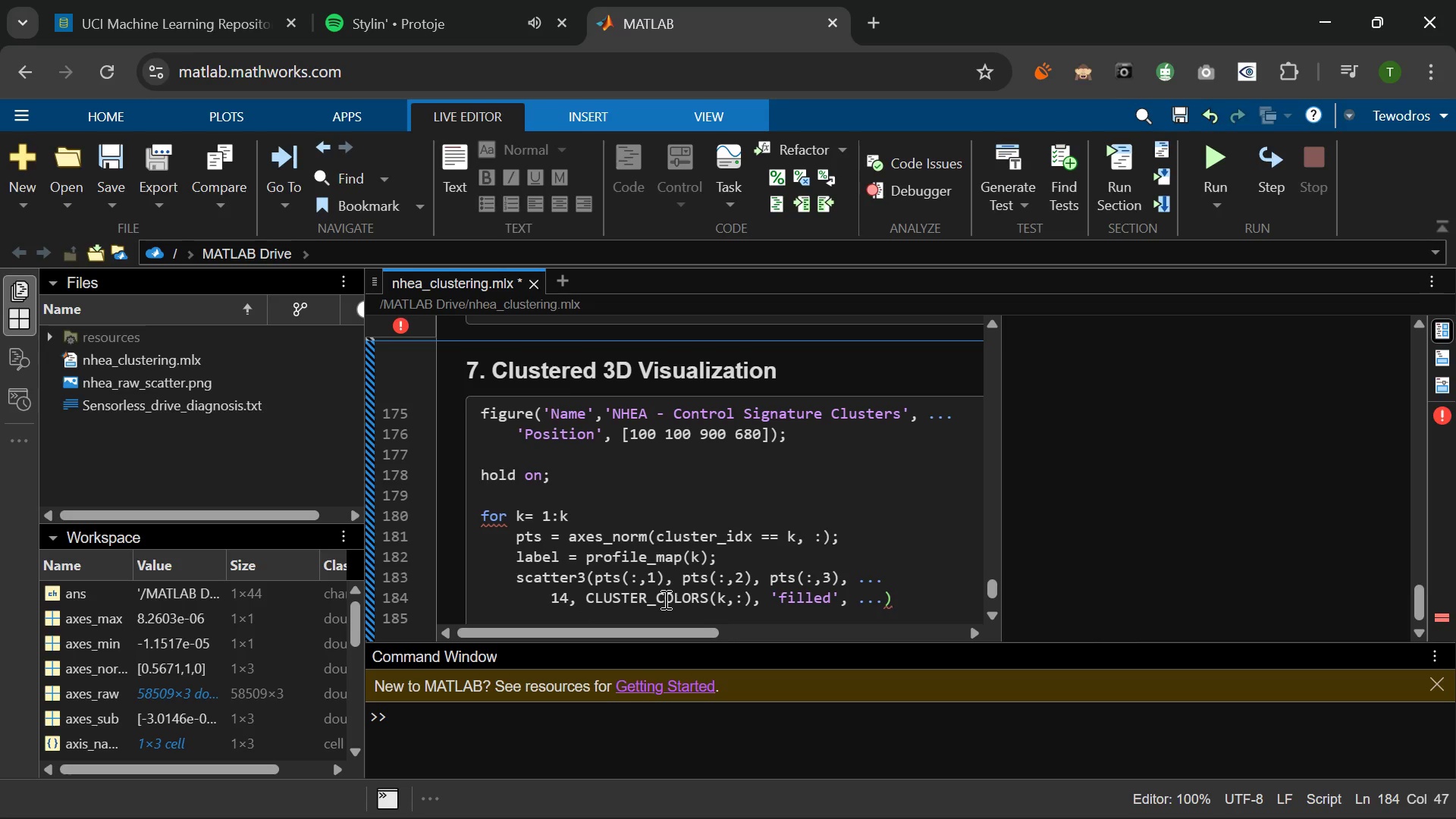 
key(Enter)
 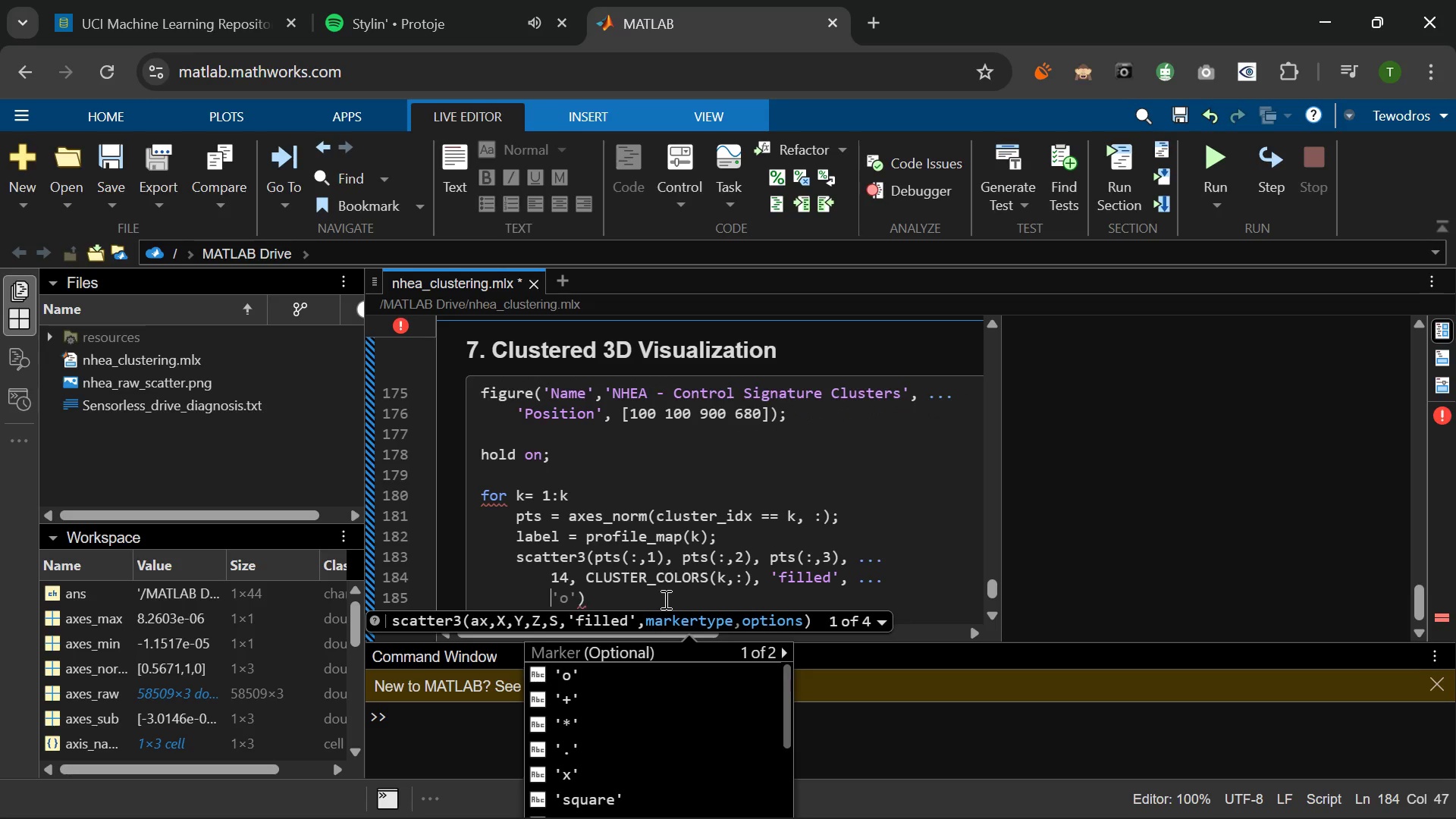 
type('MarkerFAc)
key(Backspace)
key(Backspace)
type(aceAlpha)
 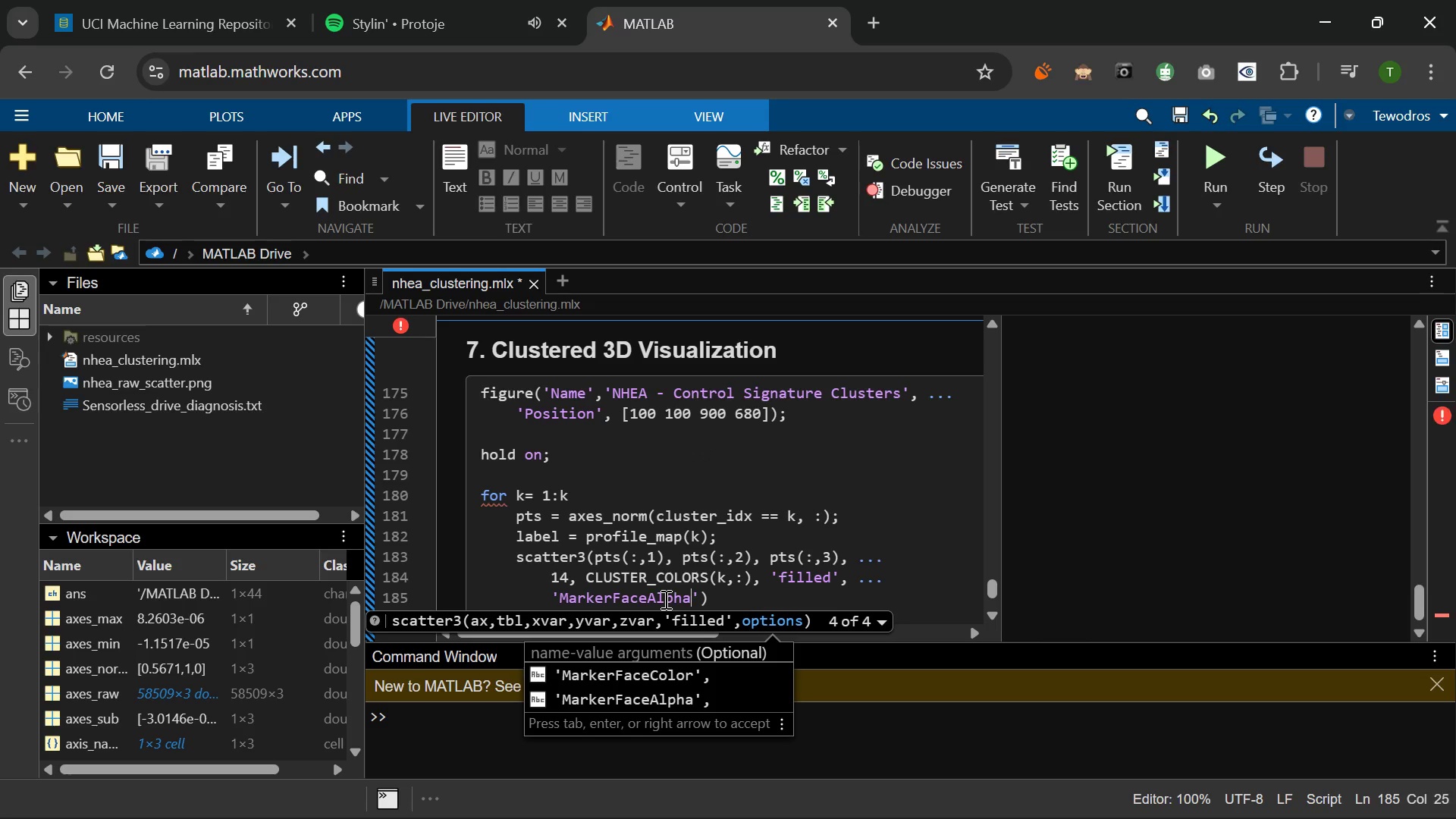 
key(ArrowRight)
 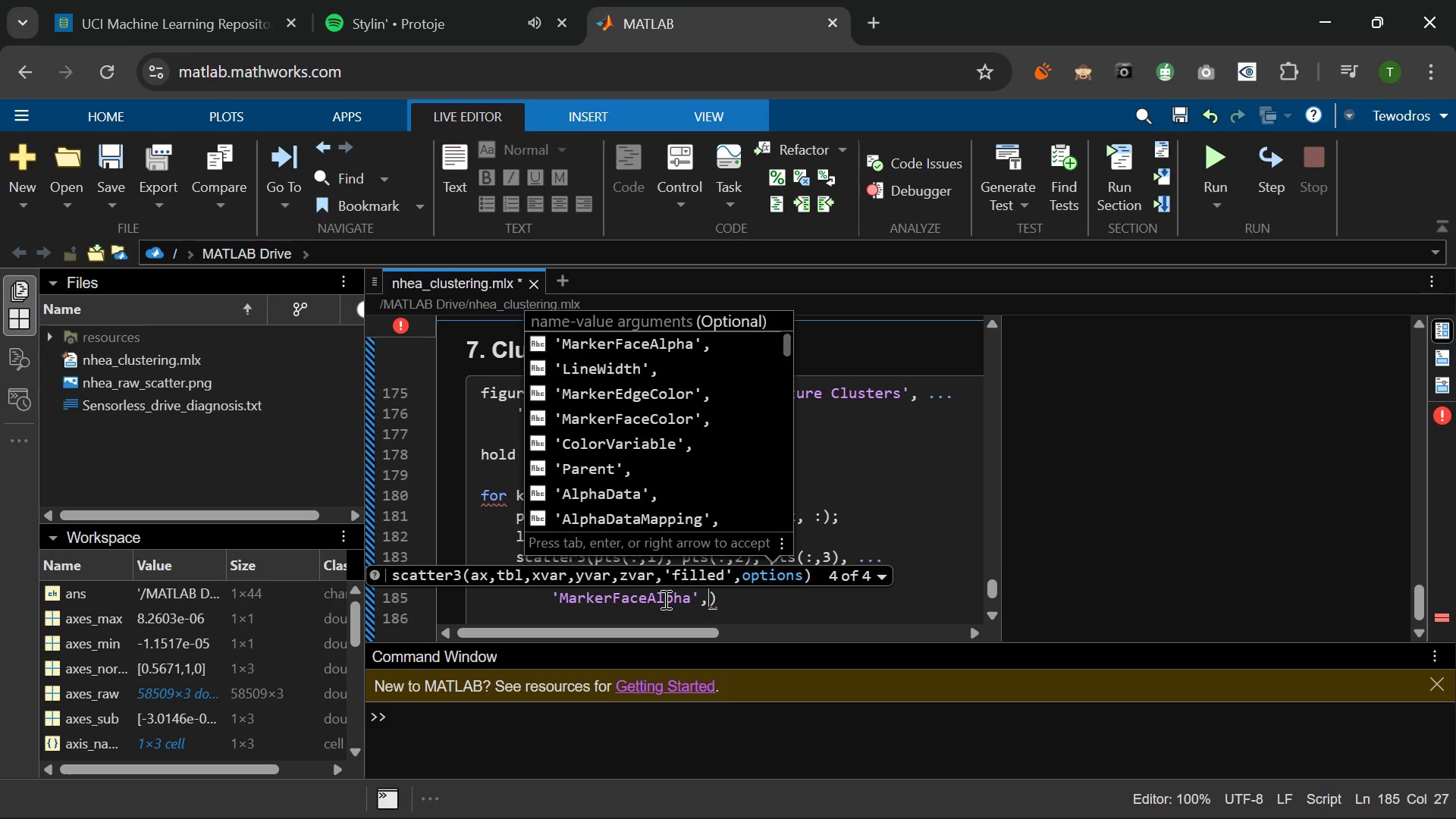 
type(,)
key(Backspace)
type( 0.40)
 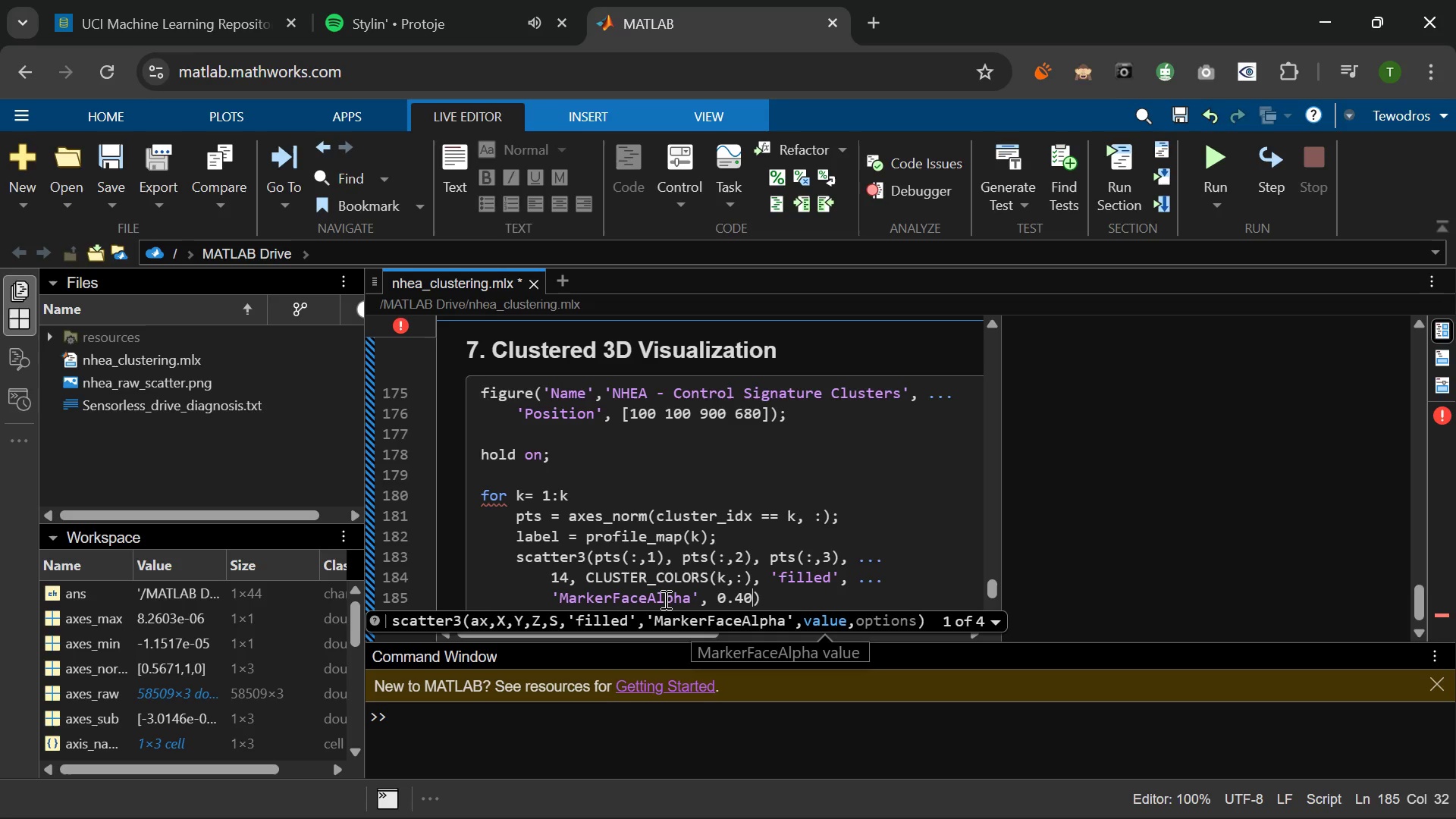 
key(Comma)
 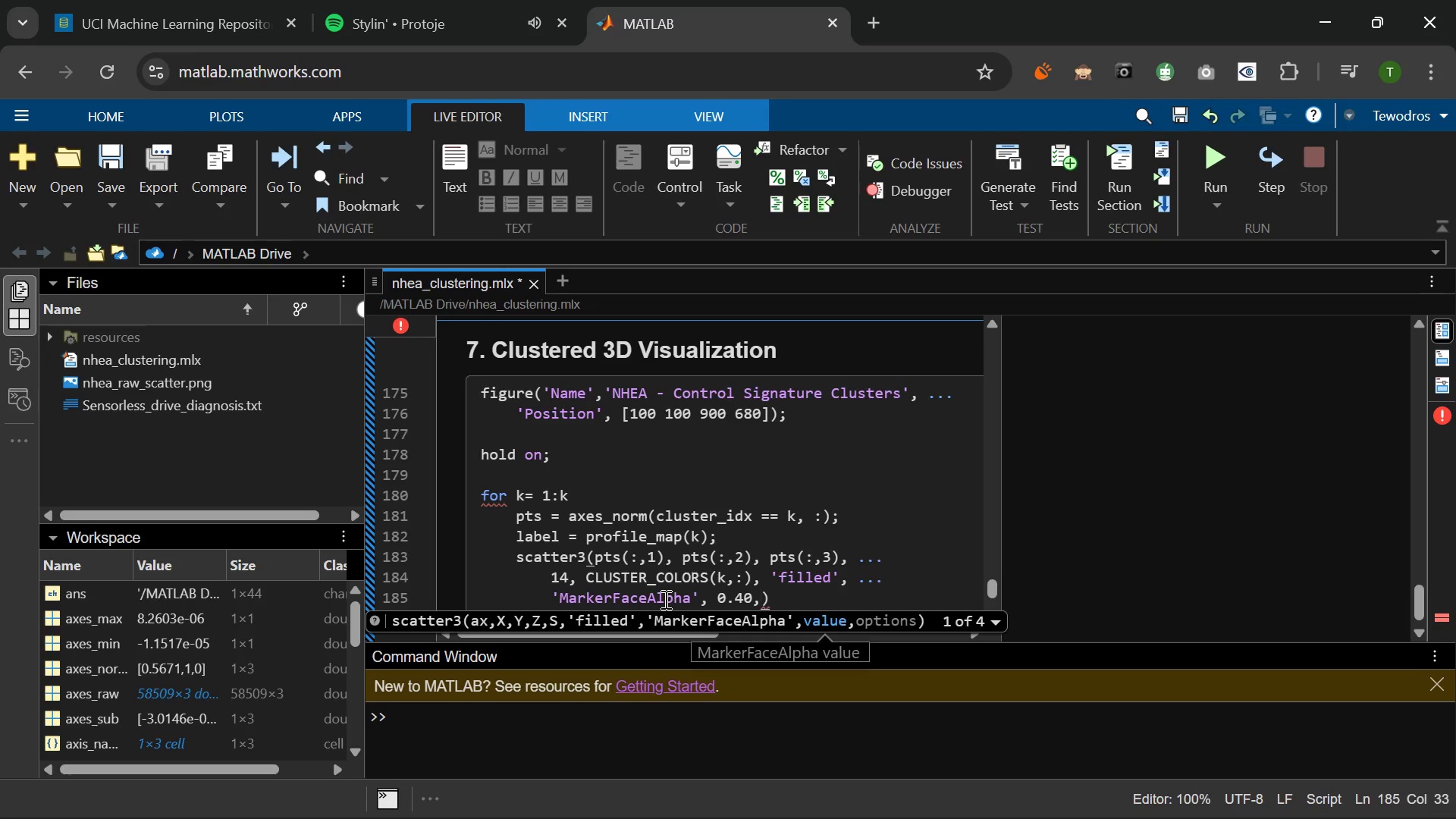 
key(Space)
 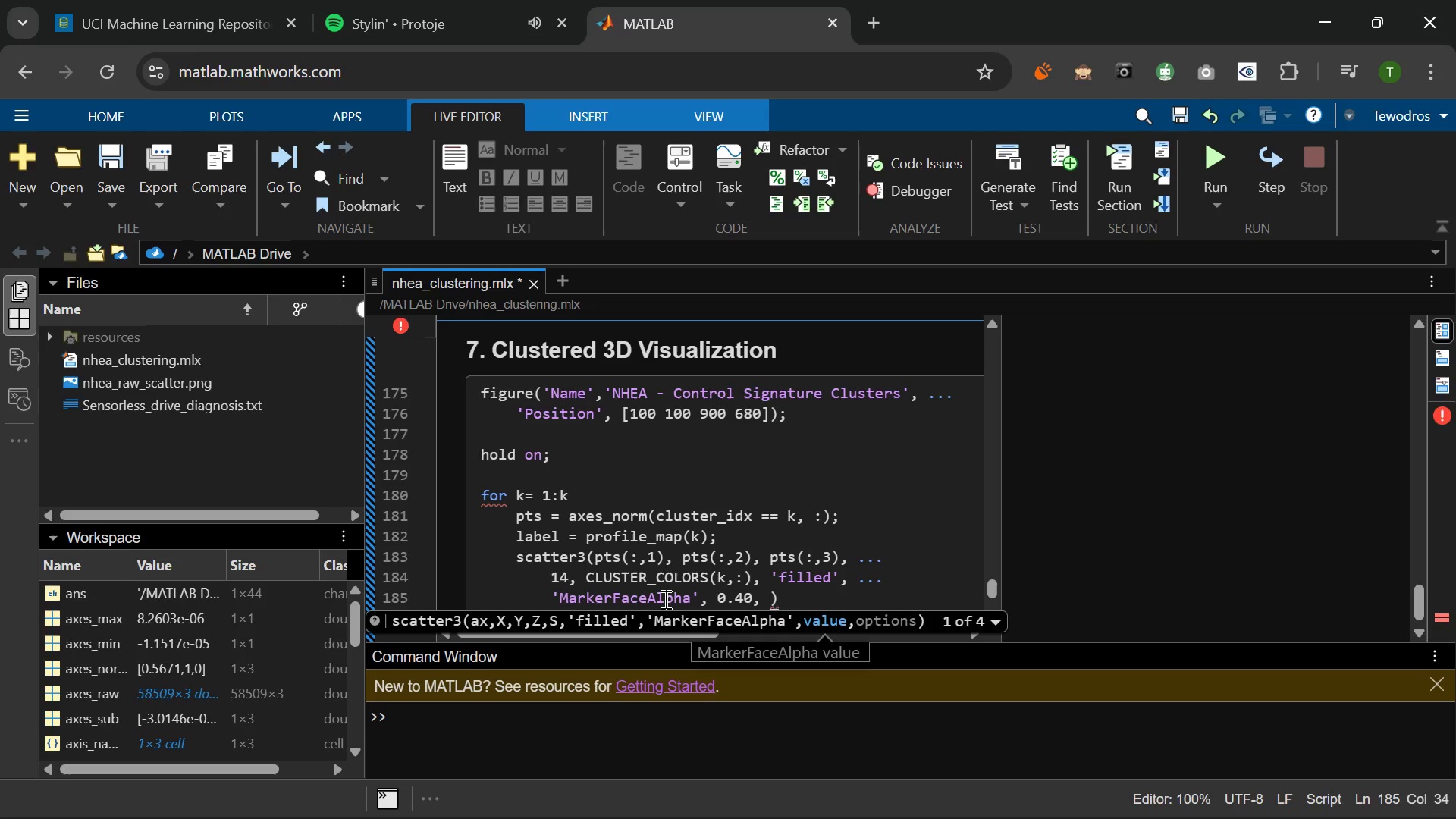 
key(Period)
 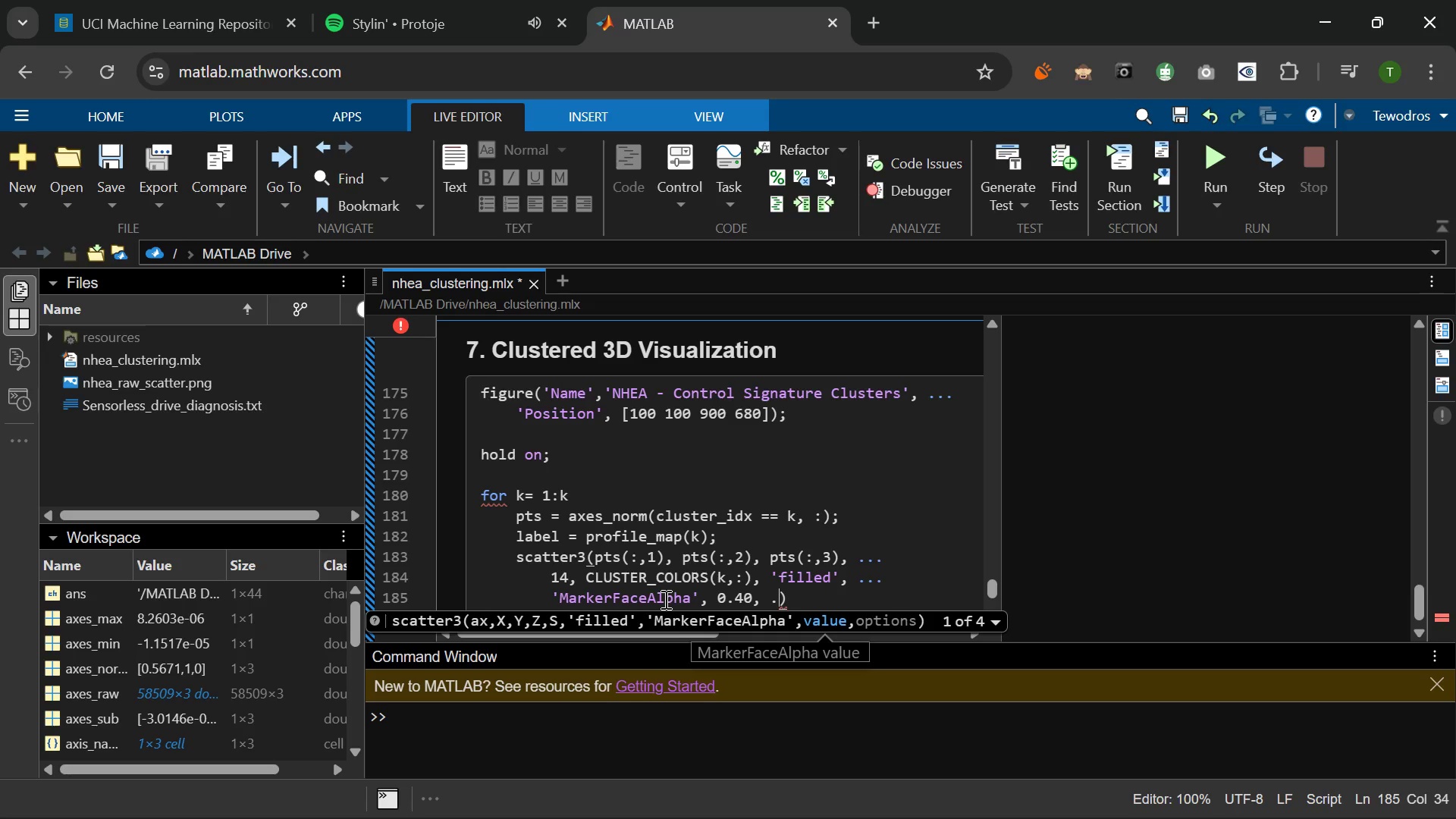 
key(Period)
 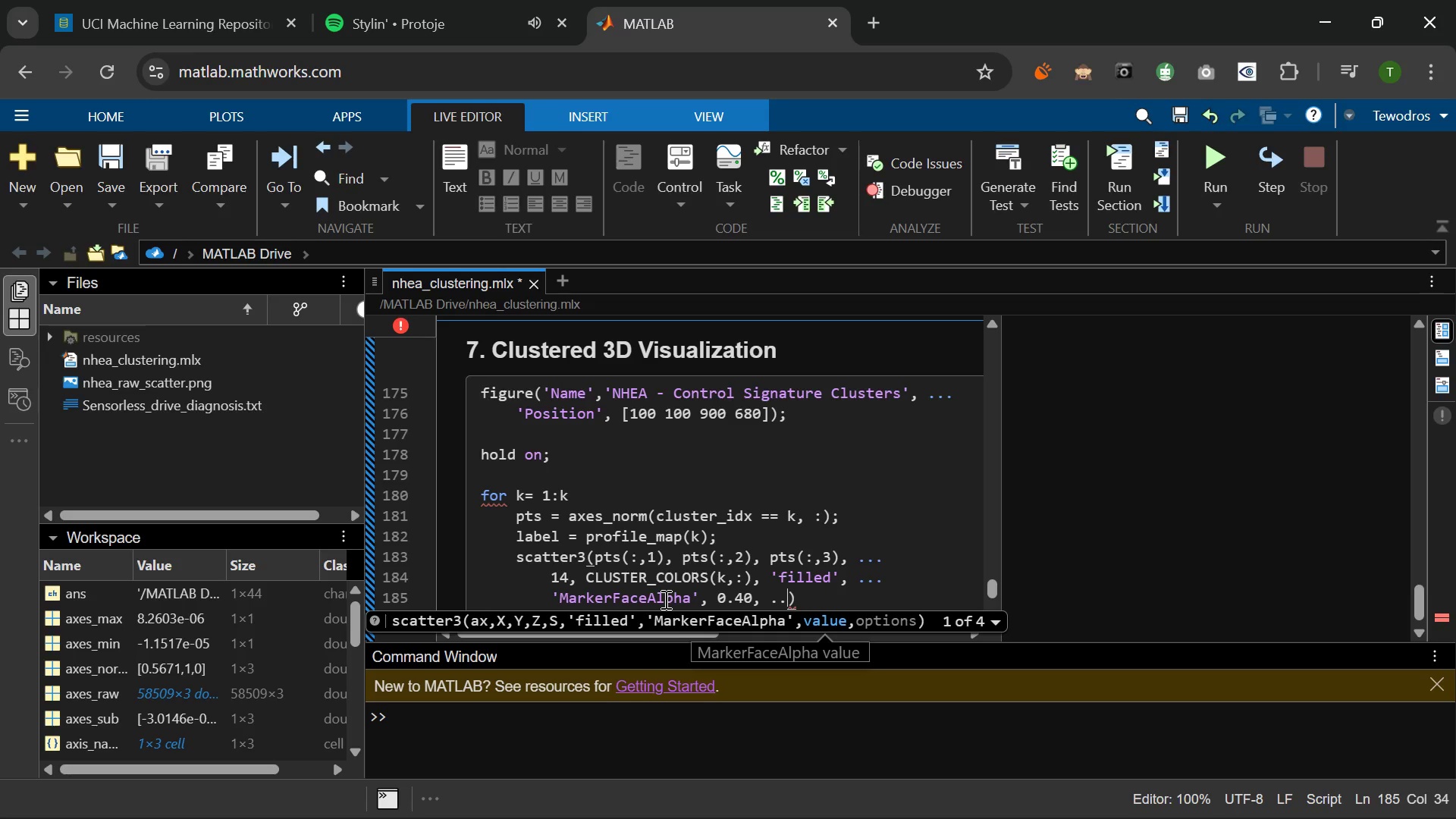 
key(Period)
 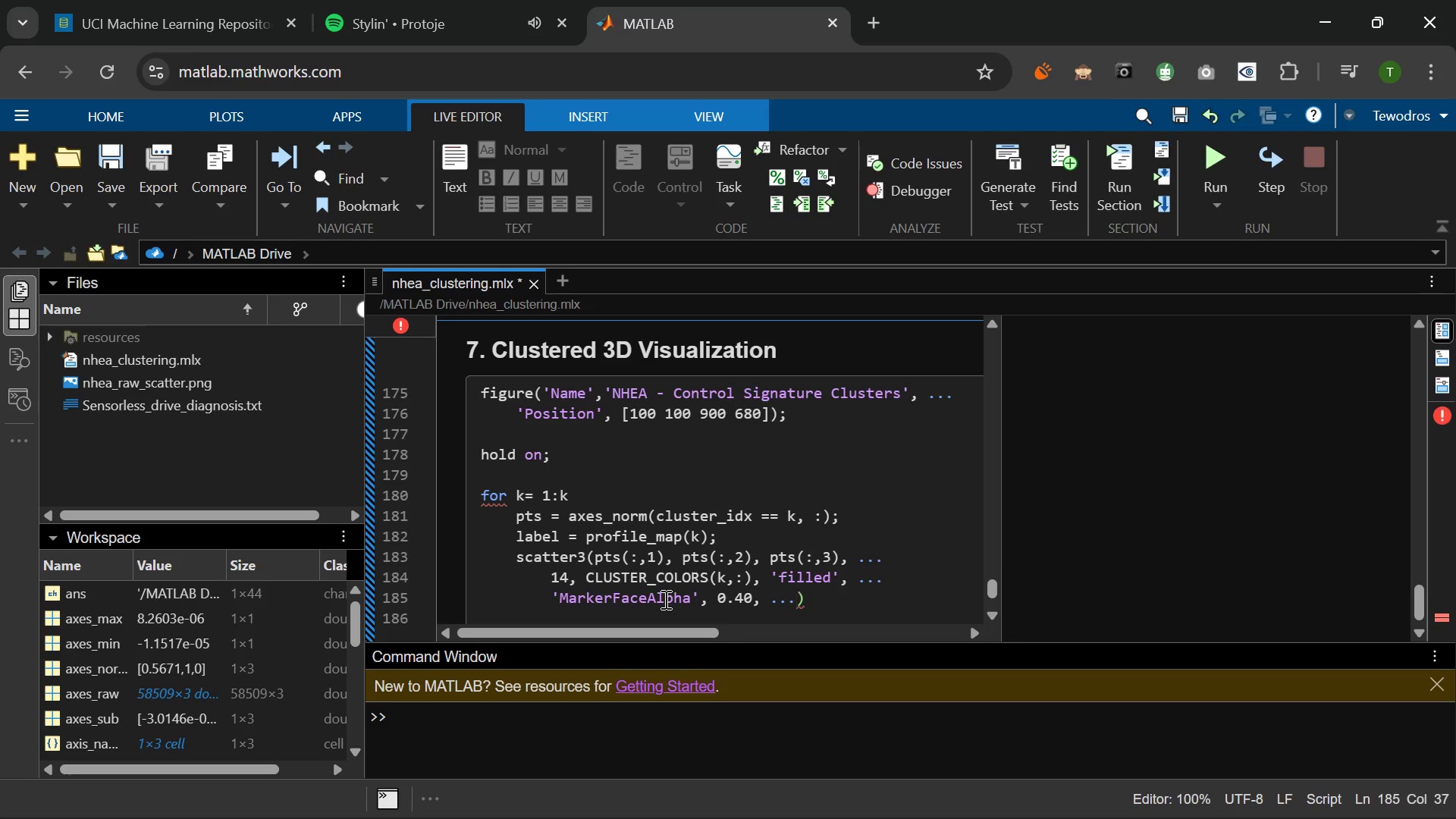 
key(Enter)
 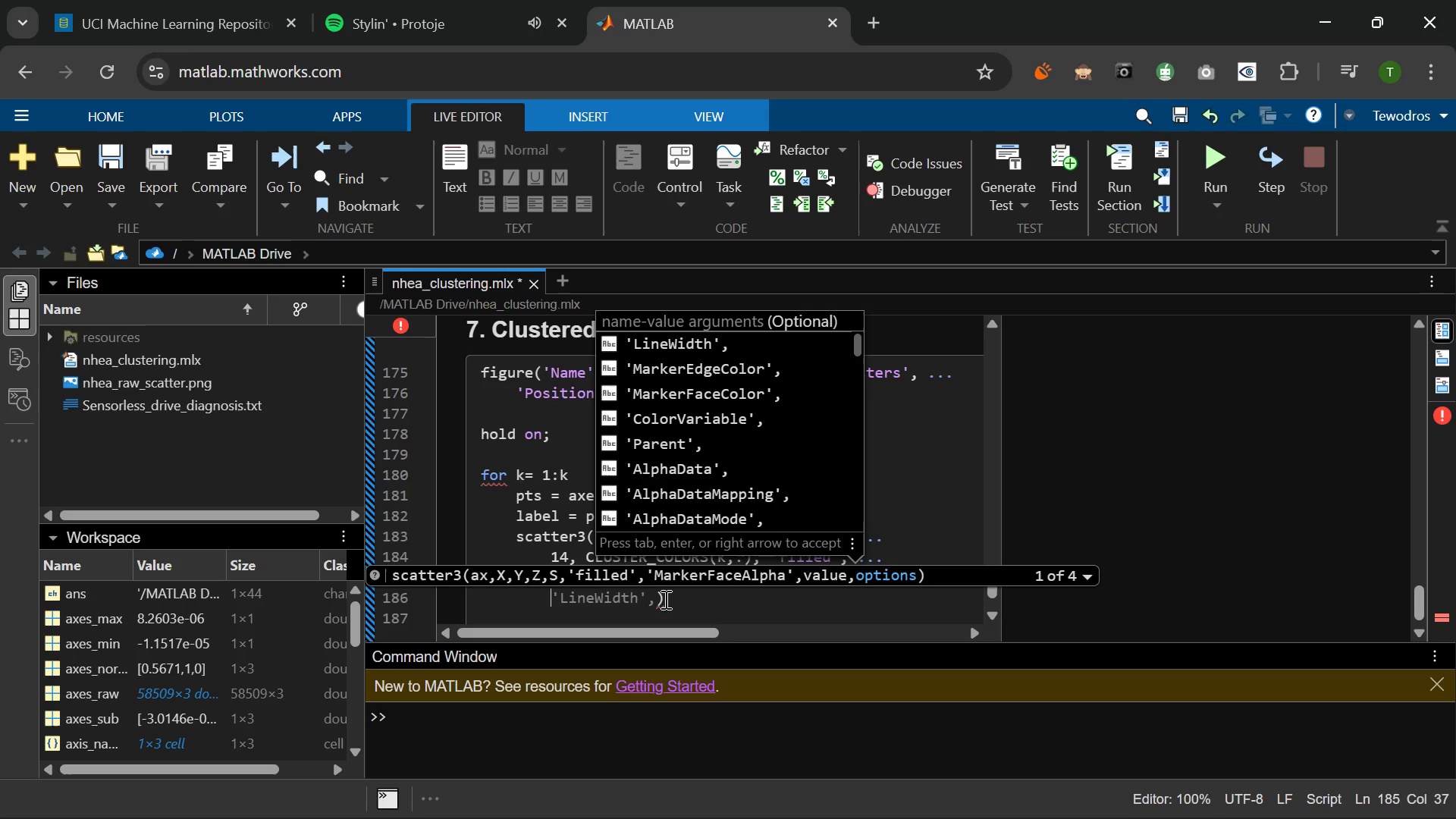 
type('DisplayNma)
key(Backspace)
key(Backspace)
type(ame)
 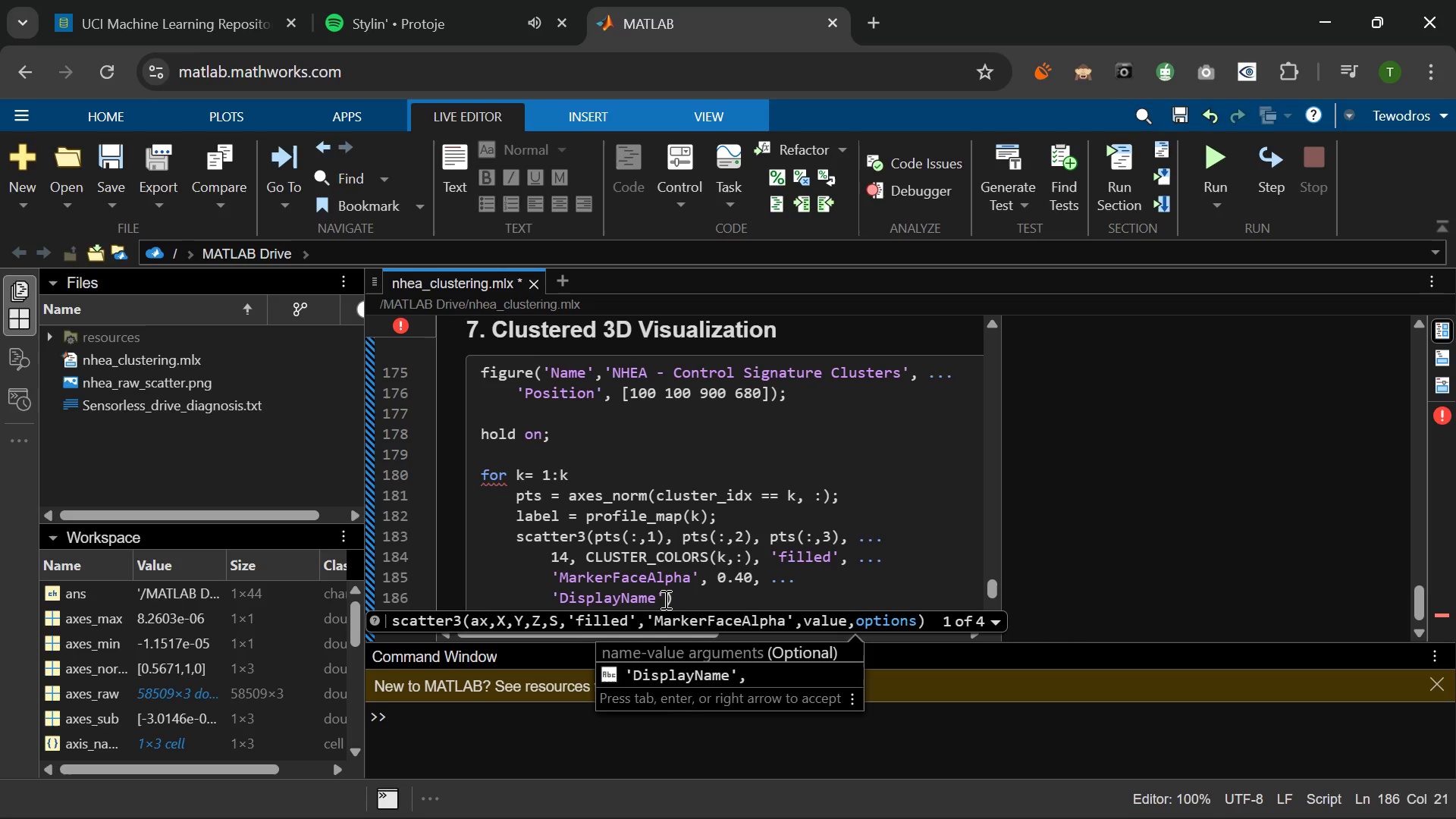 
key(ArrowRight)
 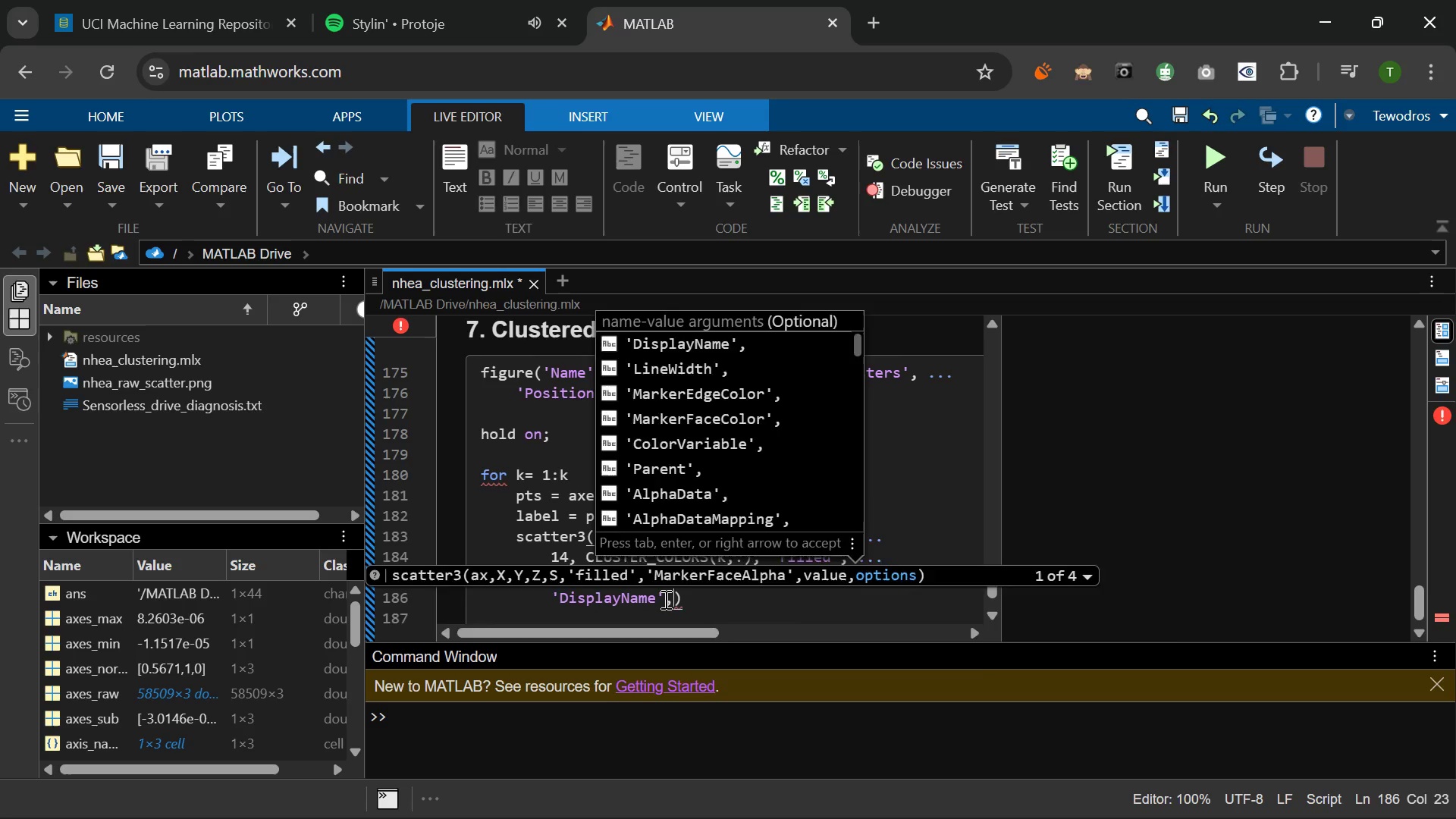 
type(,)
key(Backspace)
type( label)
 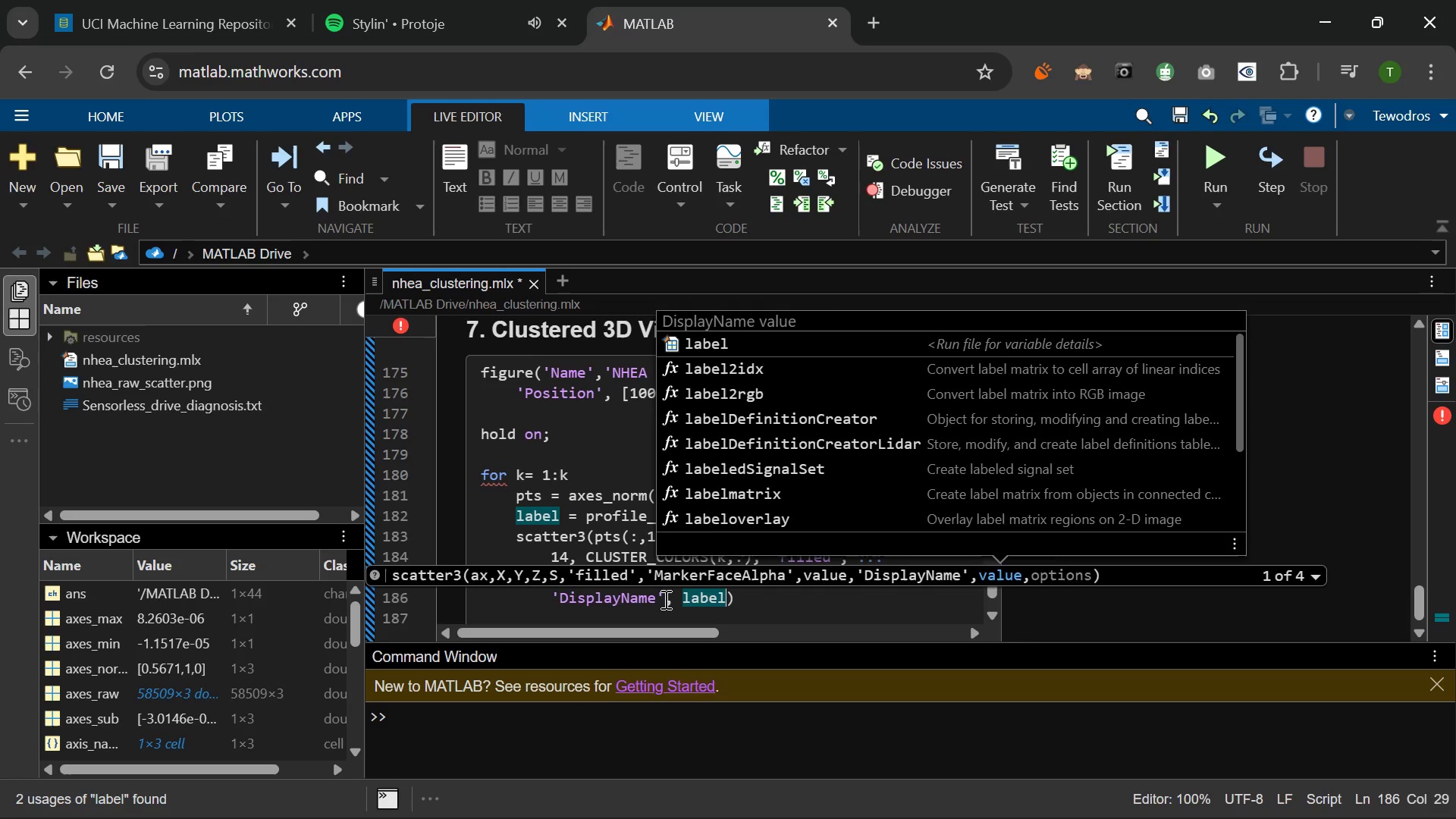 
key(ArrowRight)
 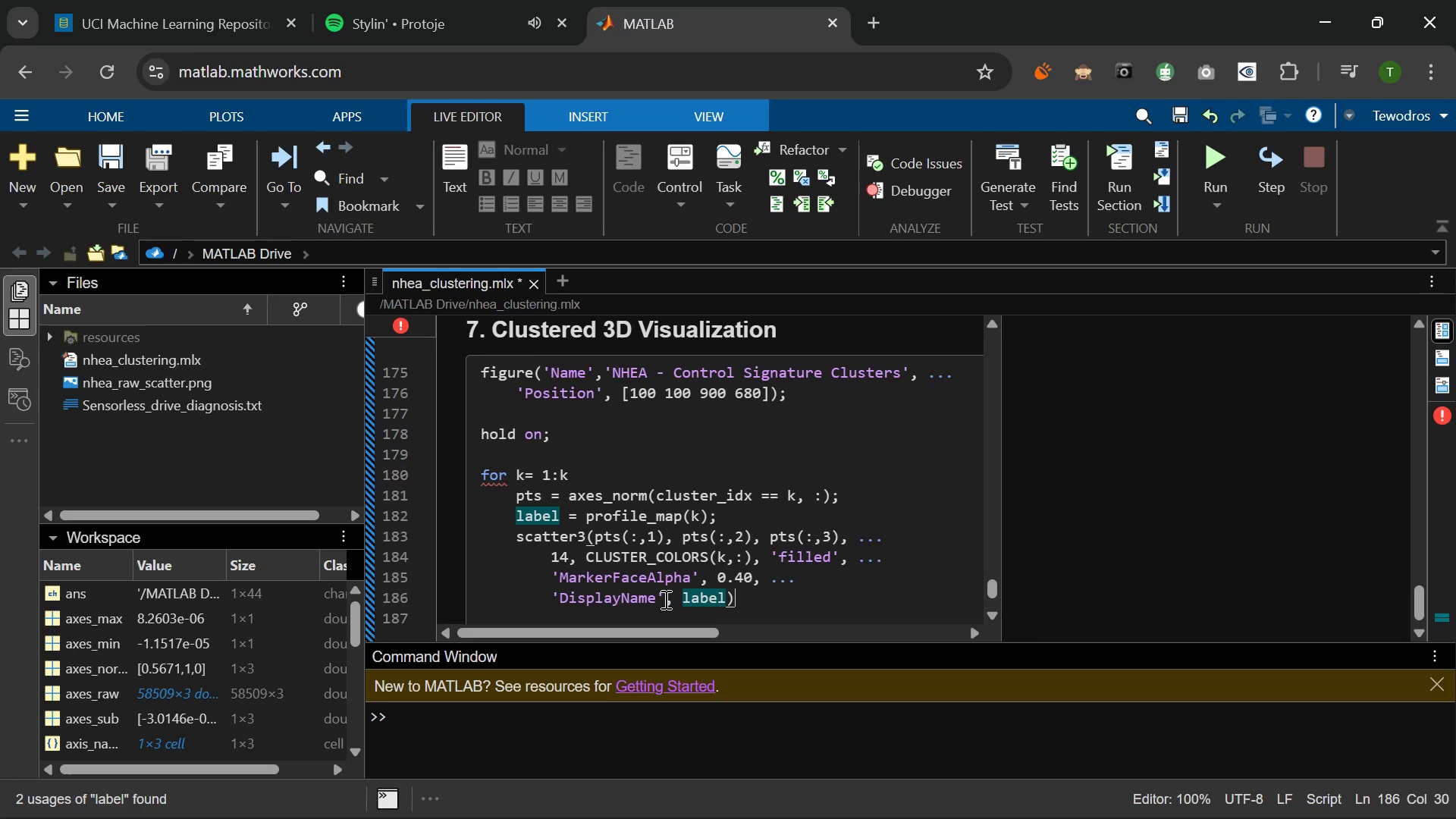 
key(Semicolon)
 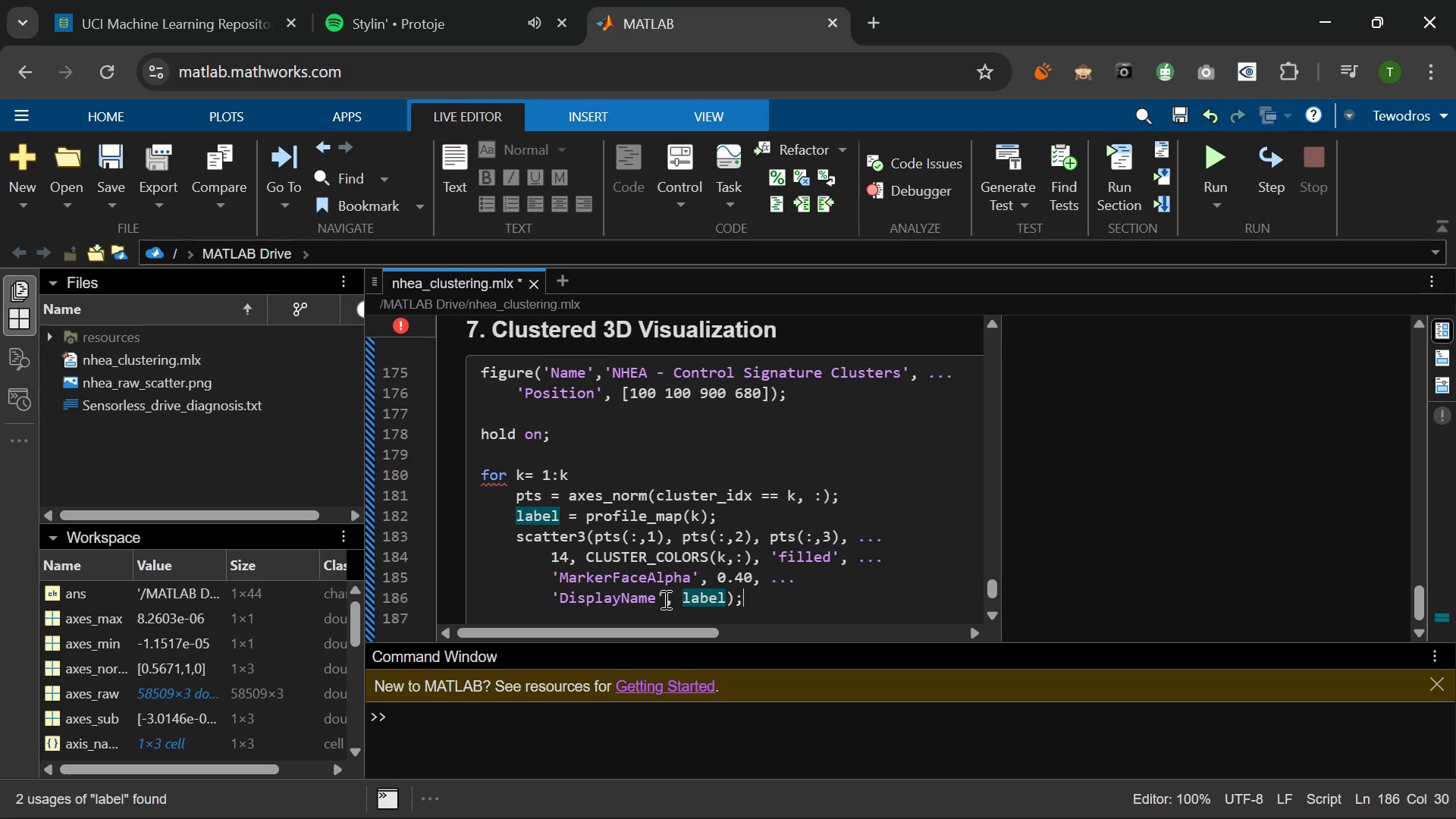 
key(Enter)
 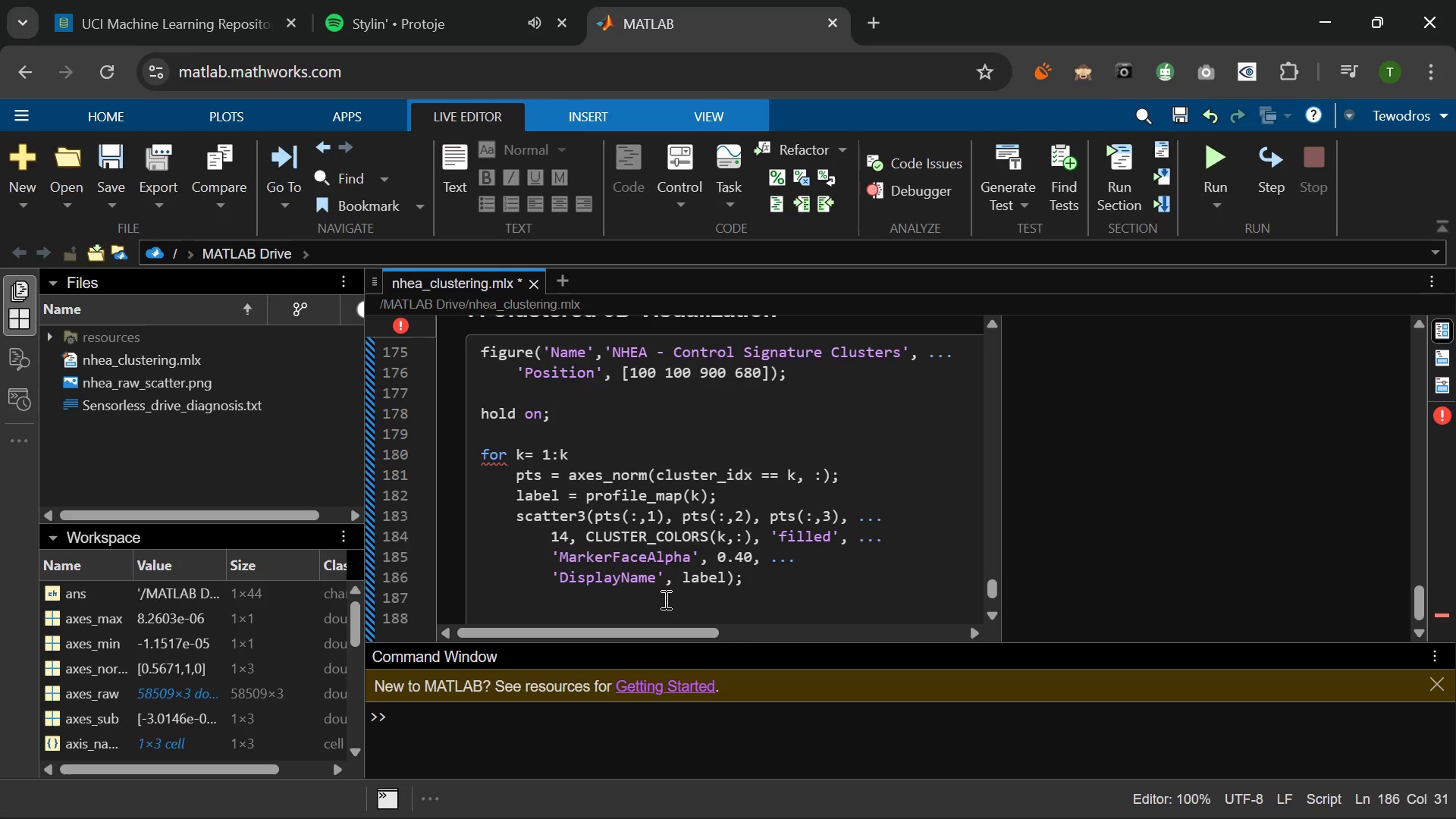 
key(Tab)
type(END)
 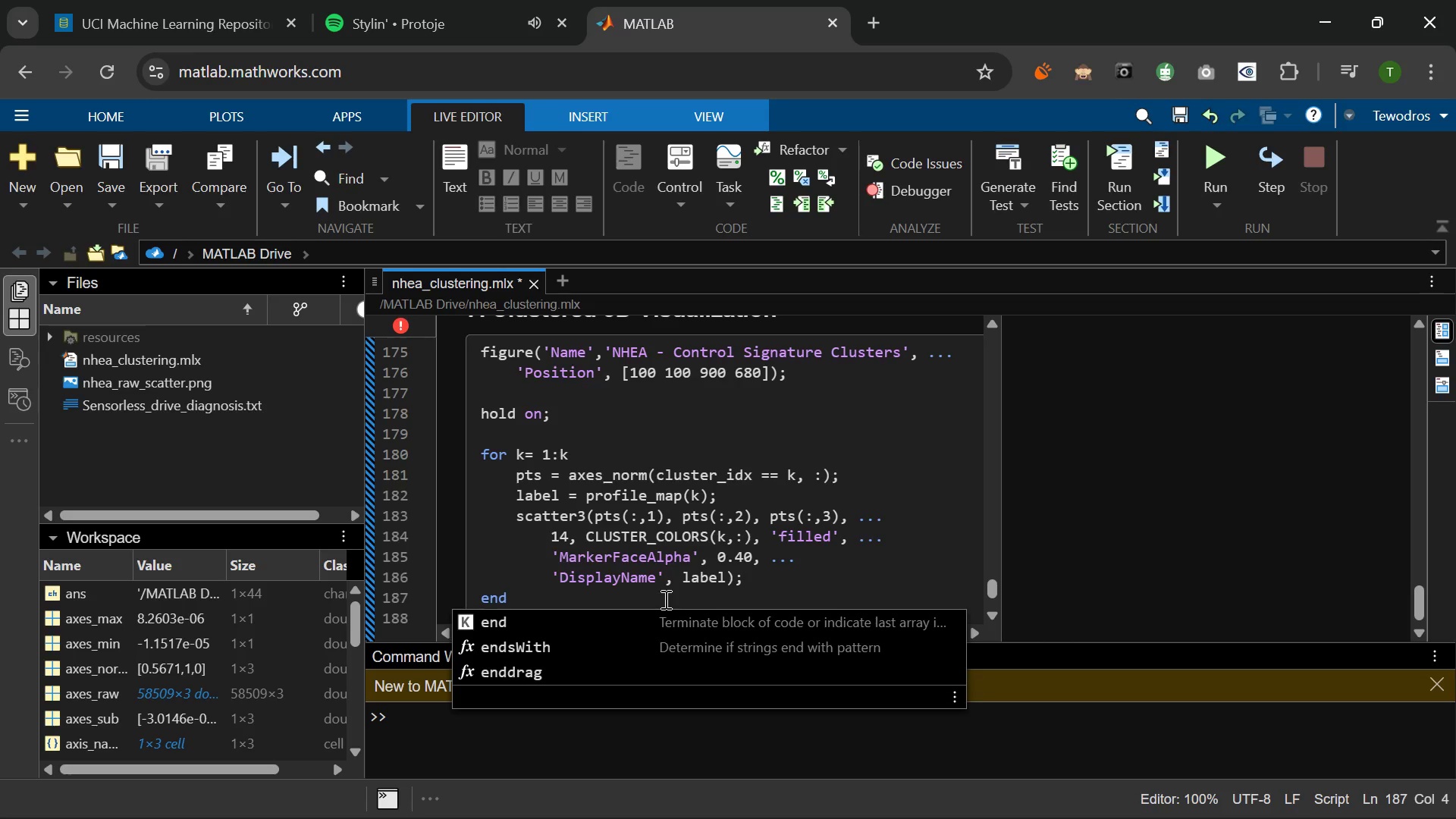 
key(Enter)
 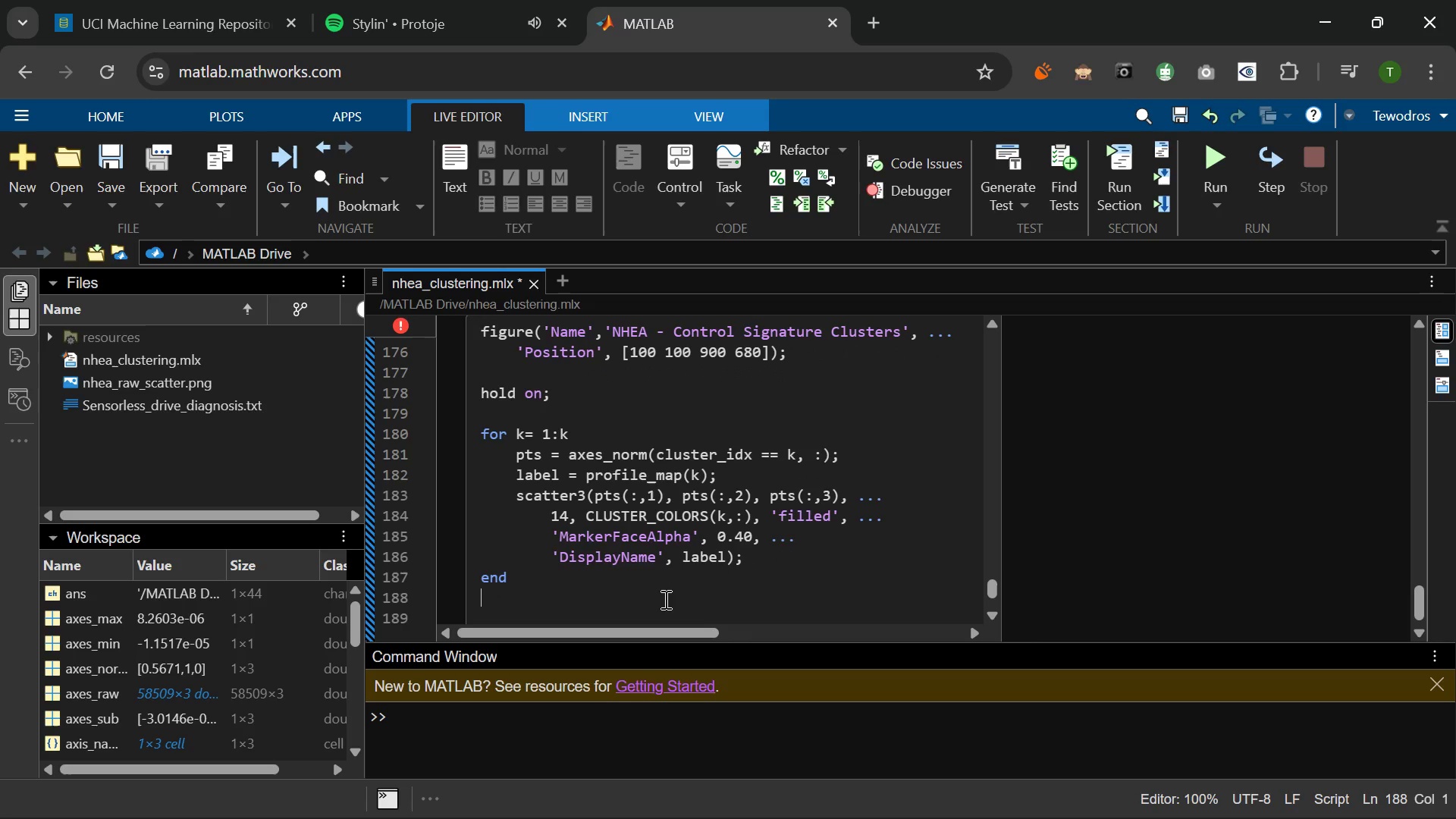 
key(Enter)
 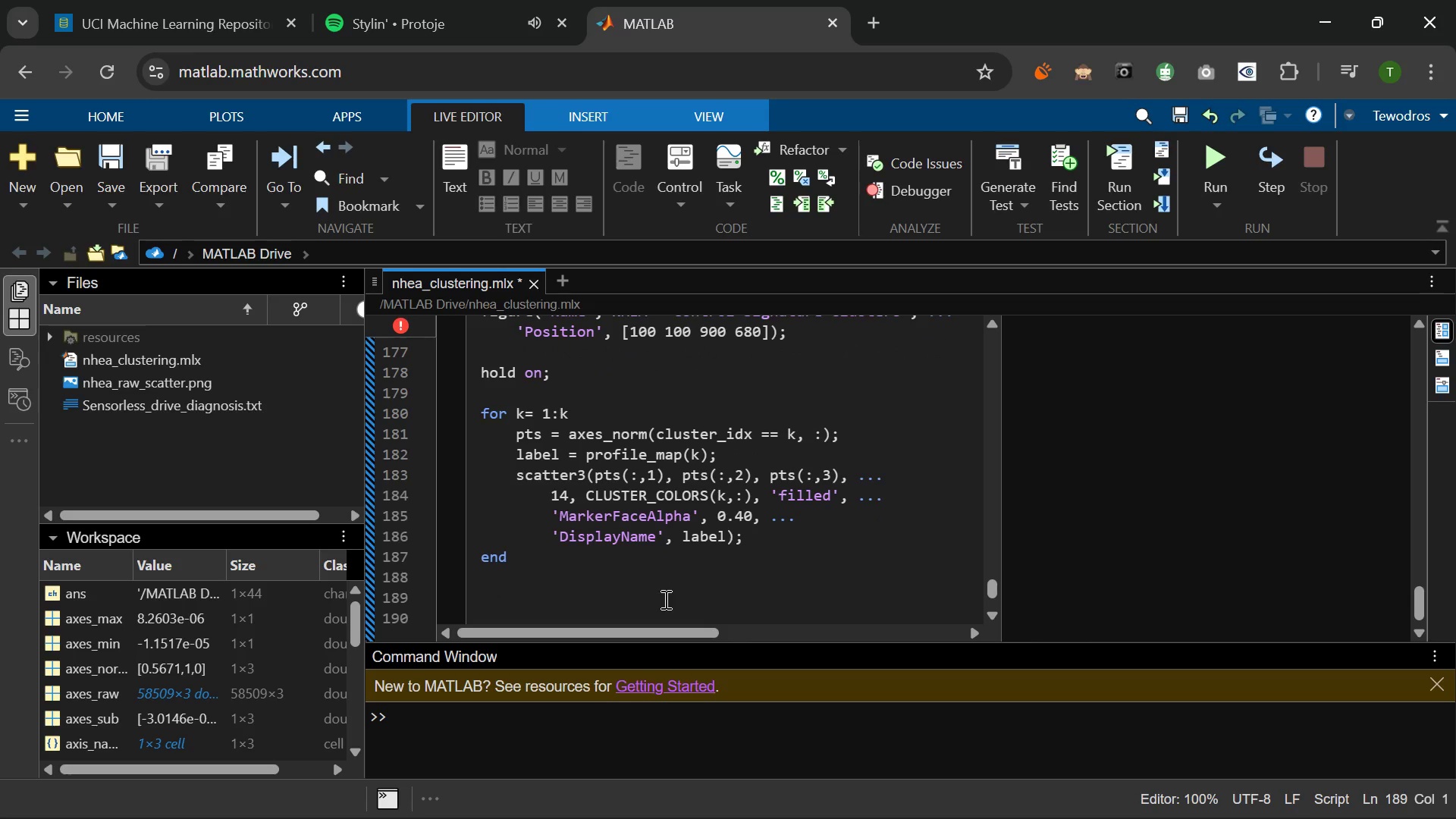 
type(% Plot centroids as large filled cirs)
key(Backspace)
type(cles with black edge)
 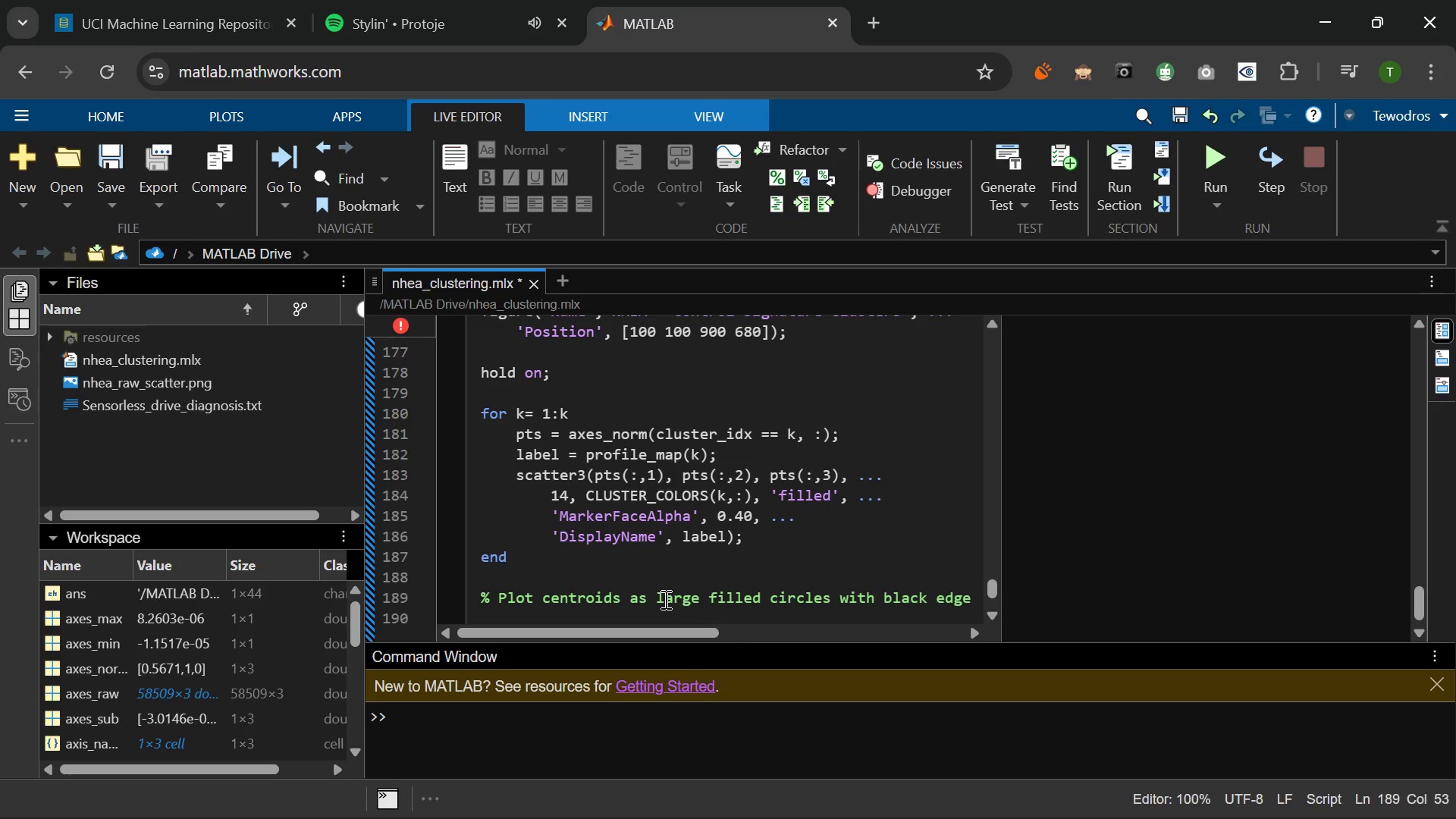 
key(Enter)
 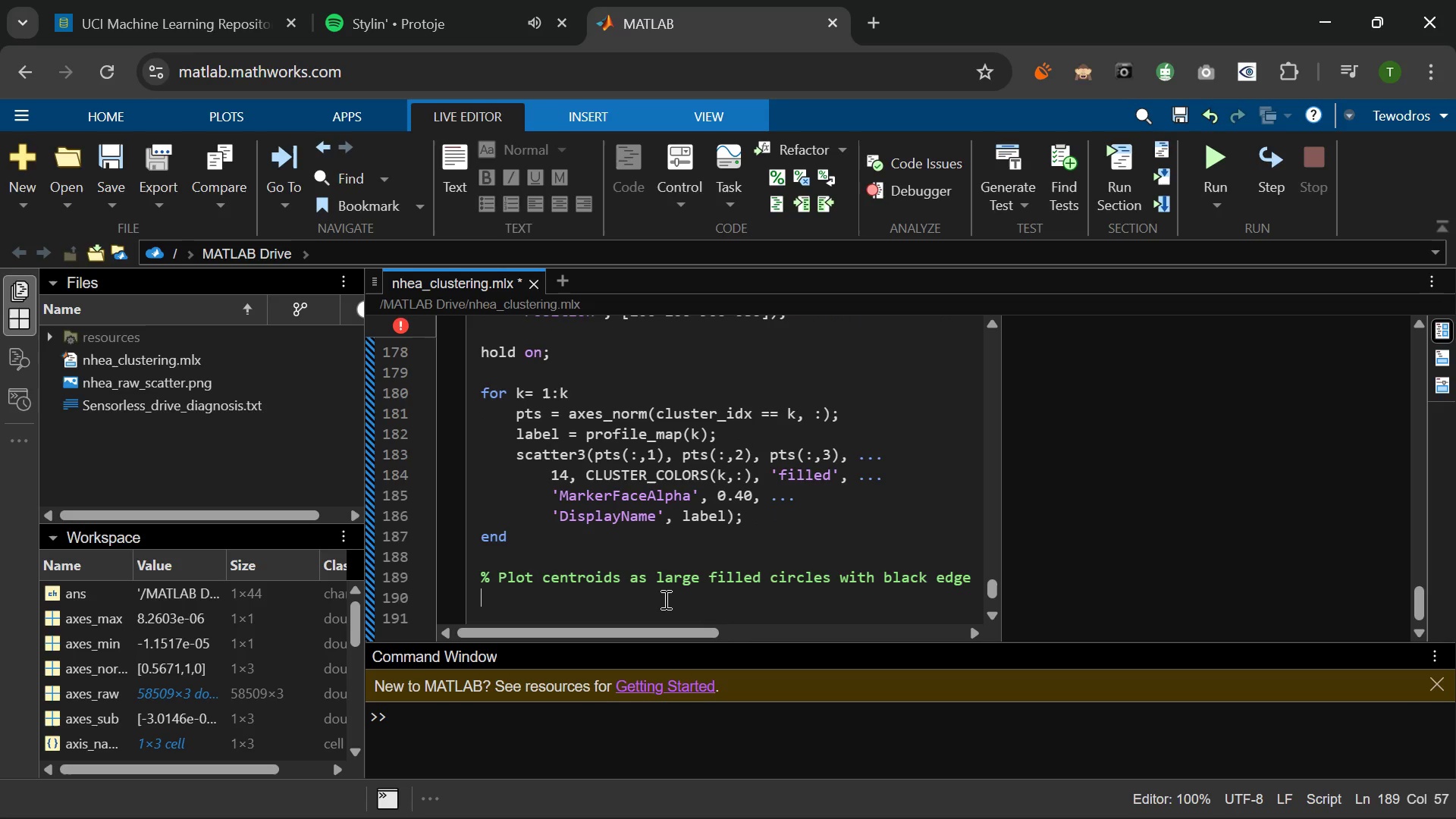 
type(for k = 1L)
key(Backspace)
type(:K)
 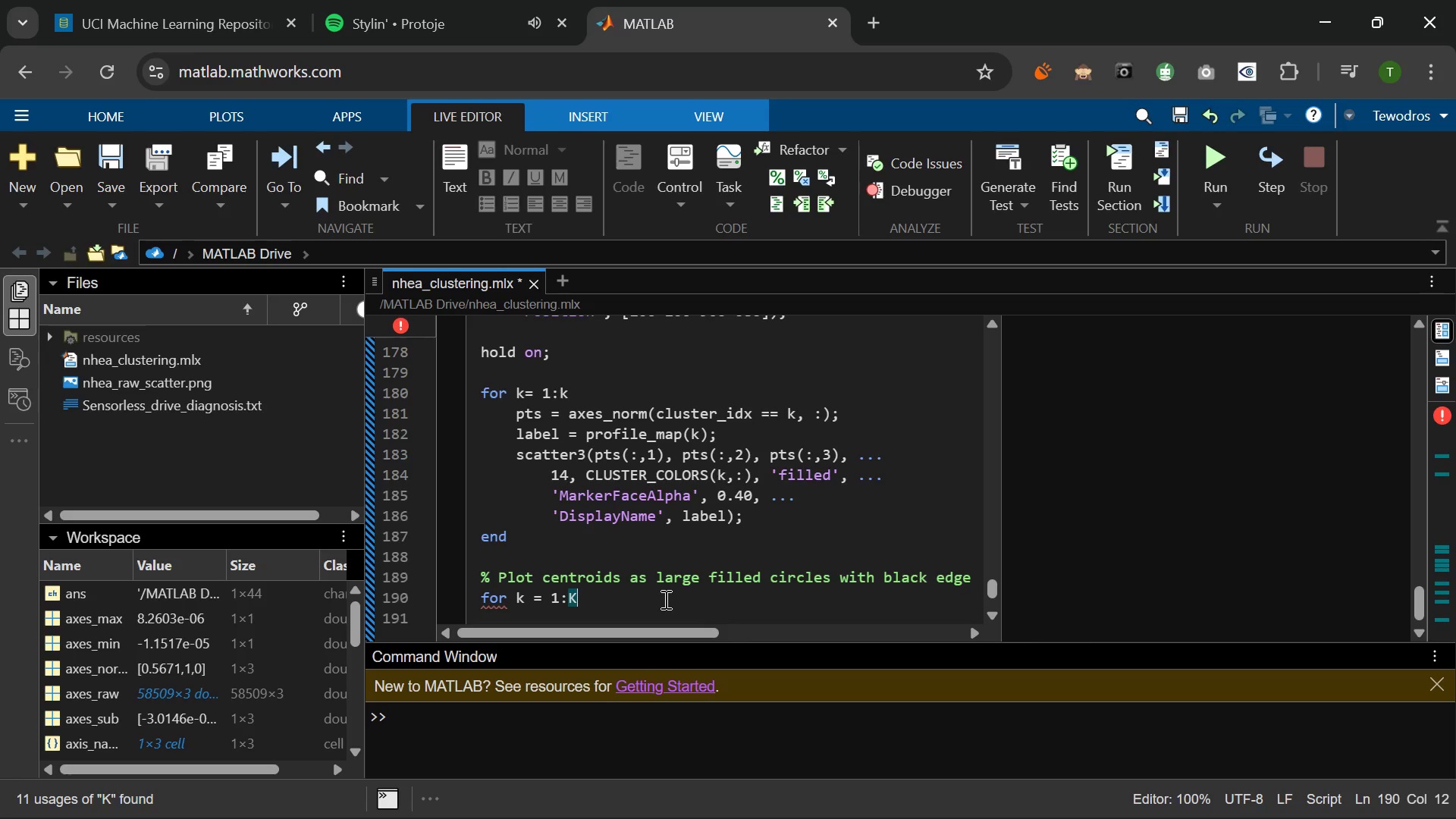 
key(Enter)
 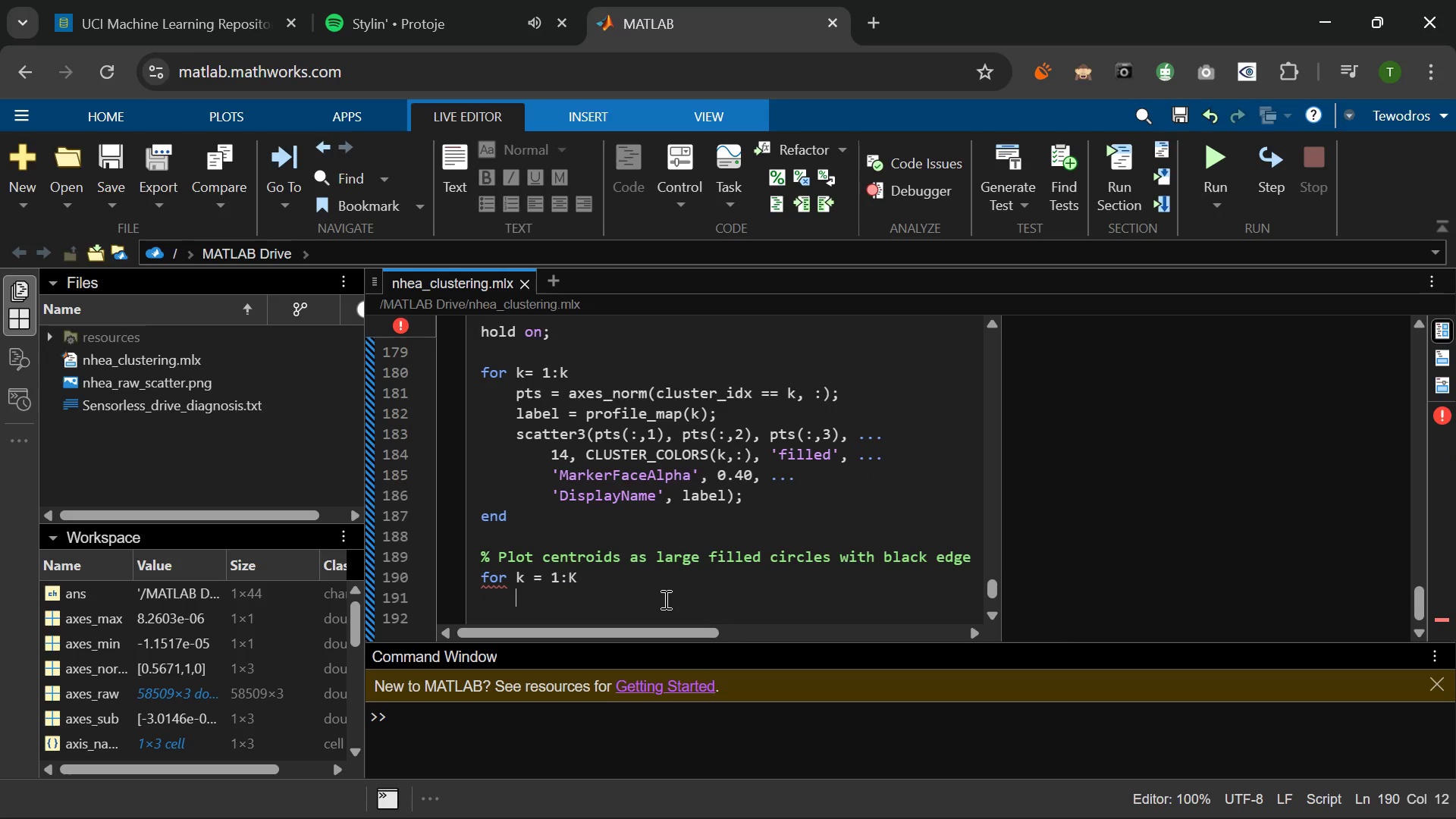 
type(scatter3(centroids(k,1)
 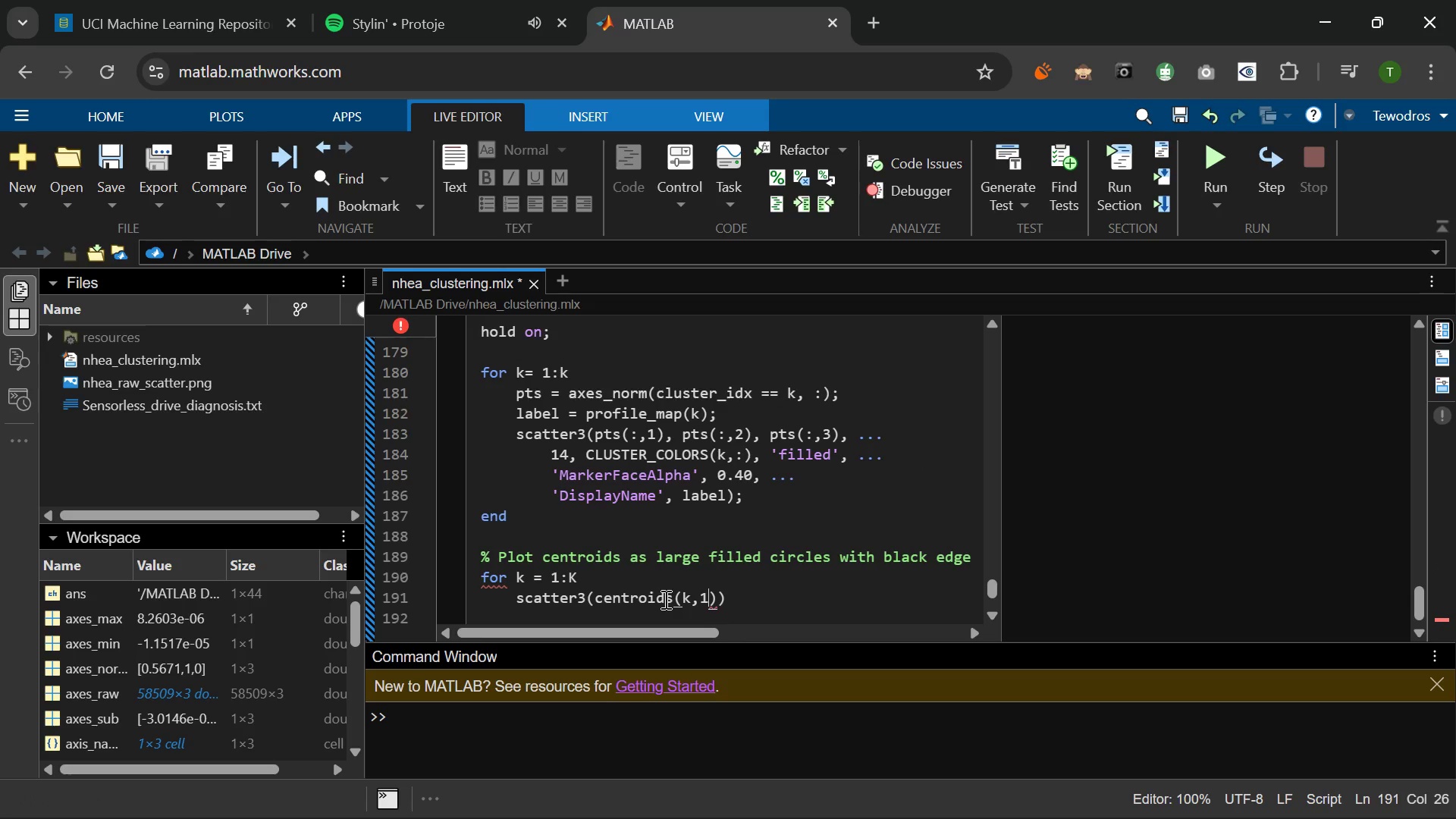 
key(ArrowRight)
 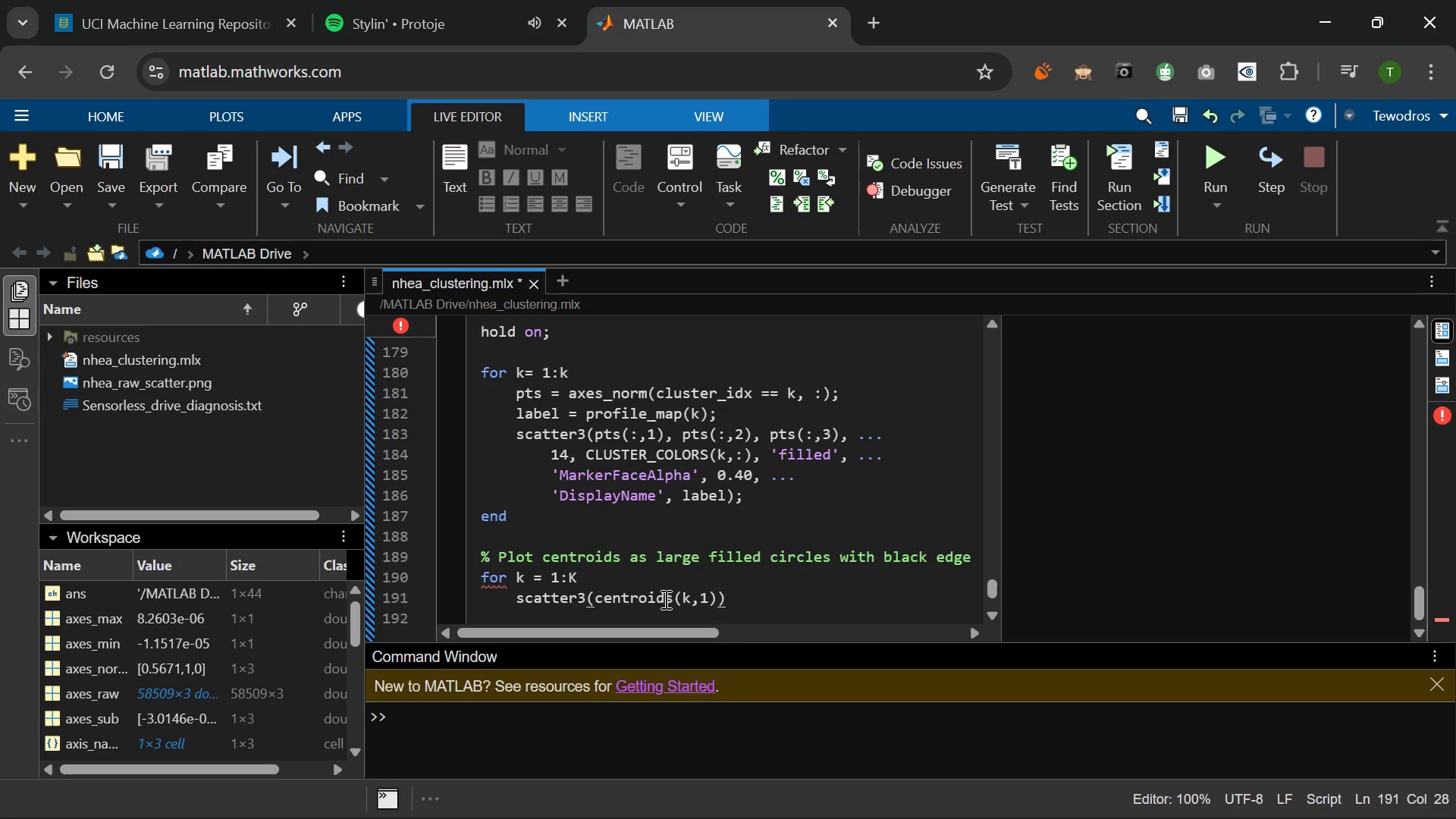 
key(Comma)
 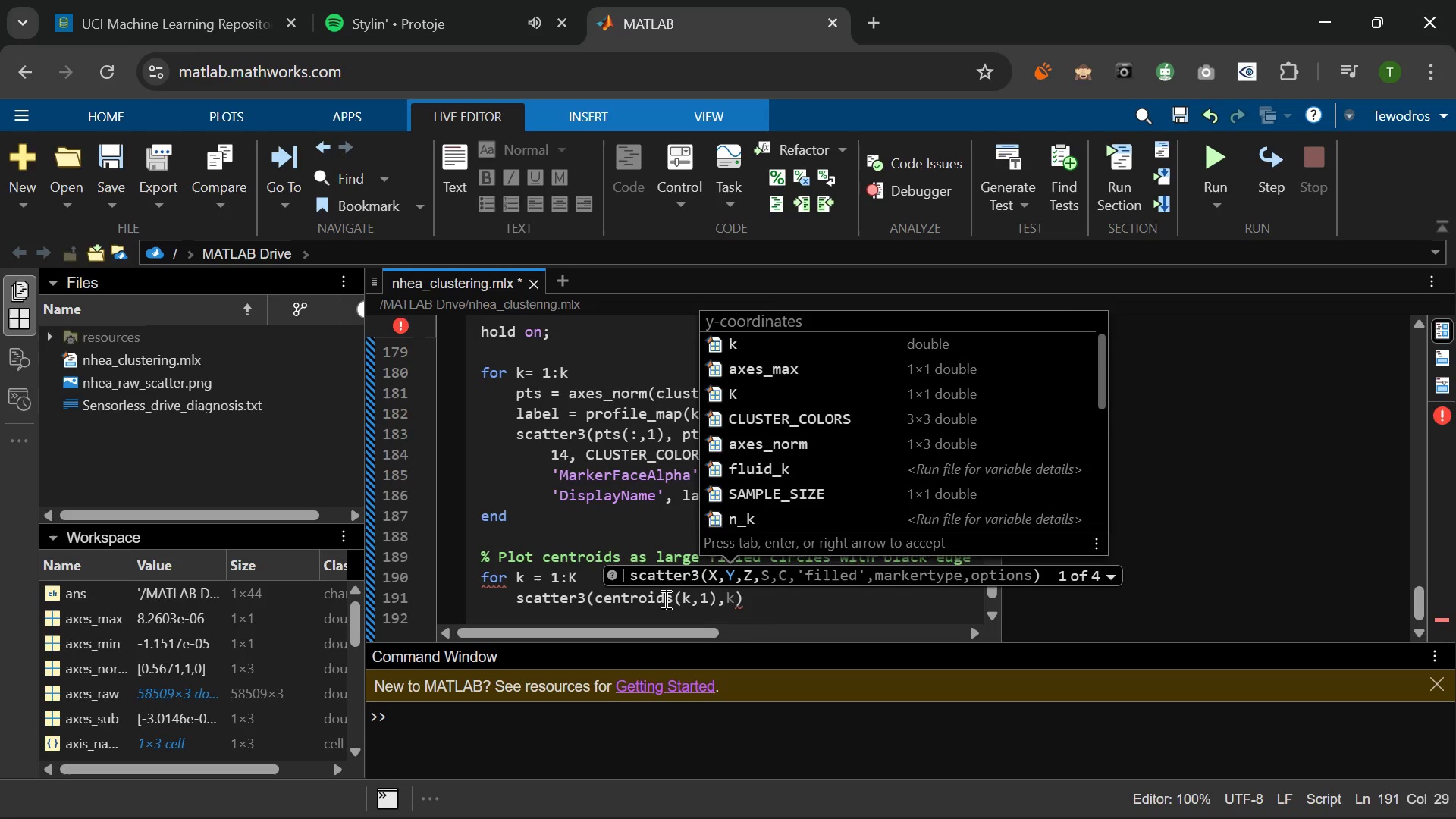 
wait(10.56)
 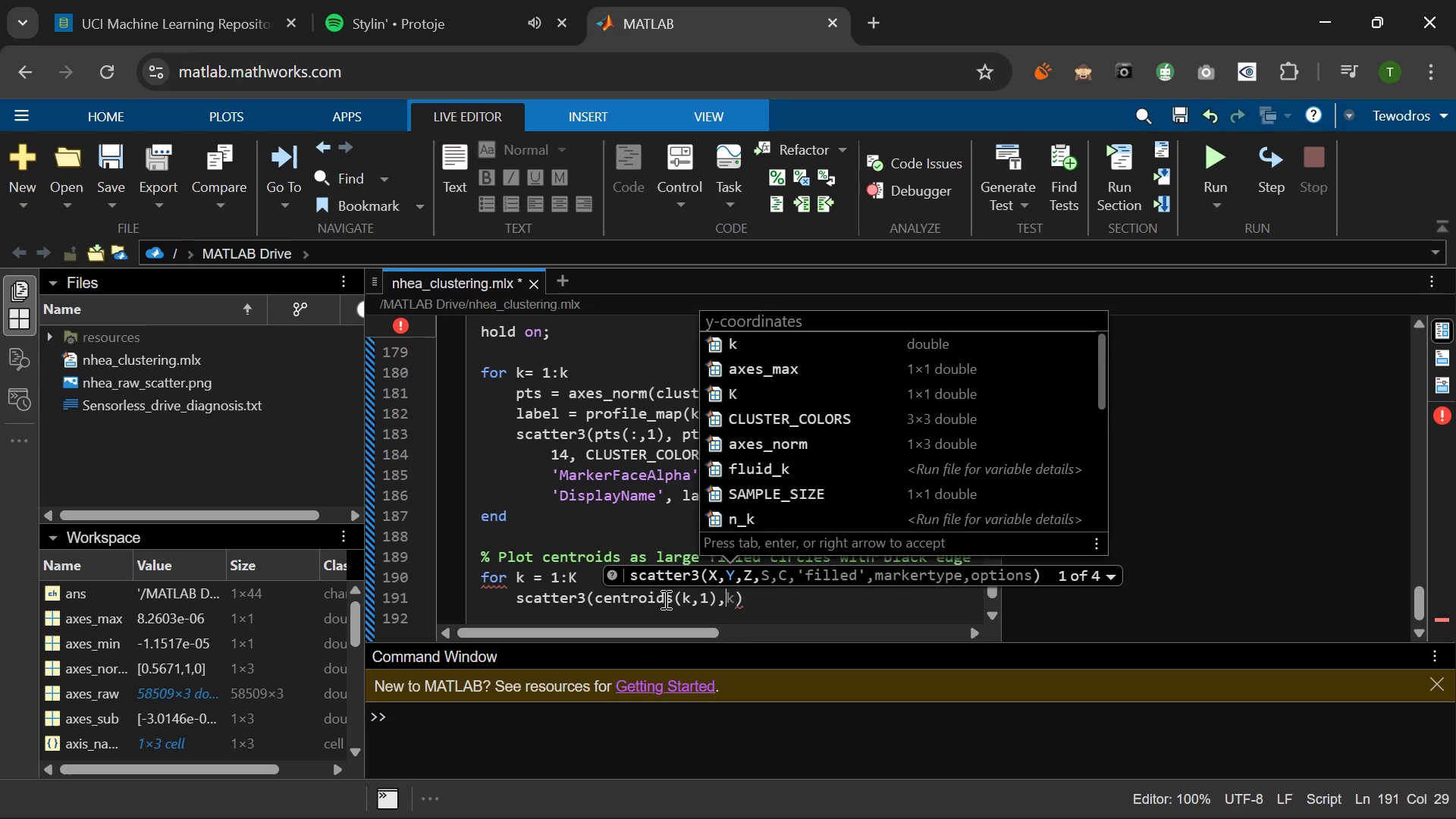 
key(Mute)
 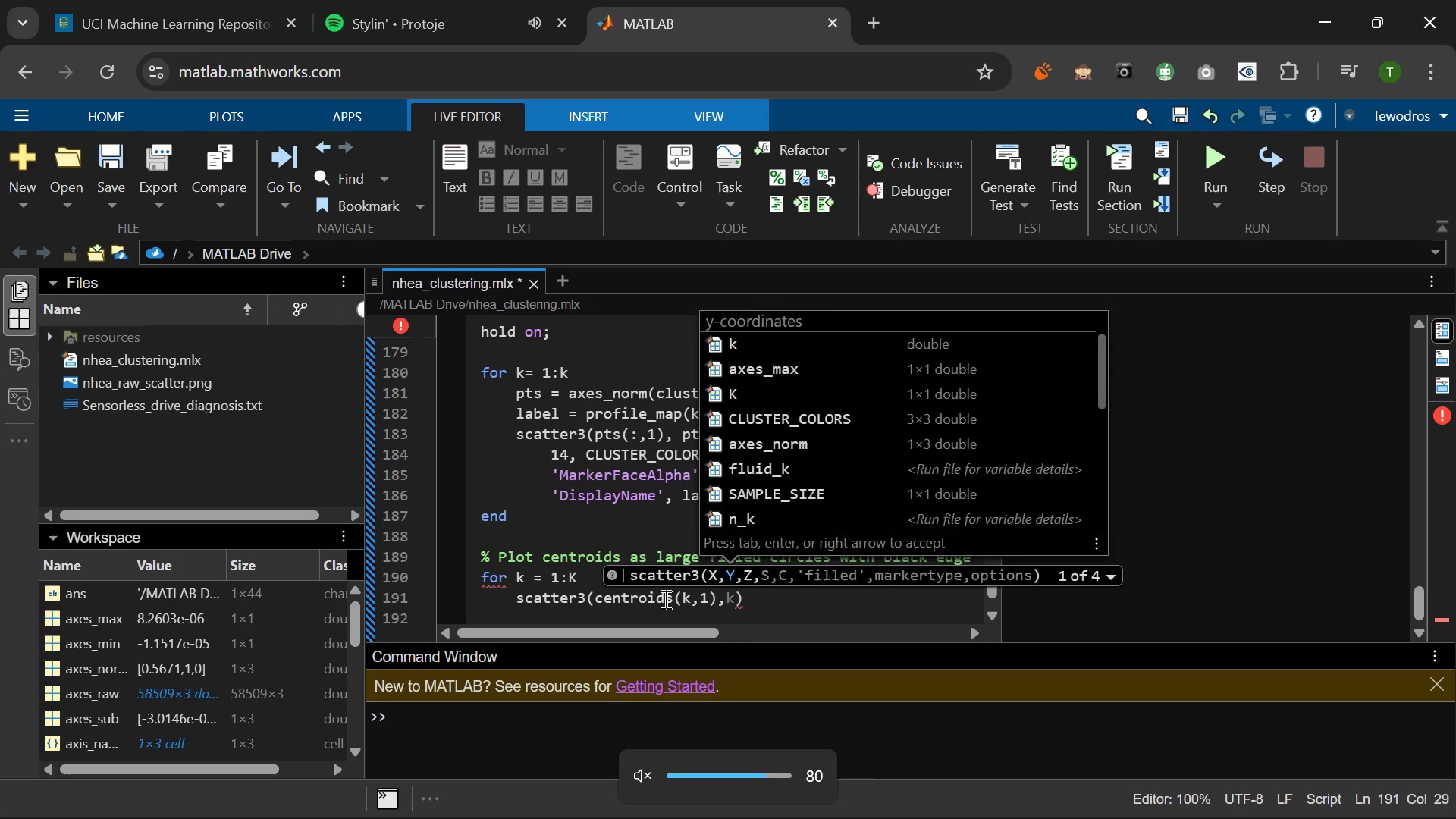 
key(Mute)
 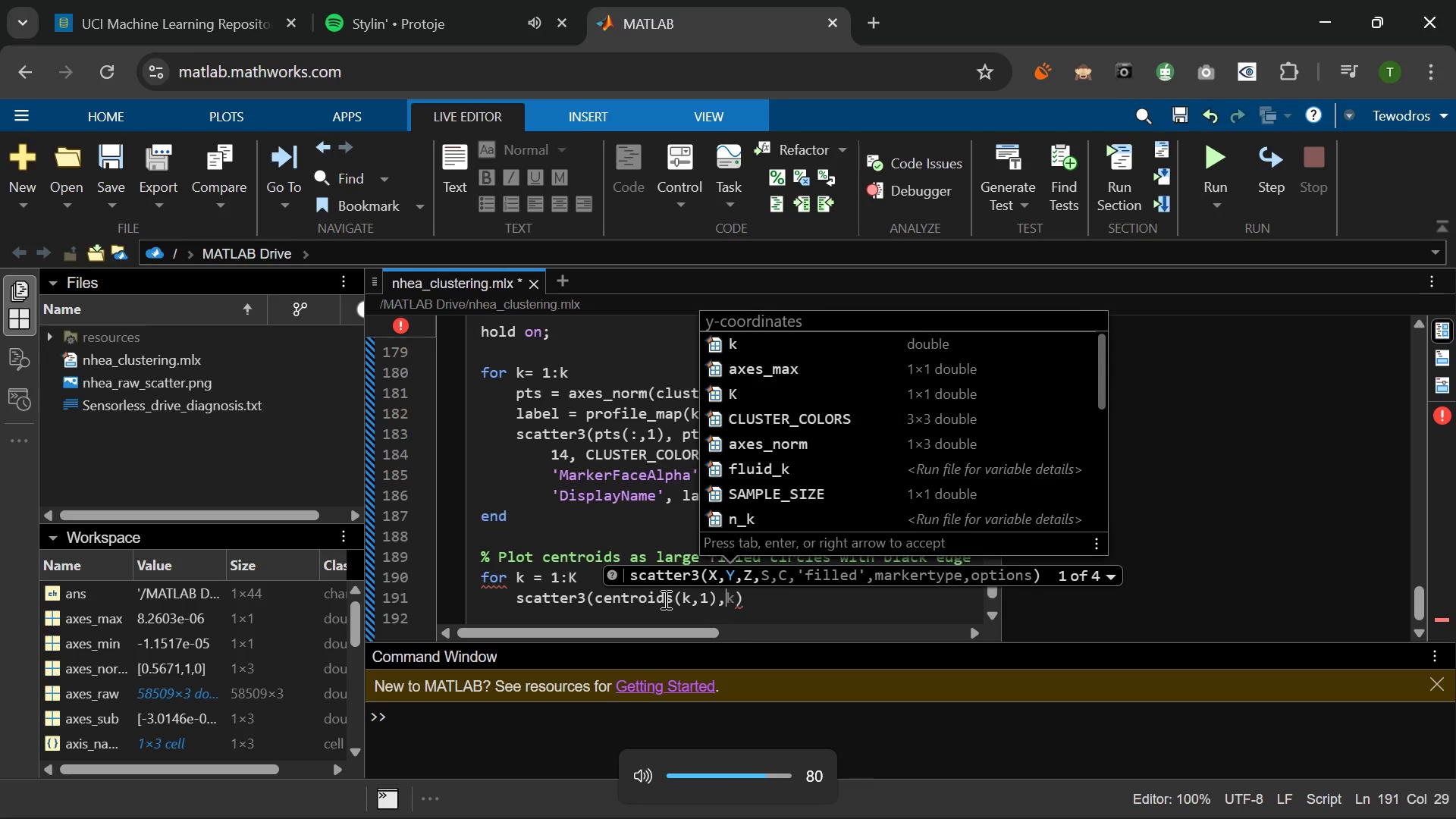 
key(PlayPause)
 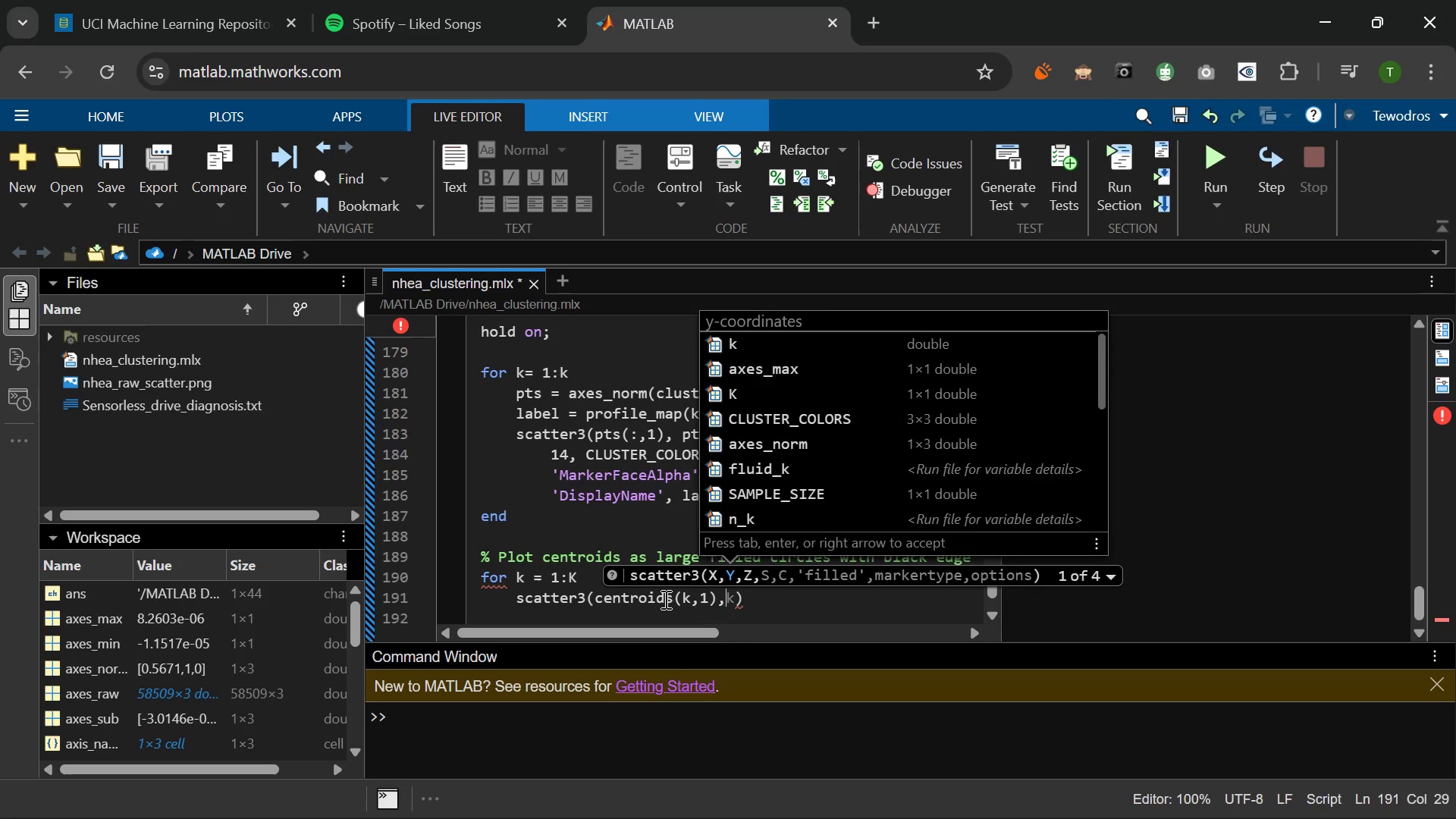 
wait(14.05)
 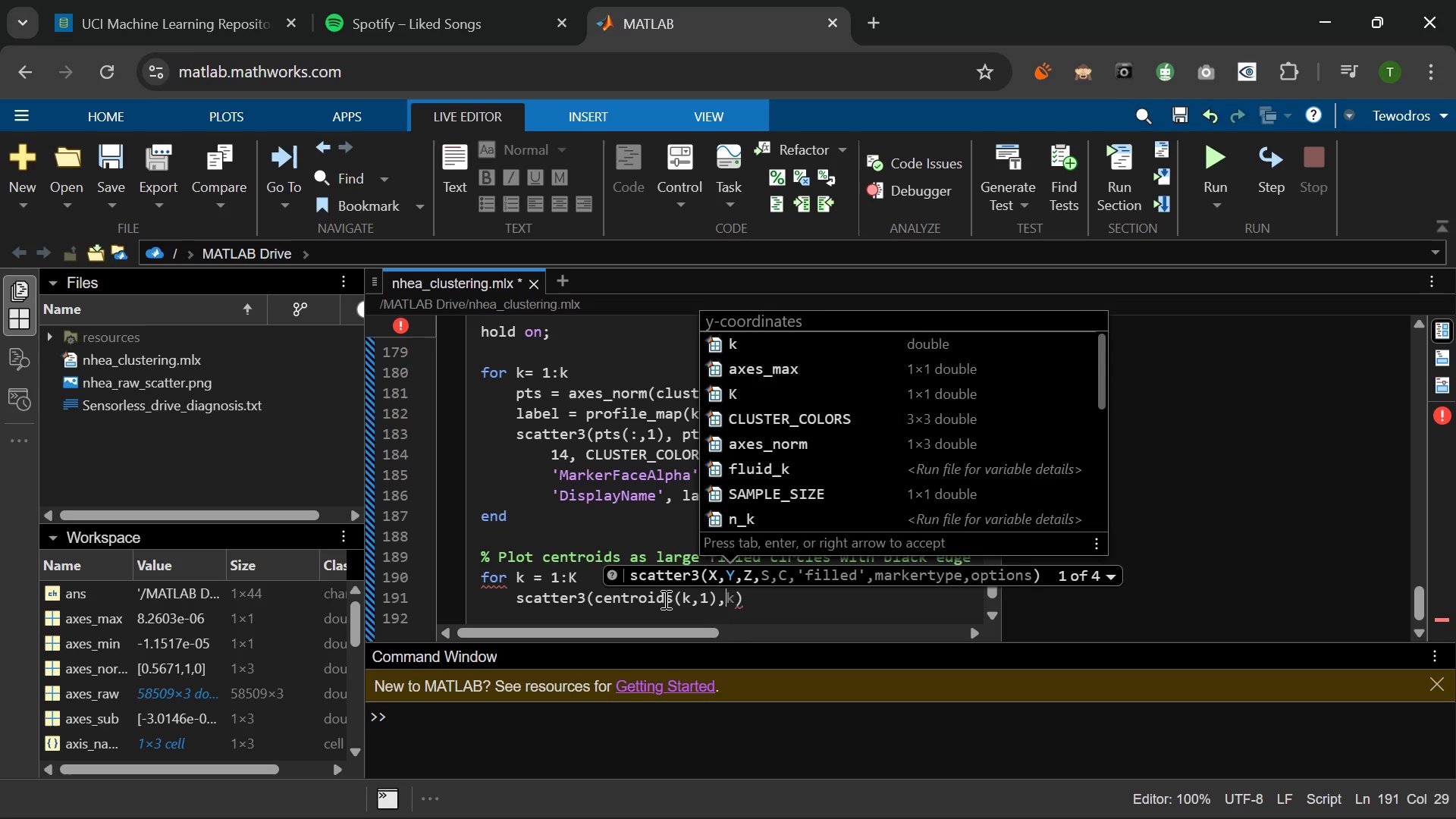 
type( centroids(k,2, centroidsI)
 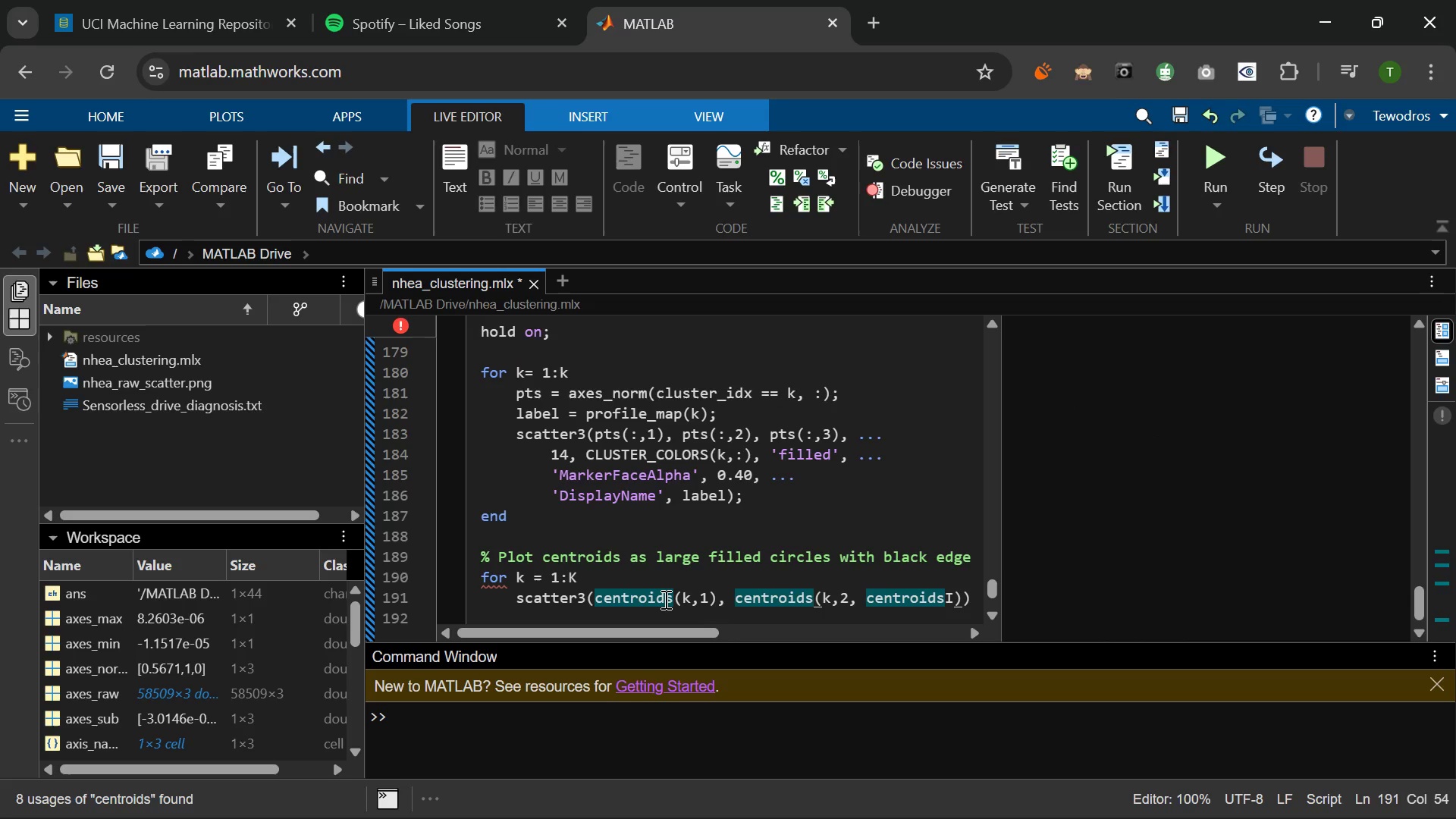 
left_click([846, 598])
 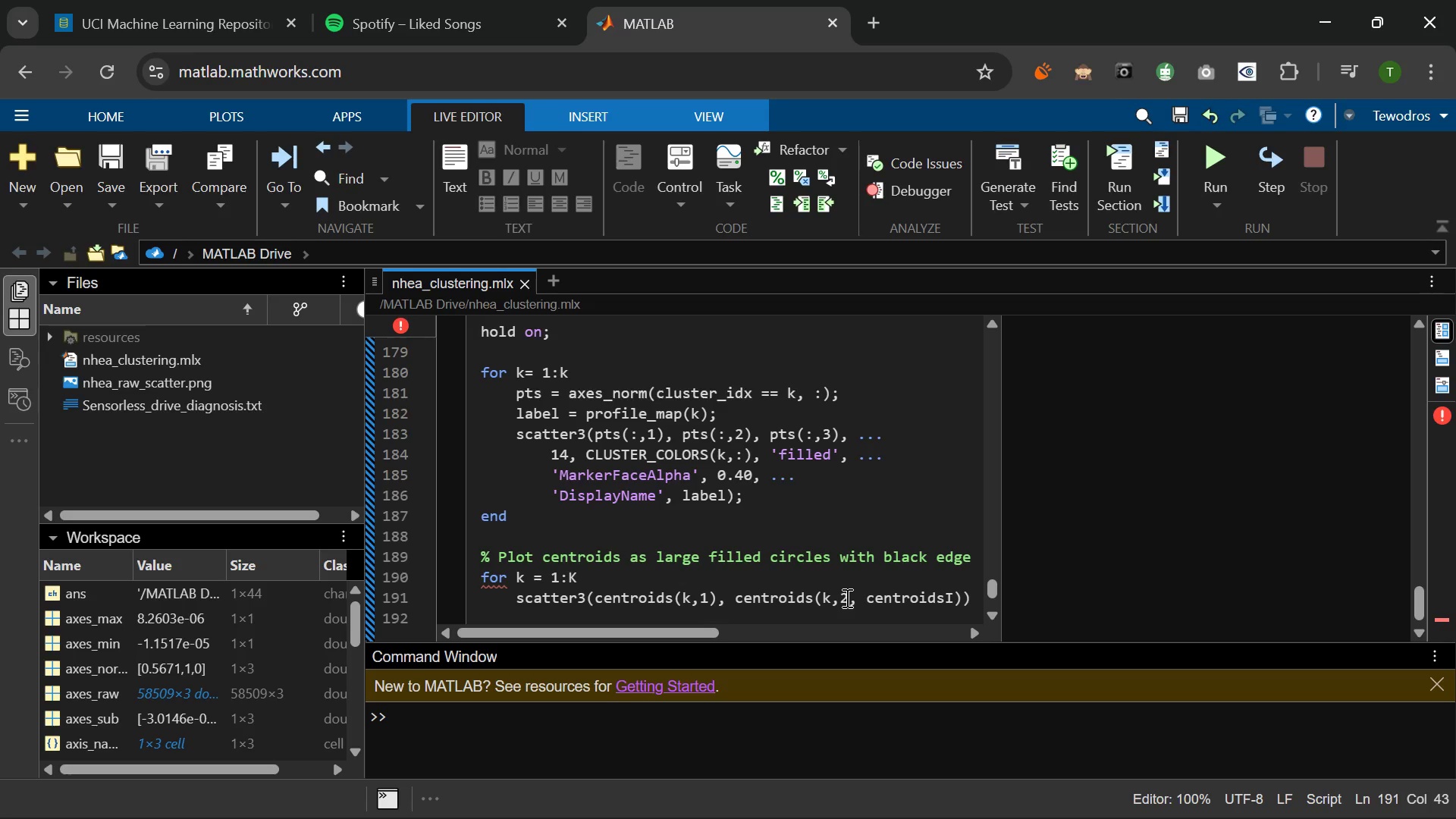 
key(Shift+0)
 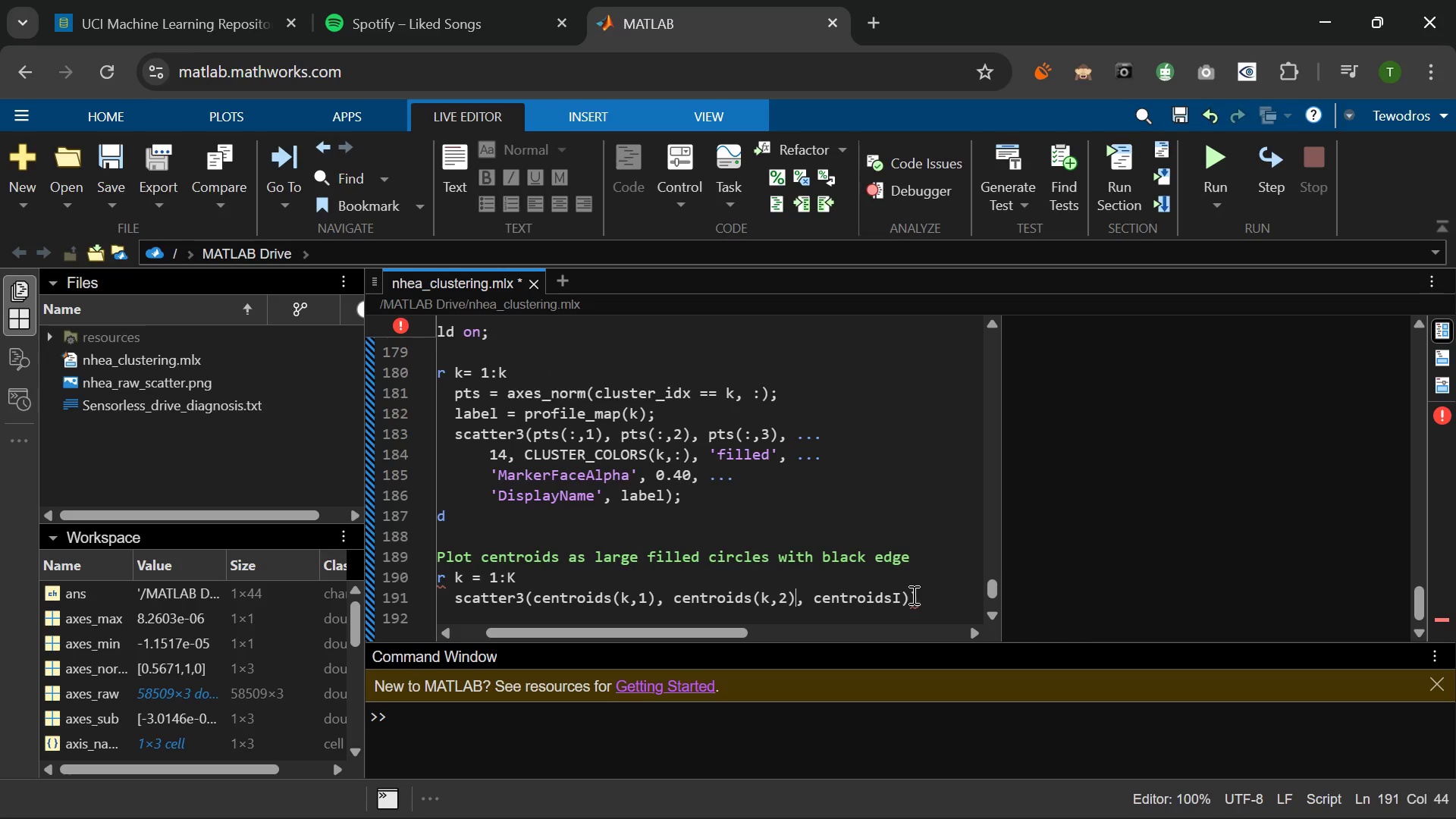 
left_click([908, 603])
 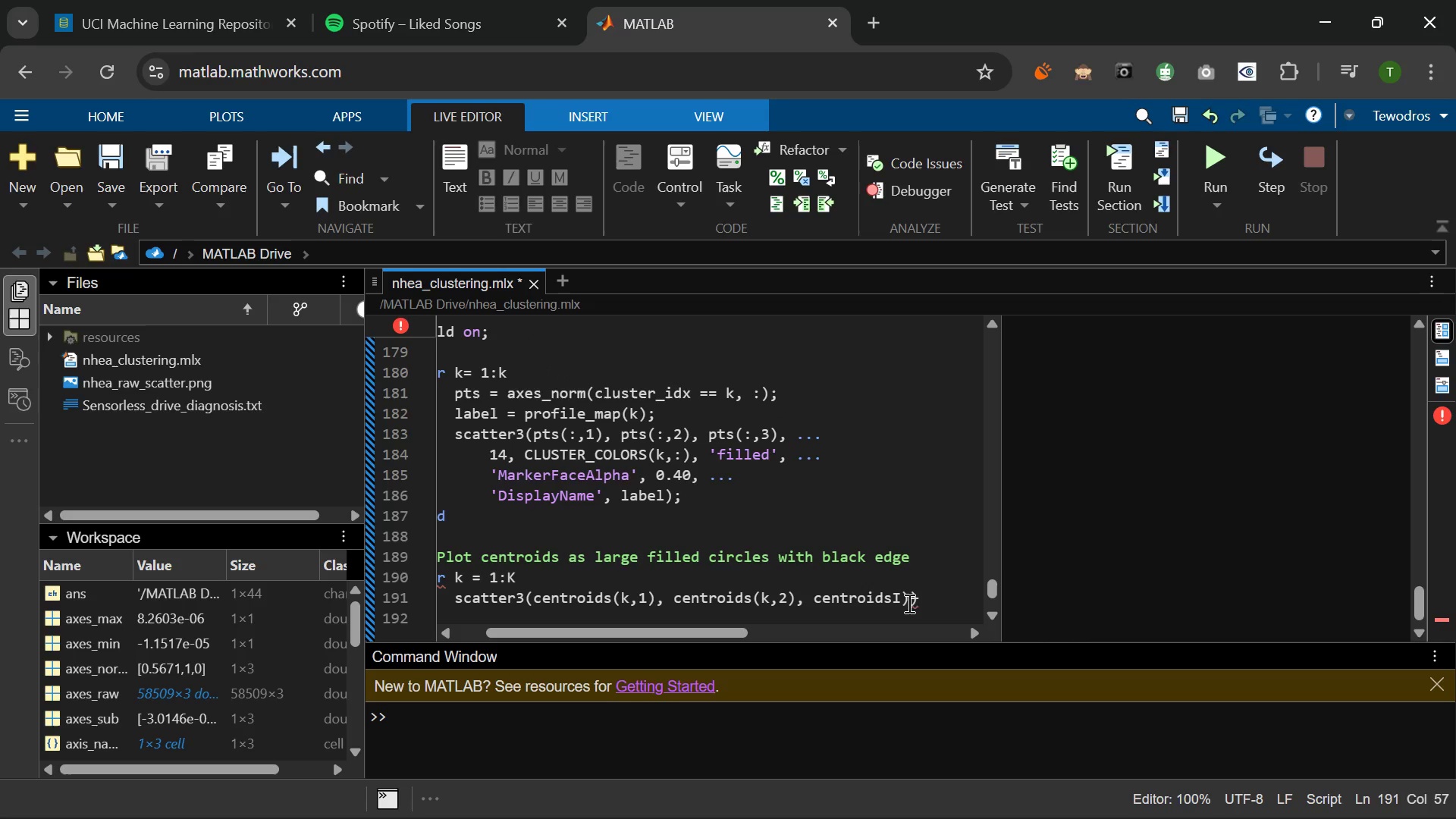 
key(Backspace)
 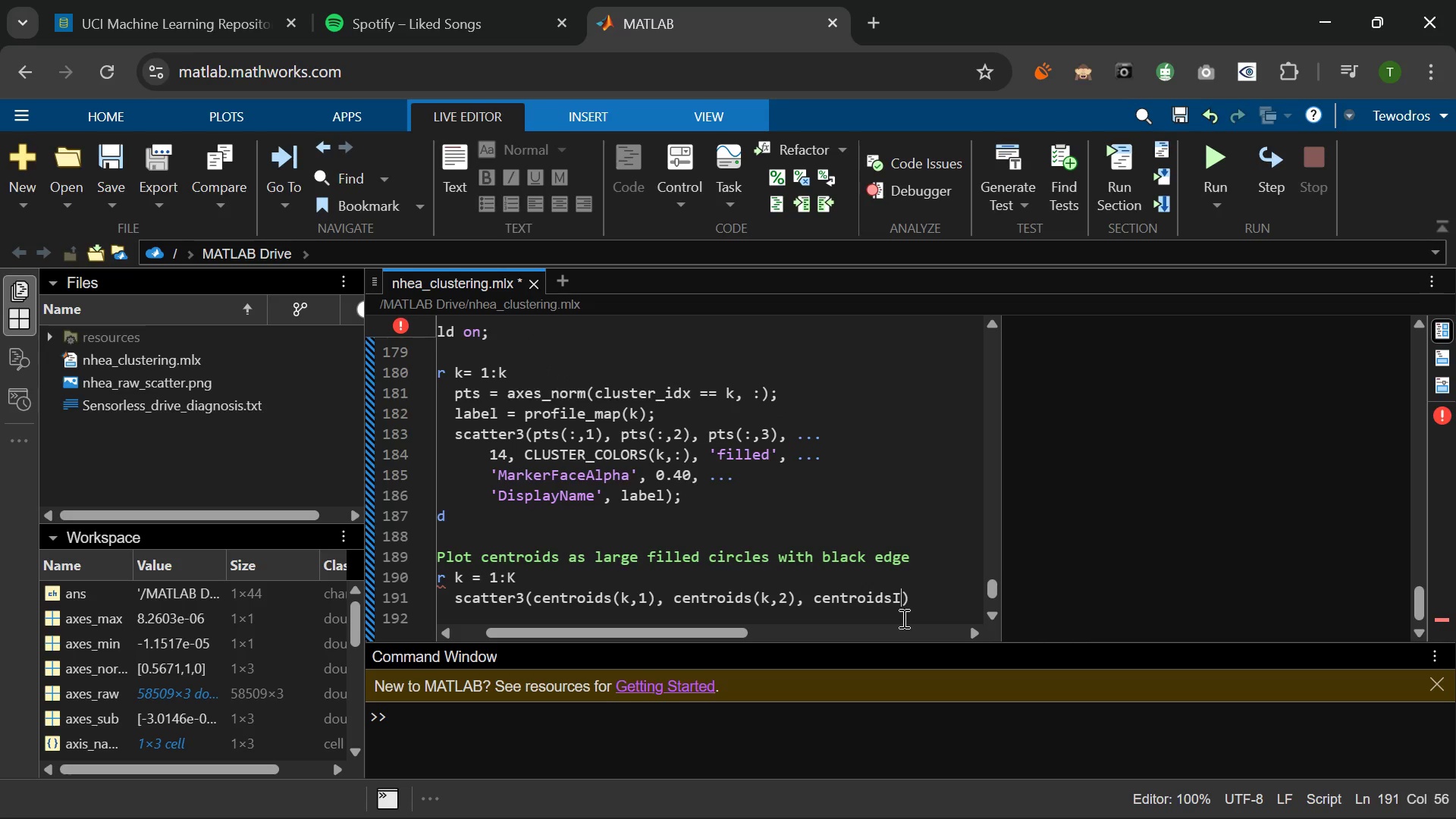 
key(Shift+9)
 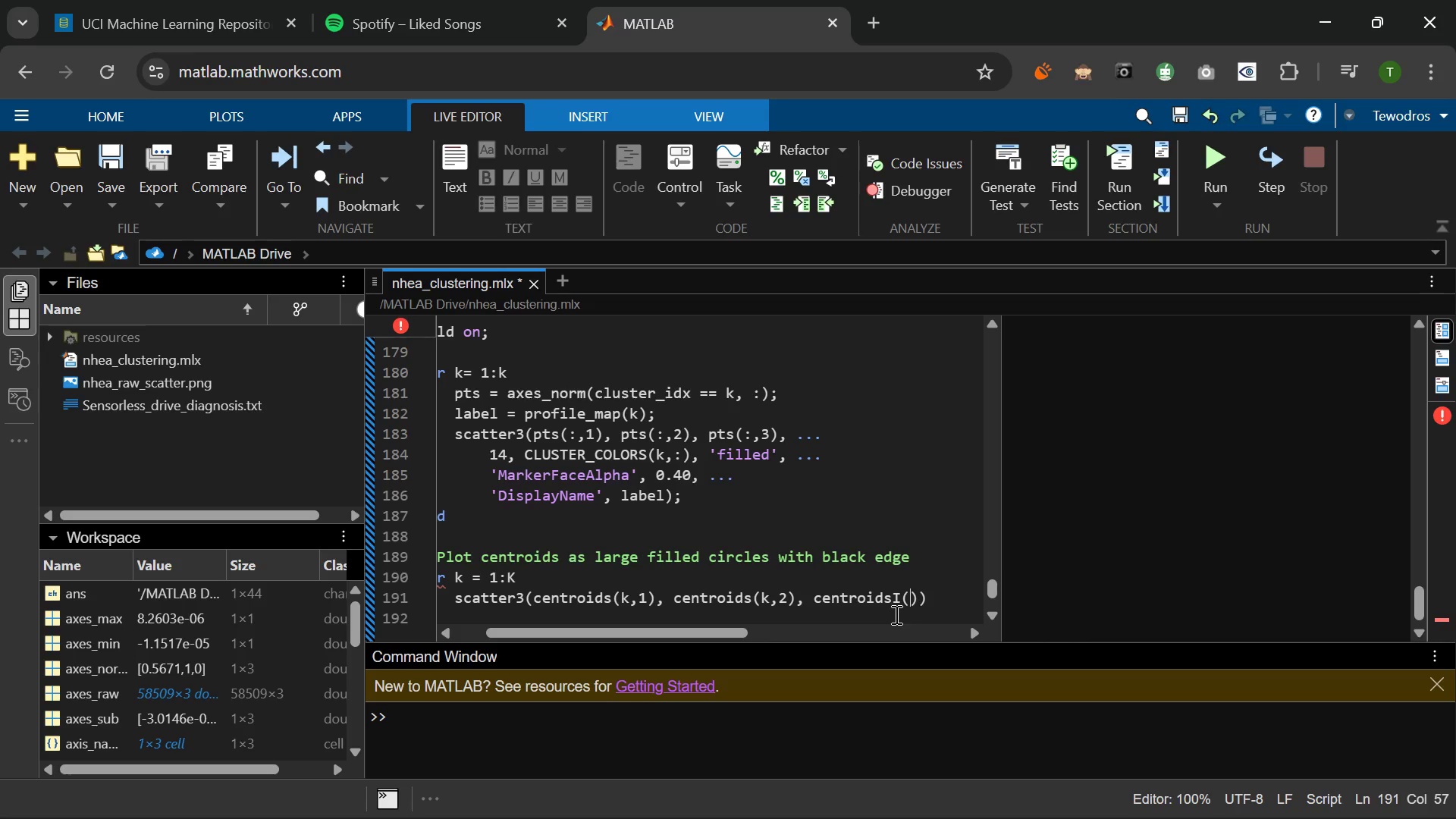 
left_click([898, 604])
 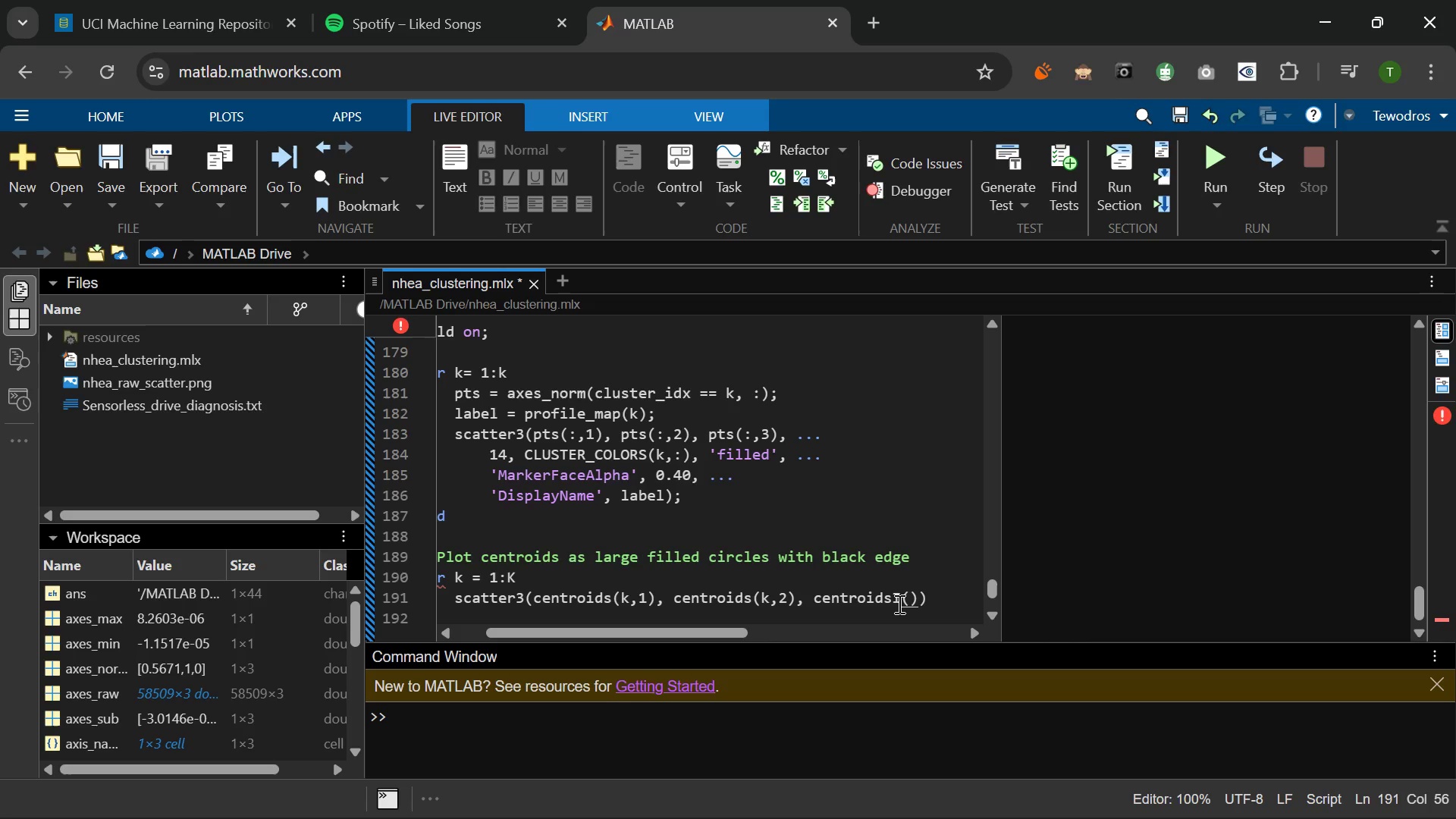 
key(Backspace)
 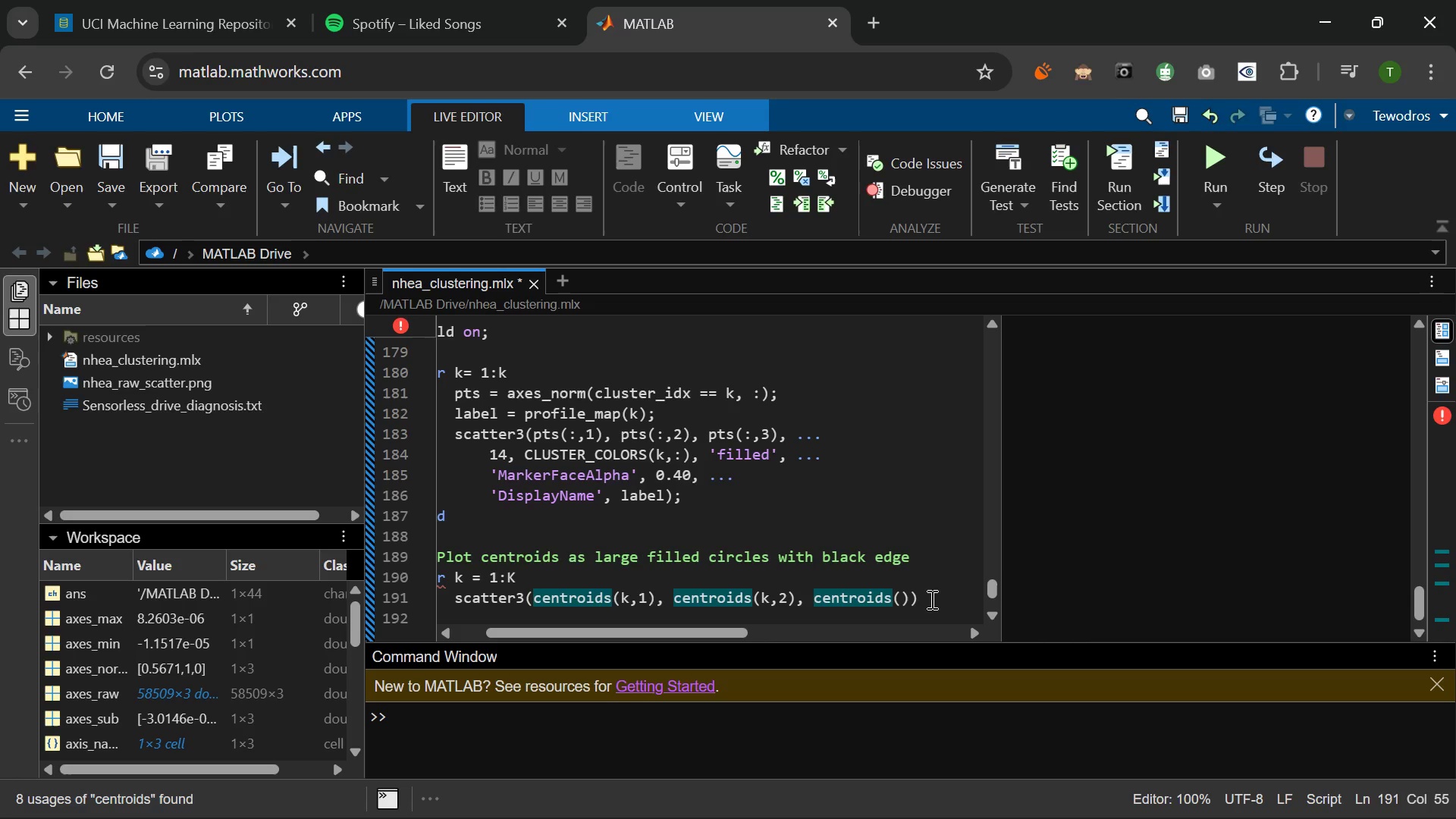 
left_click([902, 596])
 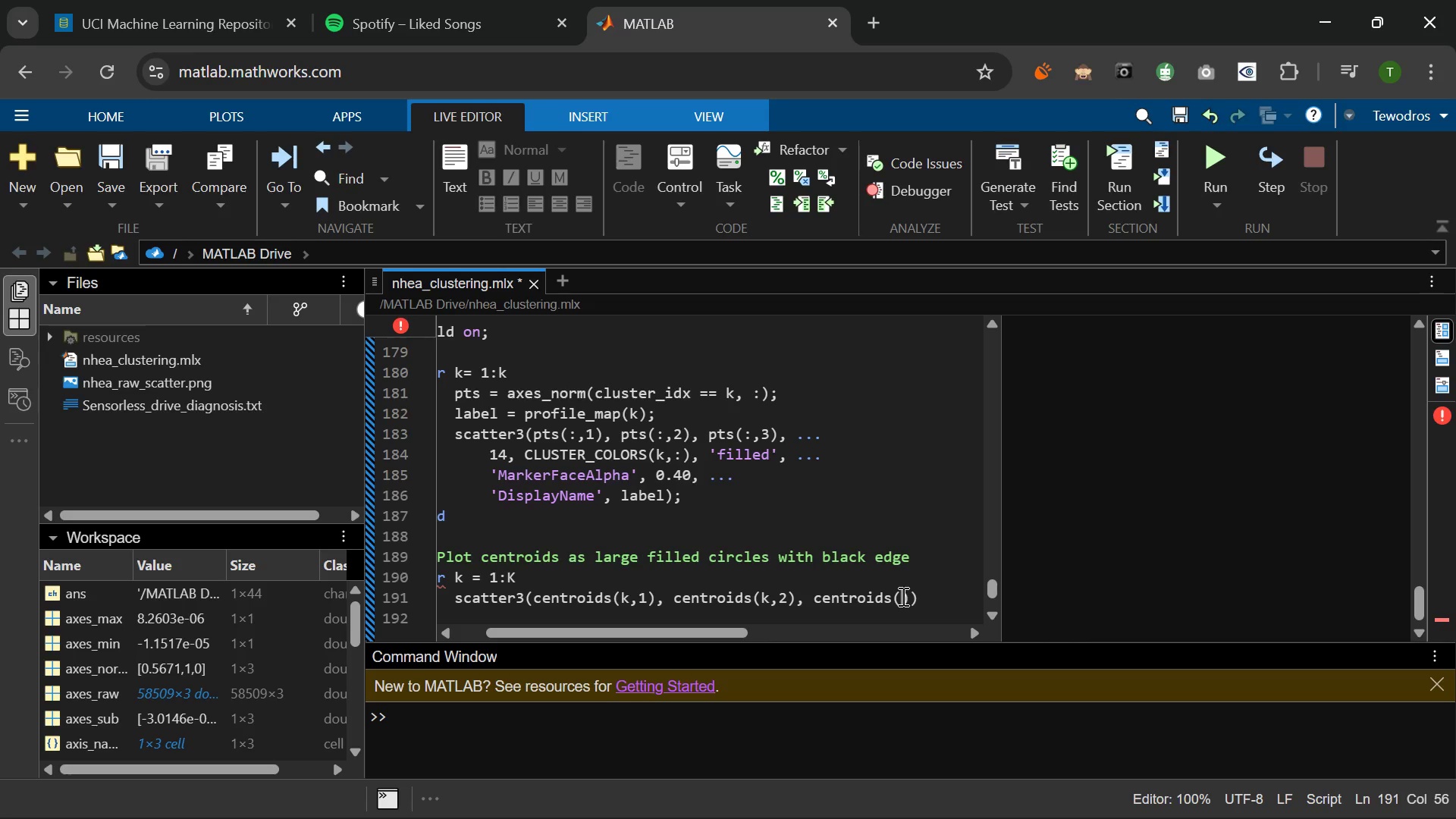 
wait(19.91)
 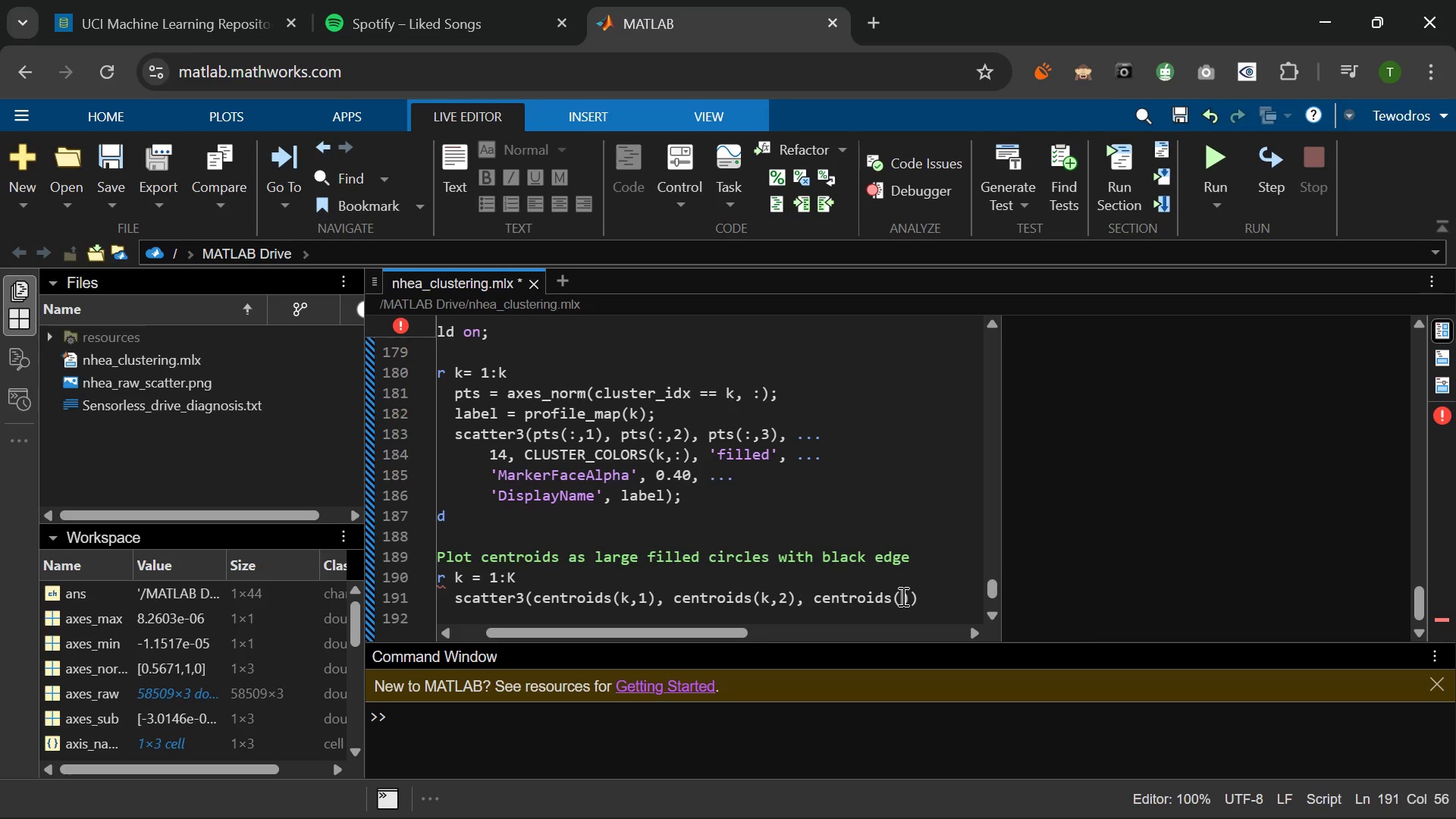 
left_click([863, 11])
 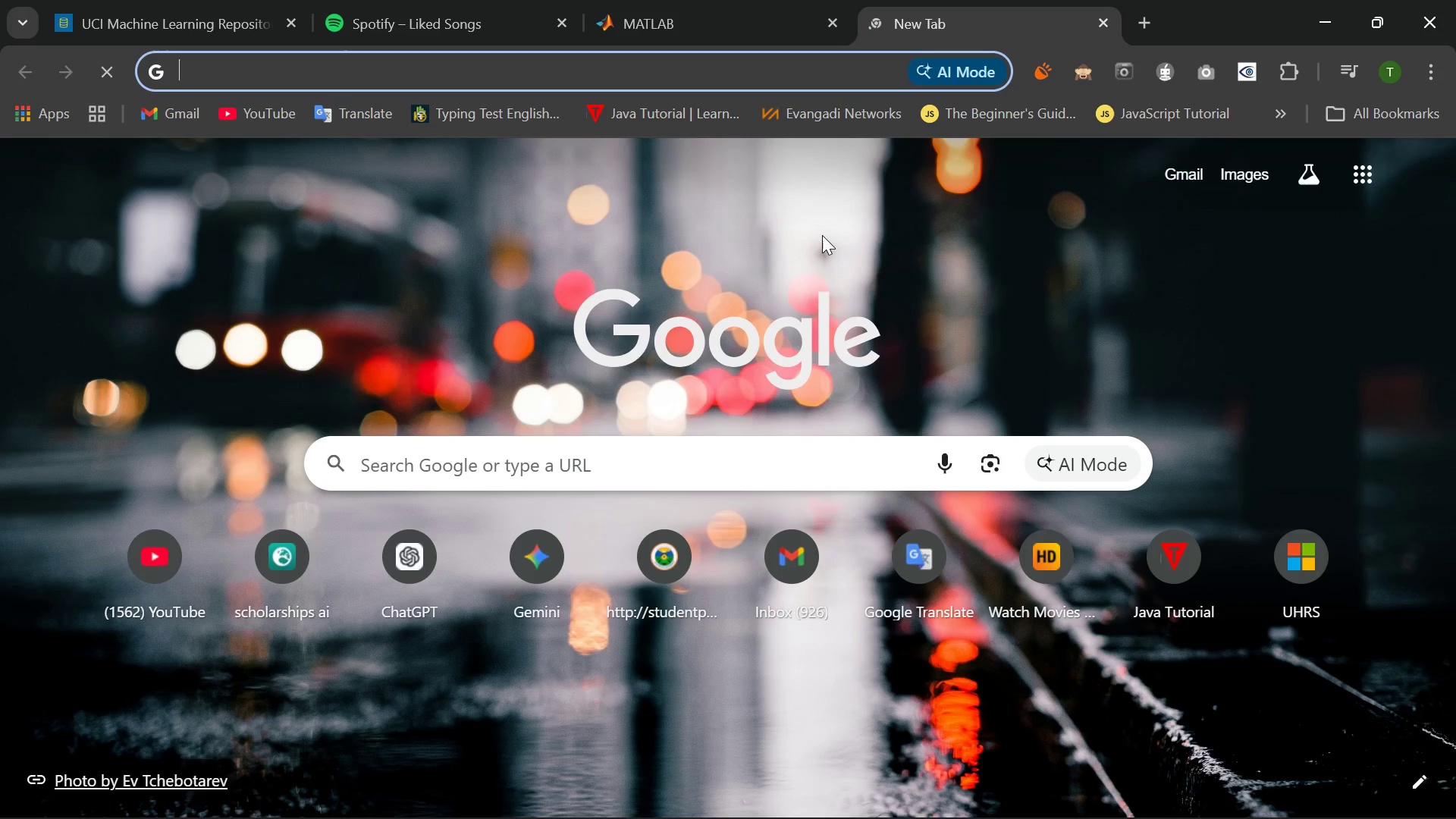 
key(2)
 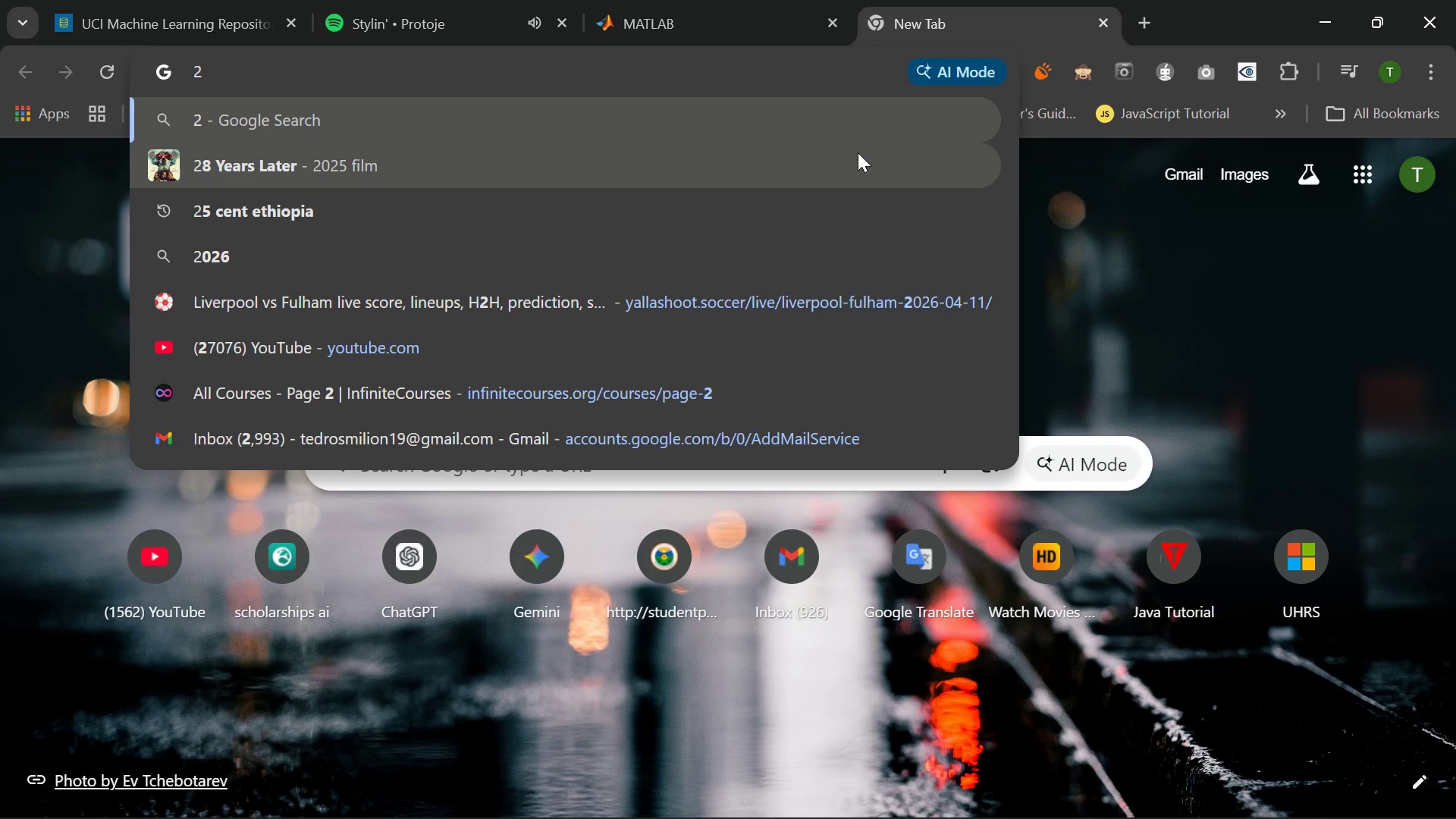 
wait(20.62)
 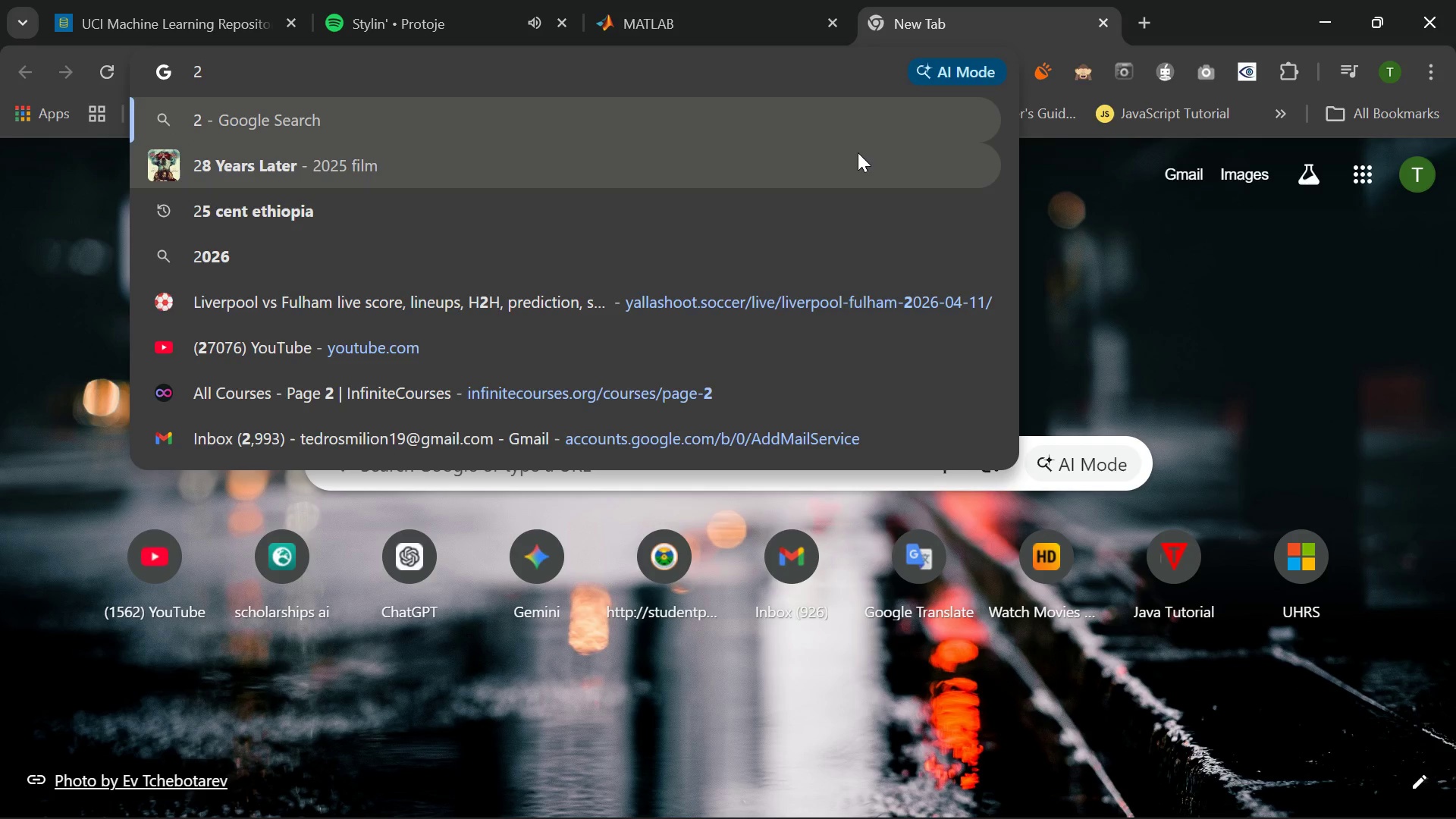 
left_click([768, 2])
 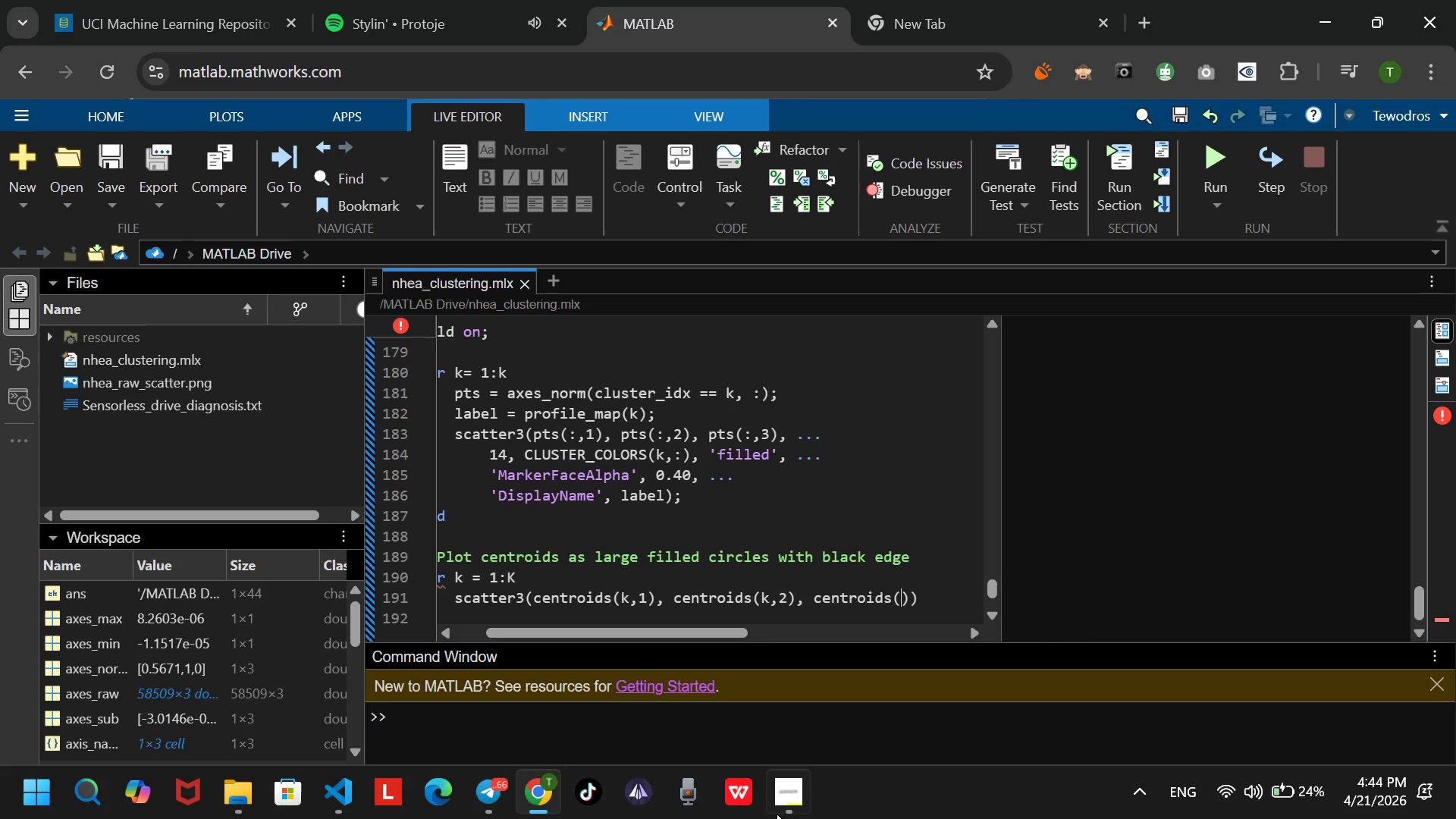 
mouse_move([807, 694])
 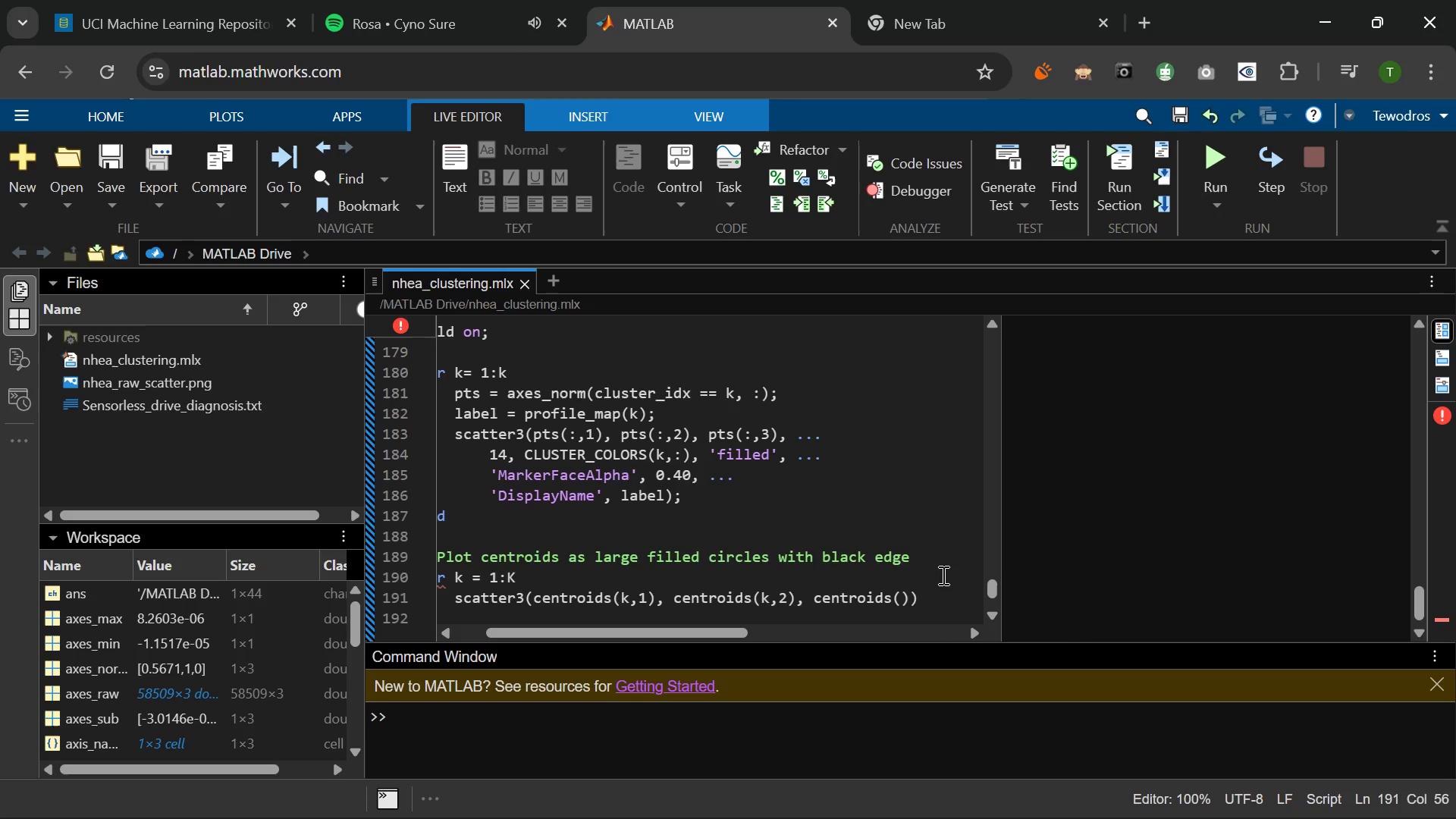 
key(K)
 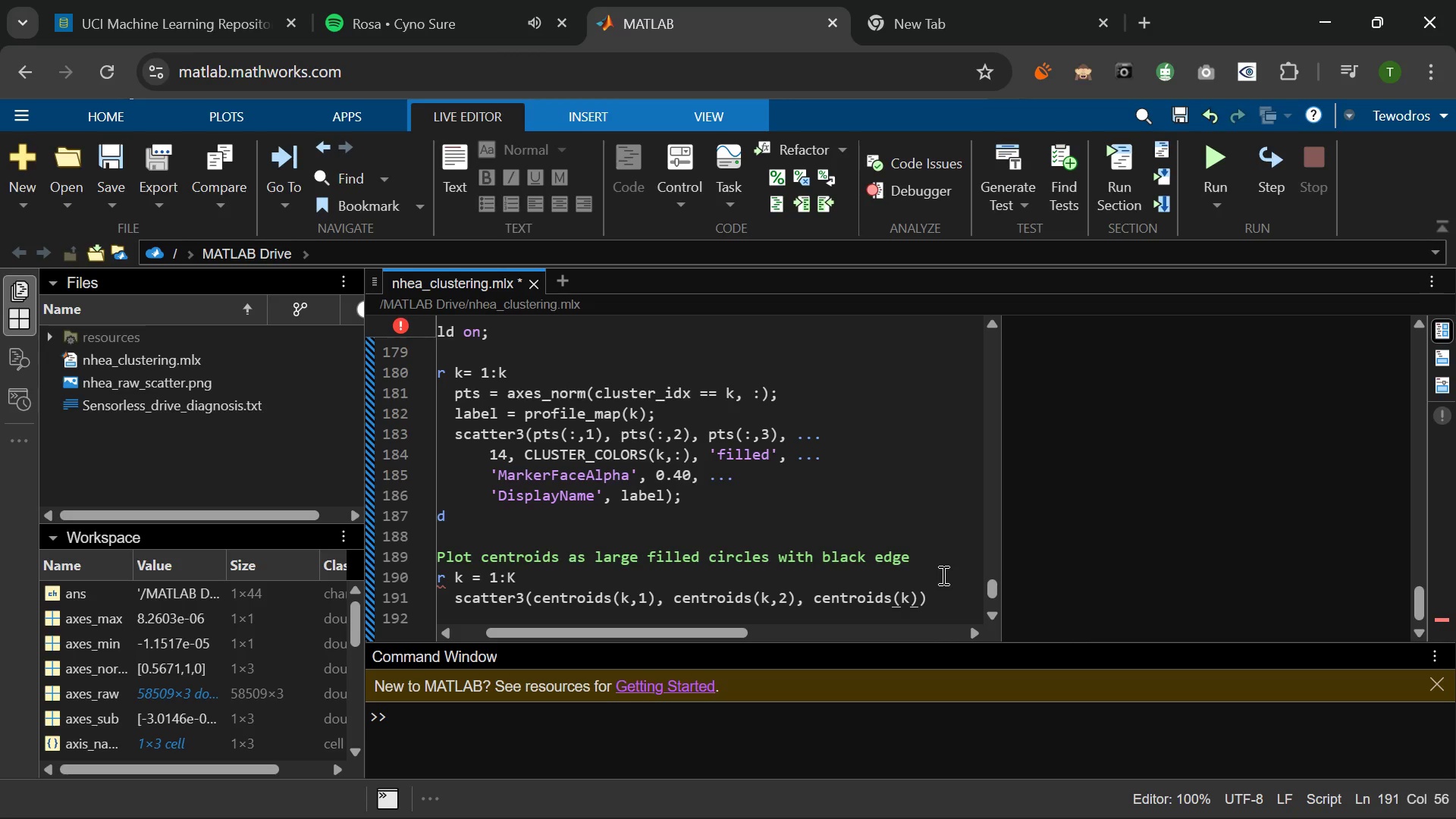 
key(Comma)
 